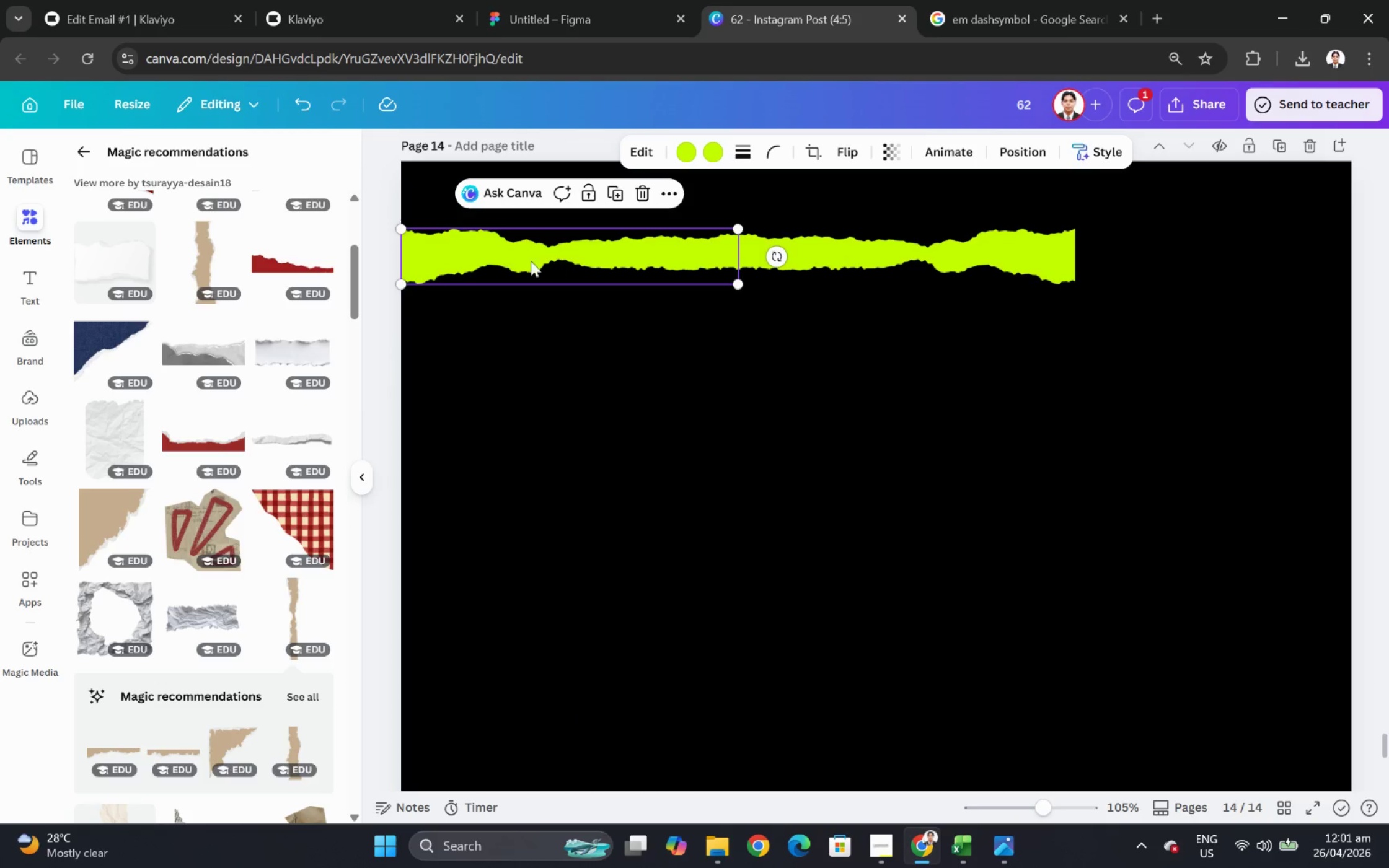 
key(Control+C)
 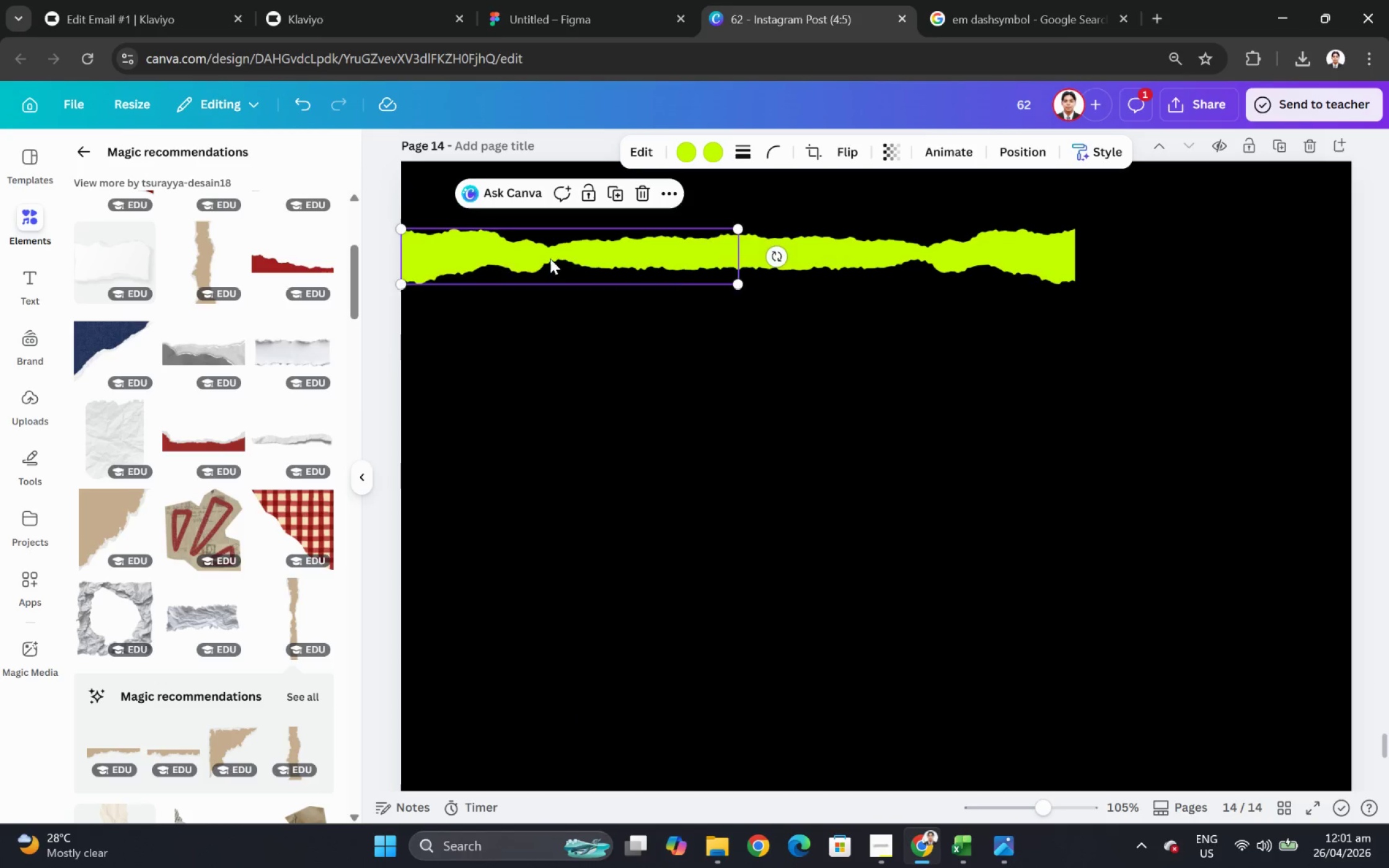 
key(Control+V)
 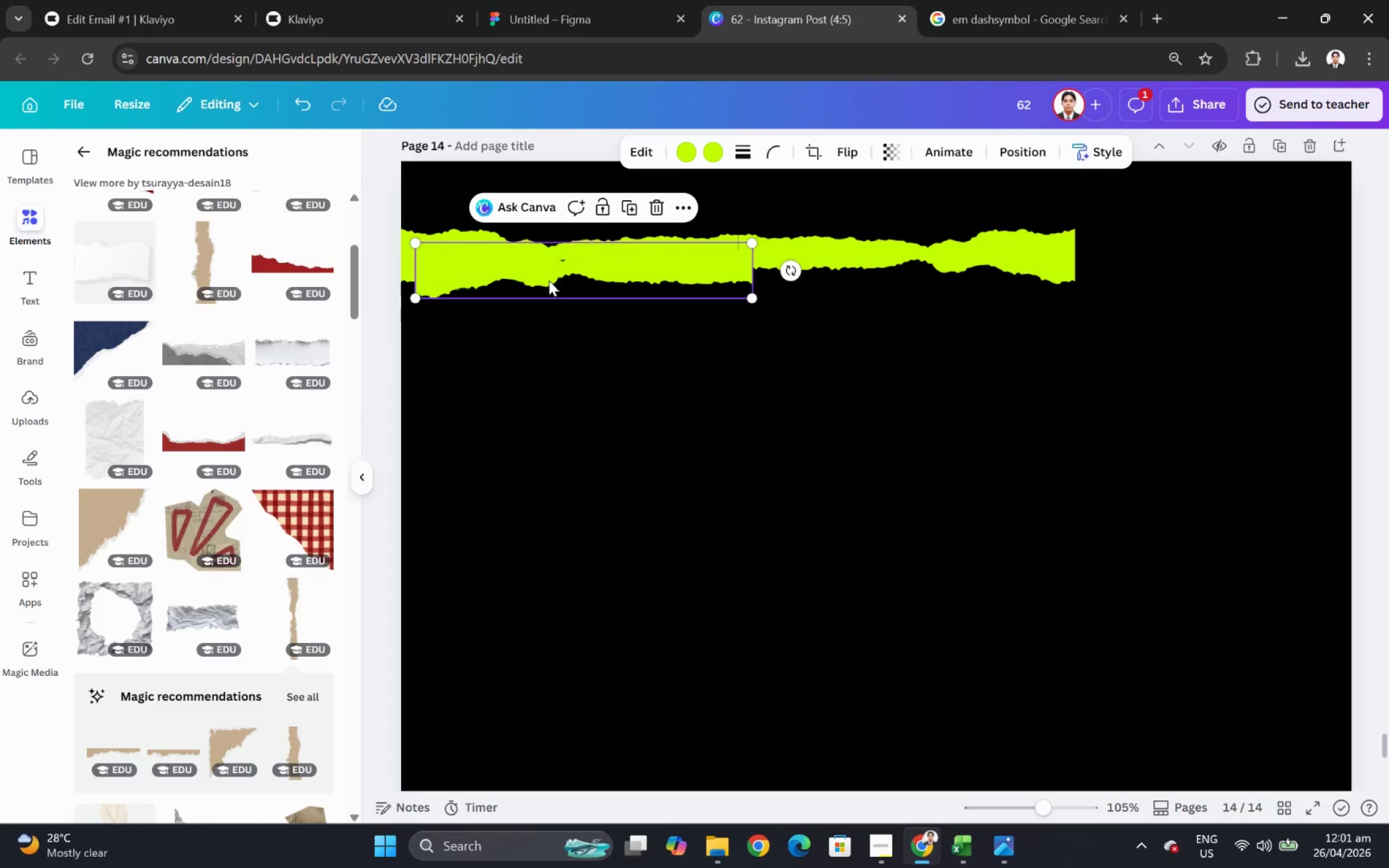 
left_click_drag(start_coordinate=[549, 280], to_coordinate=[1209, 263])
 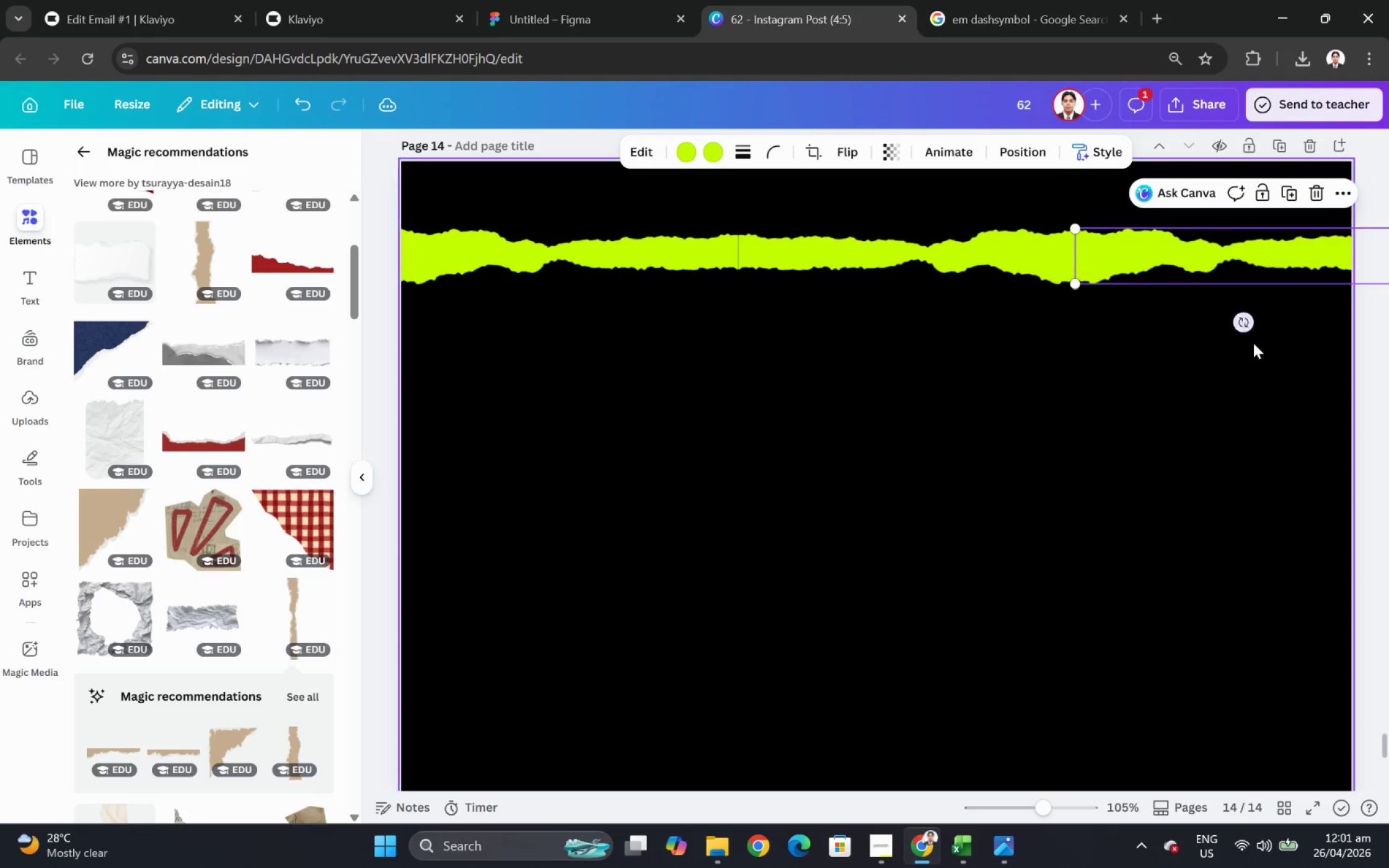 
left_click_drag(start_coordinate=[1253, 344], to_coordinate=[1253, 348])
 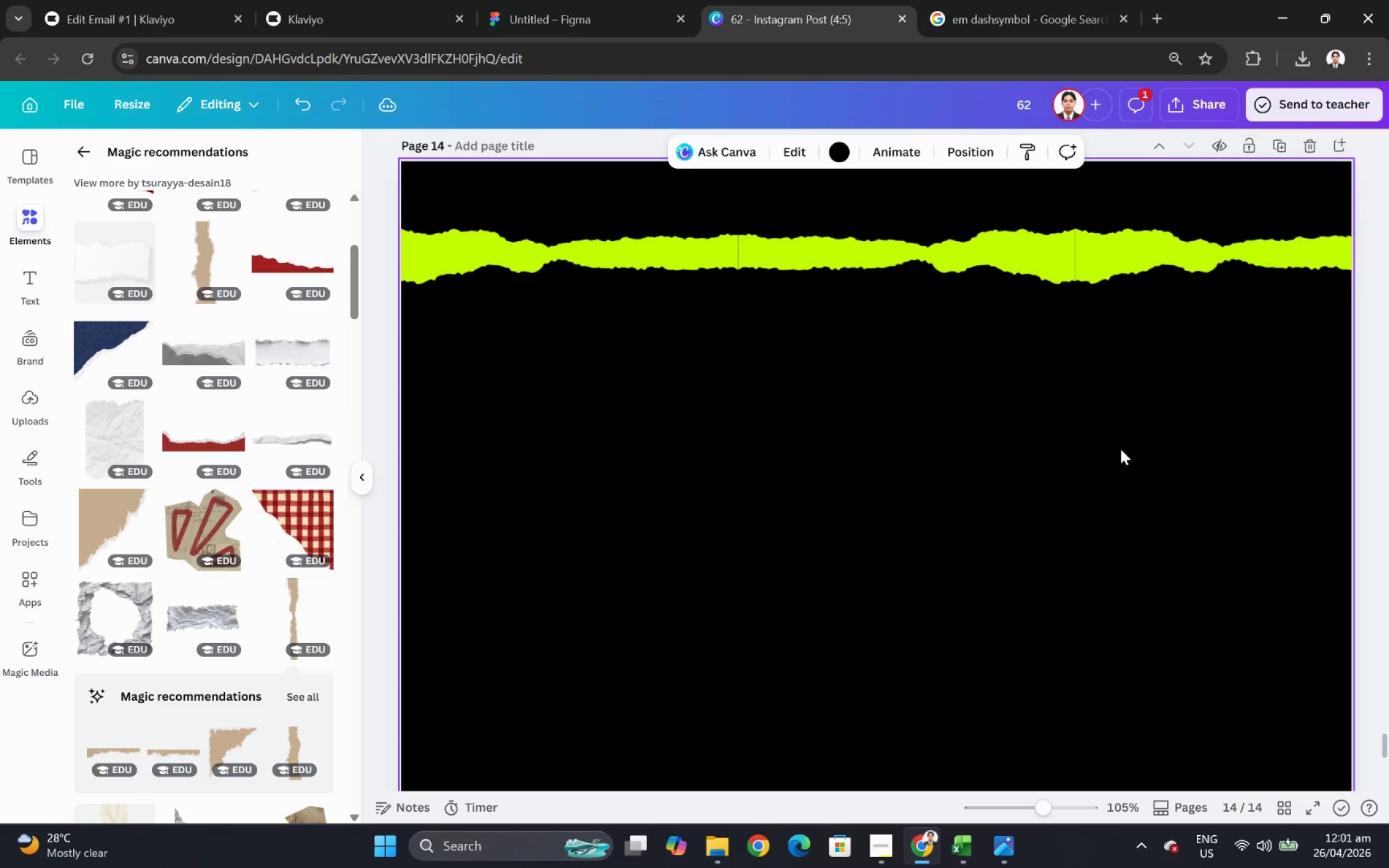 
hold_key(key=ControlLeft, duration=1.02)
scroll: coordinate [1109, 292], scroll_direction: up, amount: 10.0
 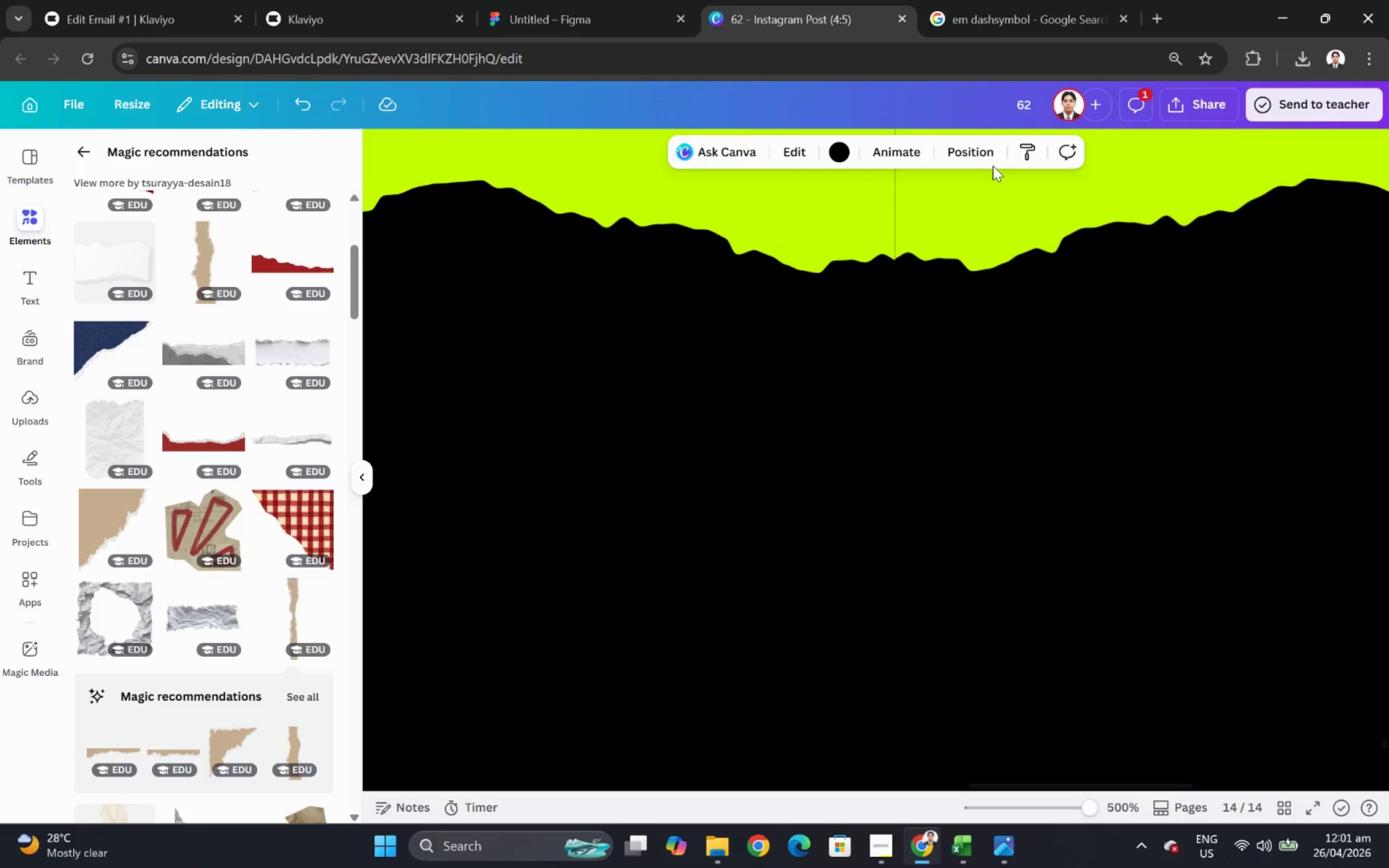 
left_click([1020, 191])
 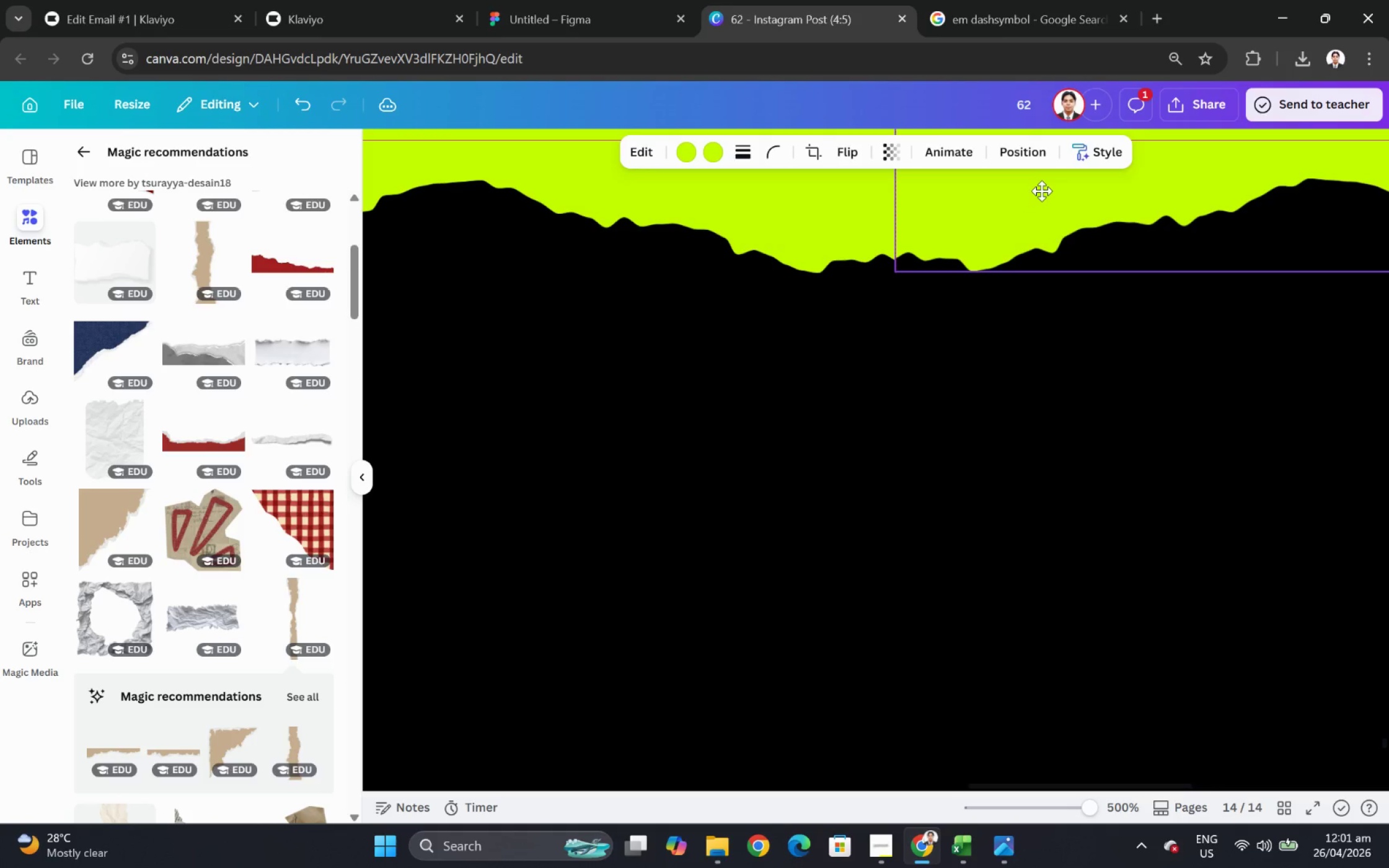 
left_click_drag(start_coordinate=[1061, 414], to_coordinate=[1064, 416])
 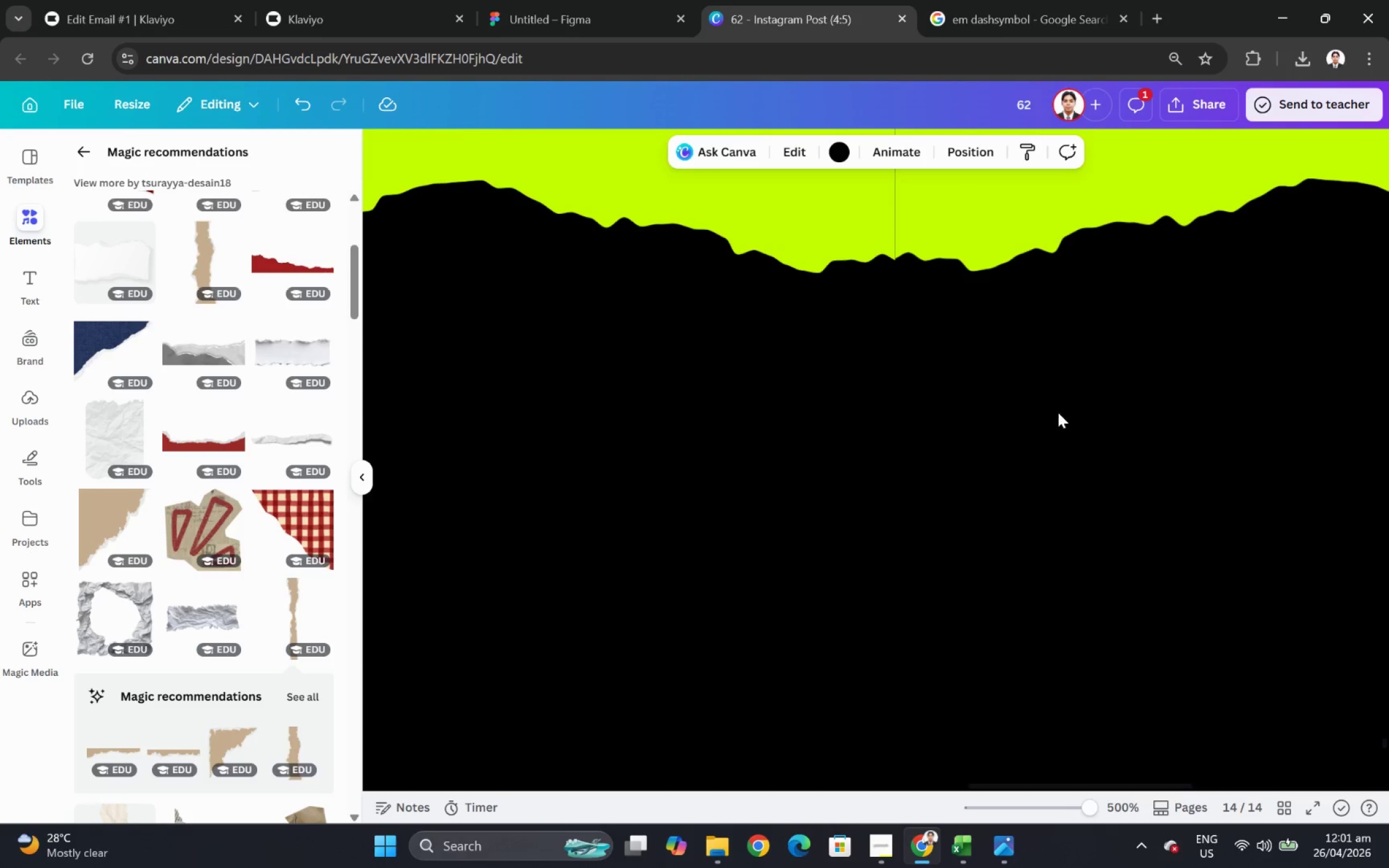 
hold_key(key=ControlLeft, duration=0.87)
 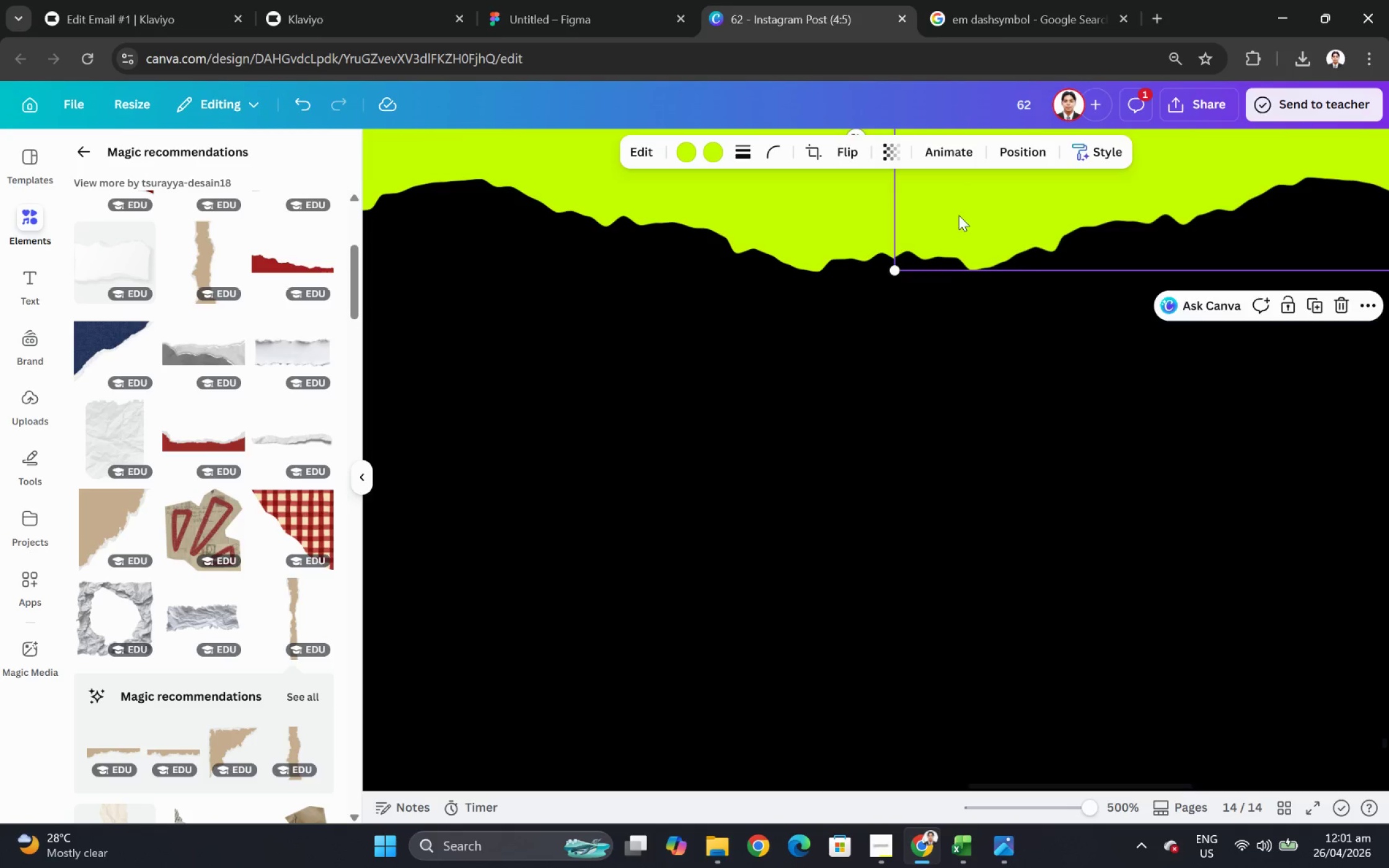 
left_click([956, 223])
 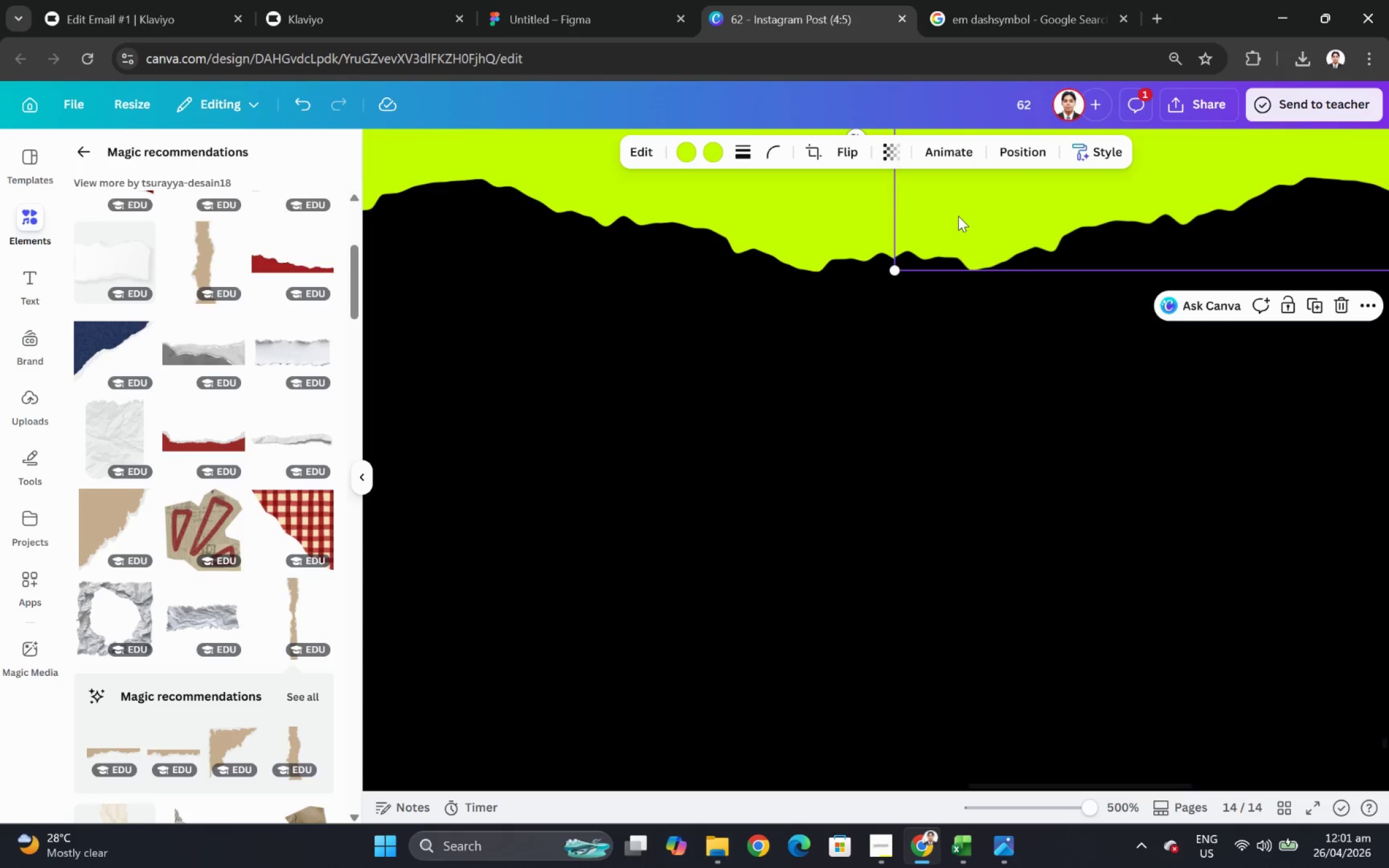 
scroll: coordinate [945, 333], scroll_direction: up, amount: 6.0
 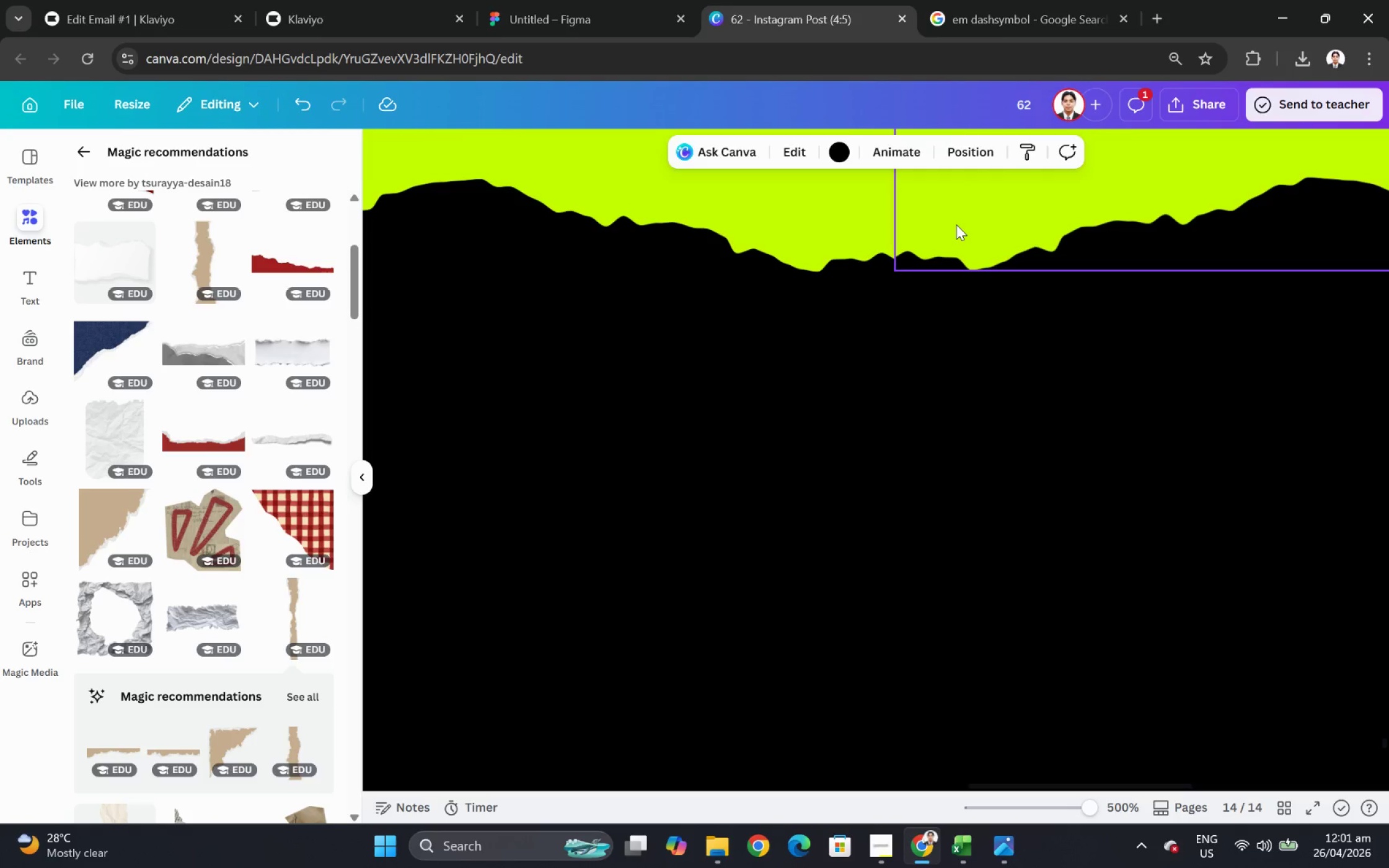 
left_click_drag(start_coordinate=[958, 215], to_coordinate=[958, 219])
 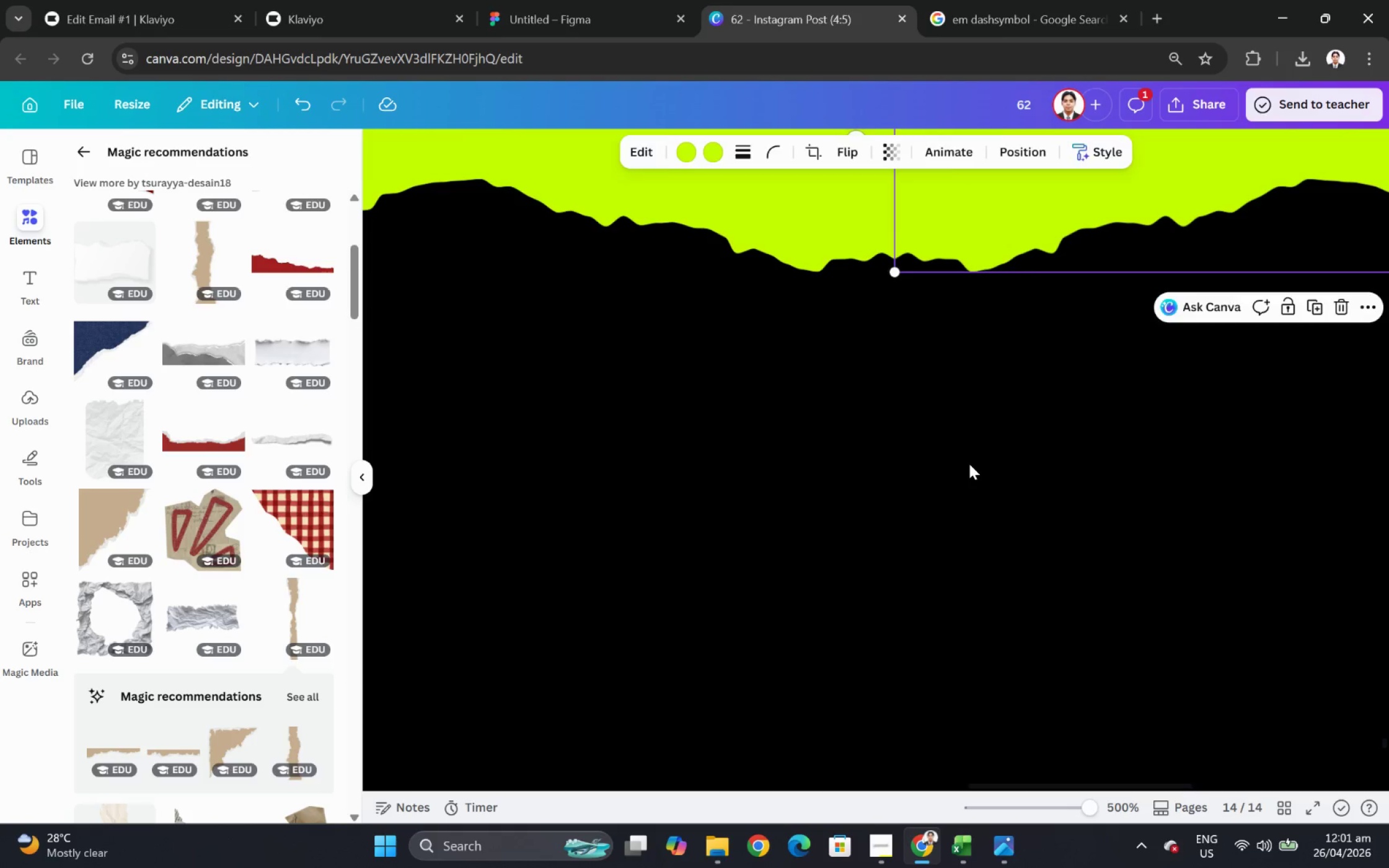 
left_click([969, 463])
 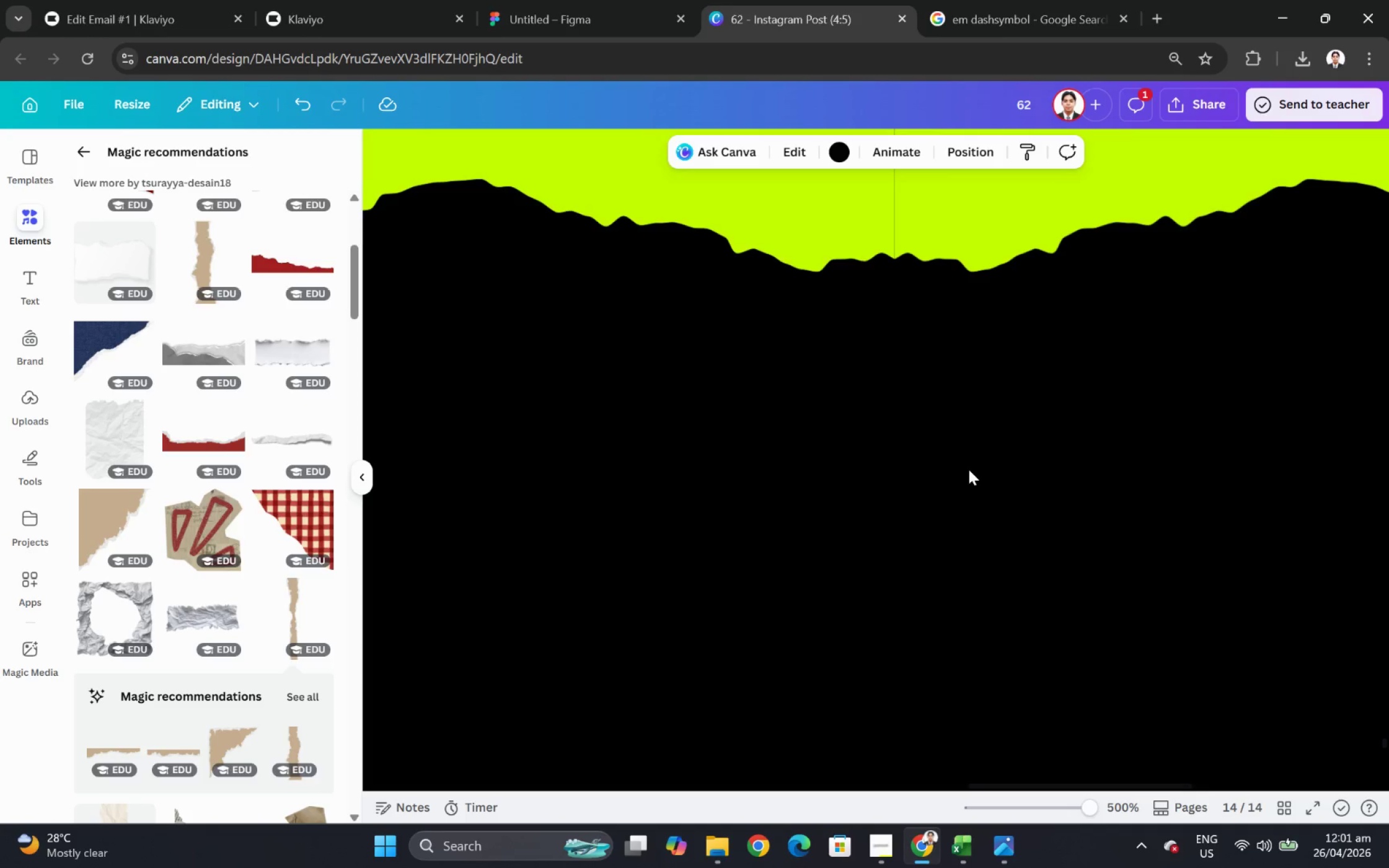 
hold_key(key=ControlLeft, duration=0.76)
scroll: coordinate [969, 475], scroll_direction: down, amount: 13.0
 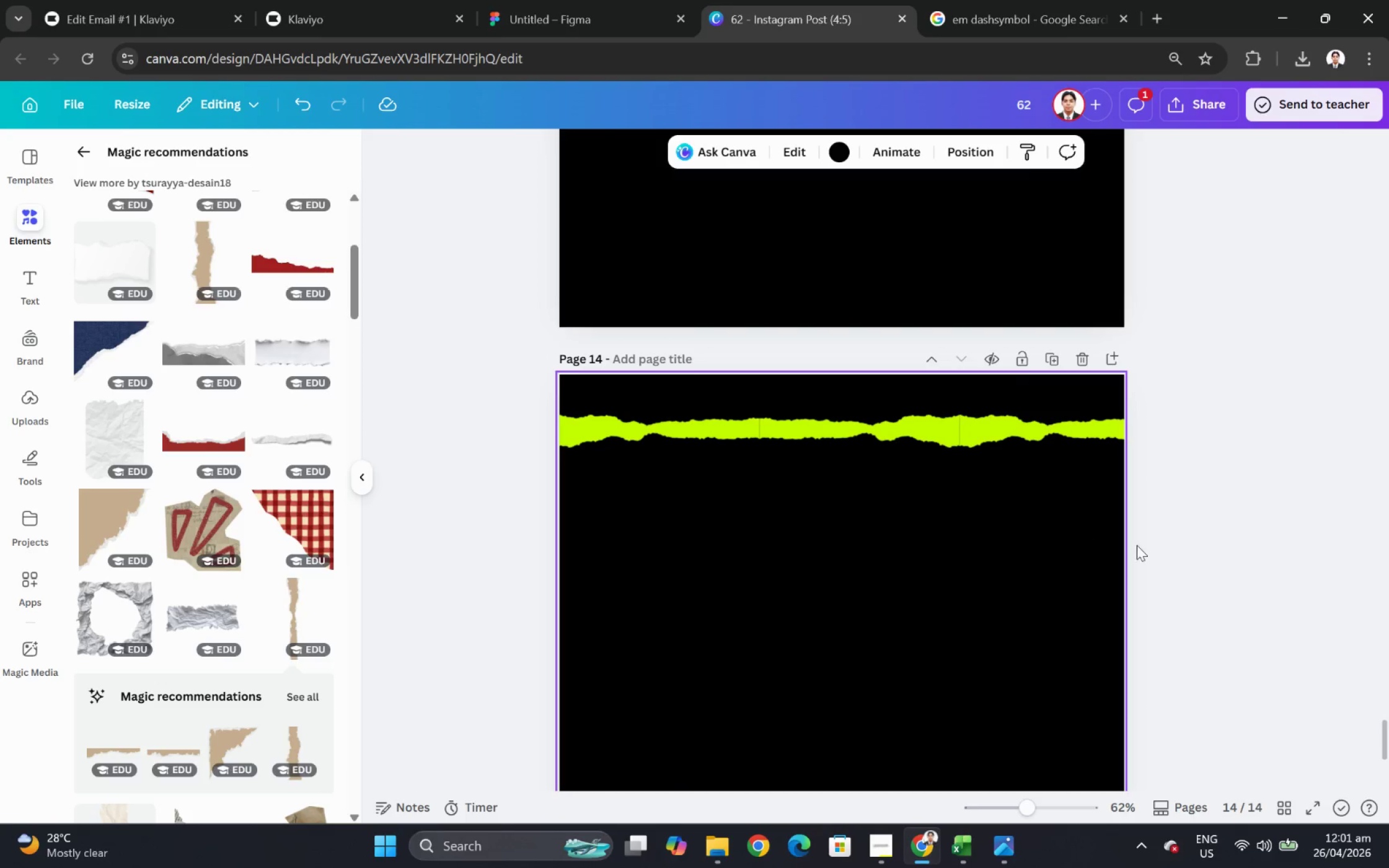 
left_click([1162, 545])
 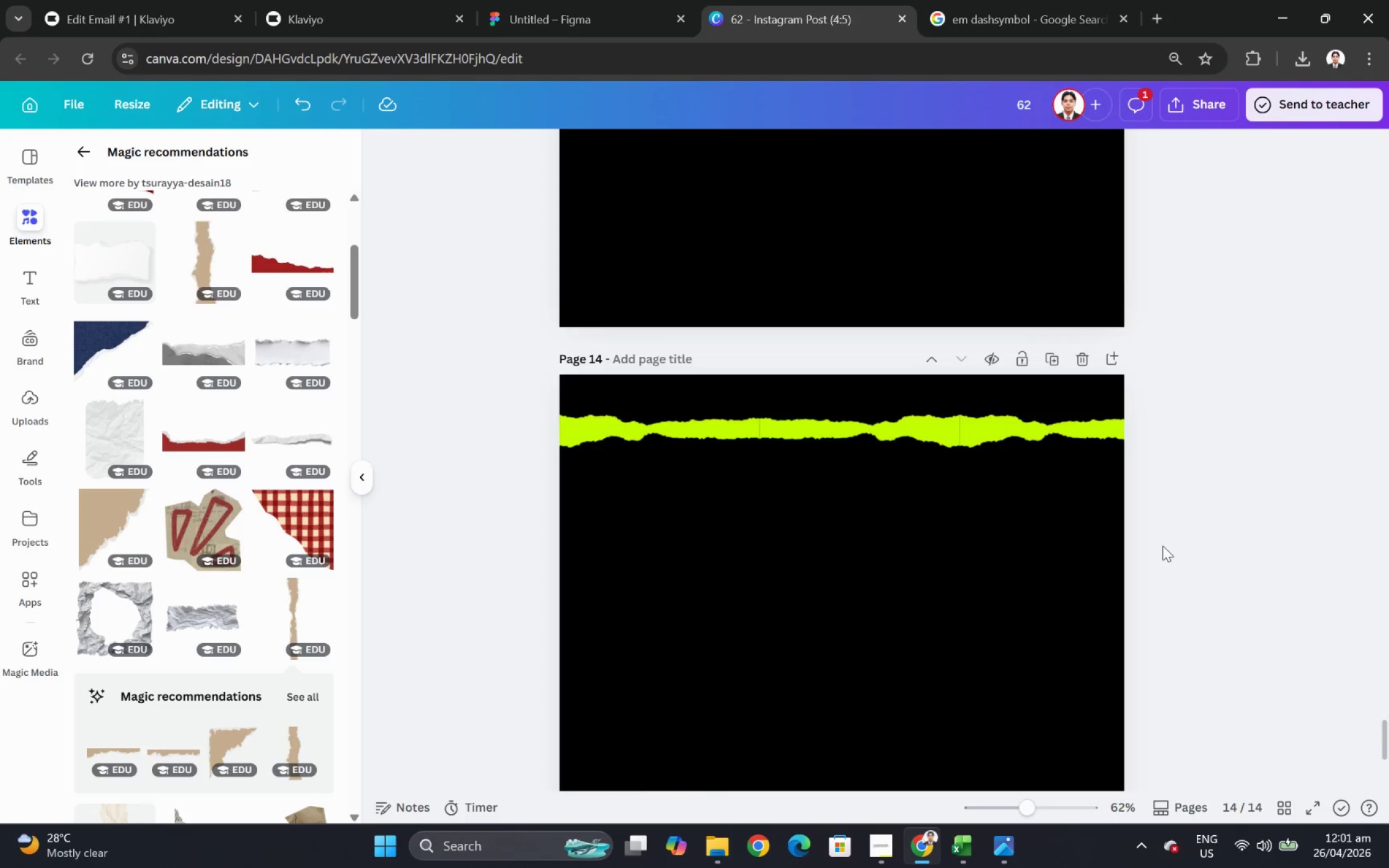 
hold_key(key=ControlLeft, duration=1.03)
 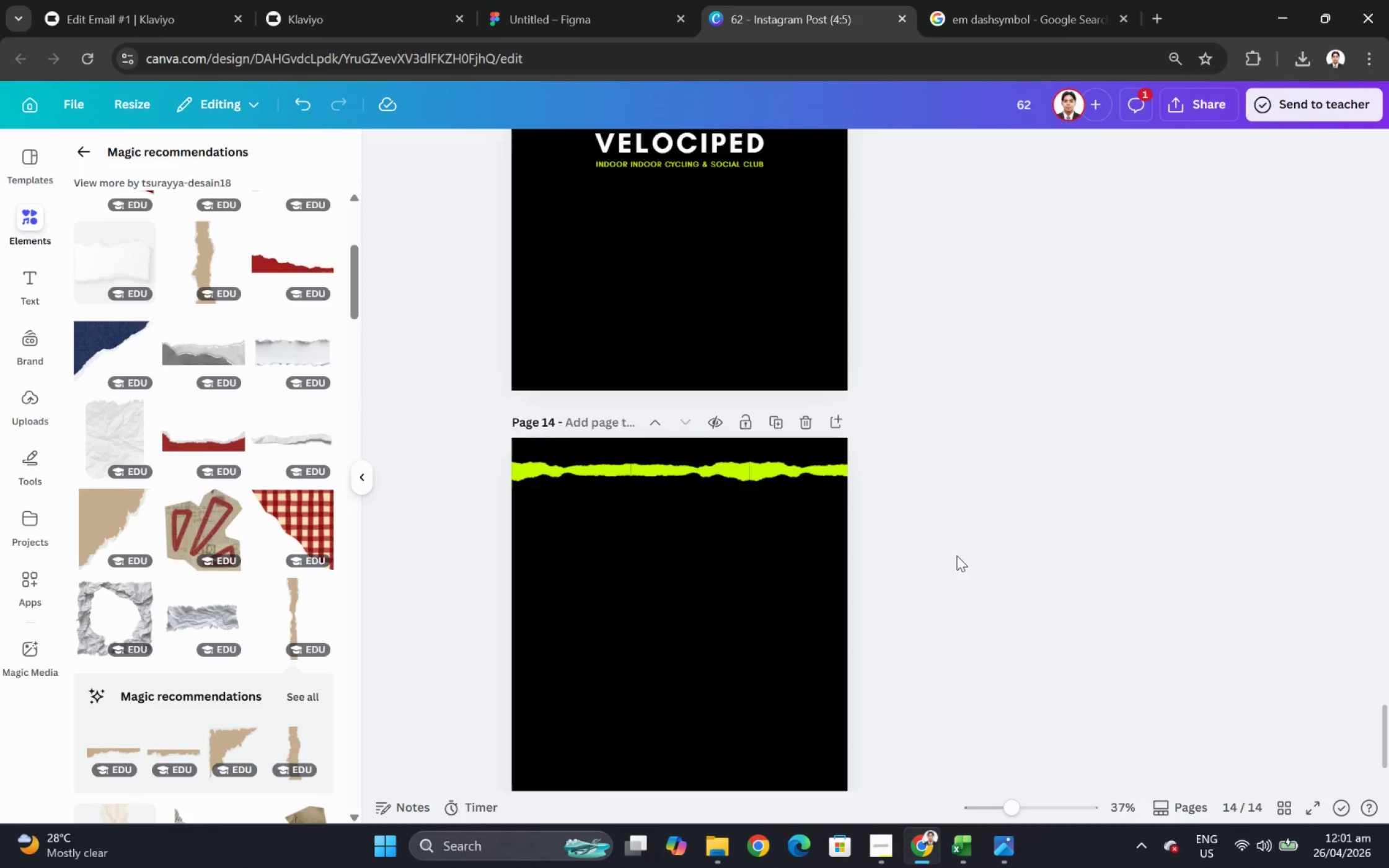 
hold_key(key=ControlLeft, duration=3.76)
 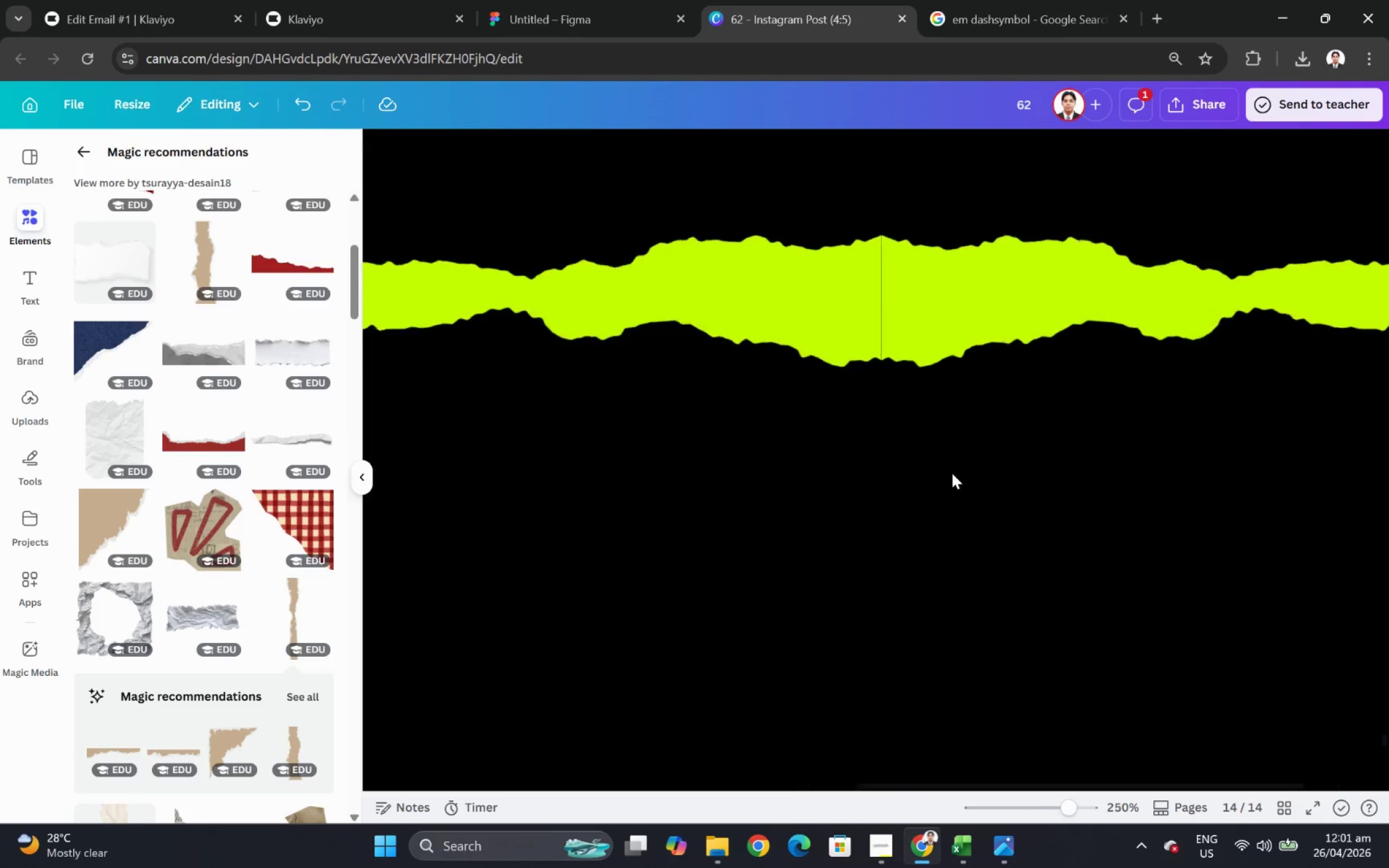 
scroll: coordinate [1155, 561], scroll_direction: none, amount: 0.0
 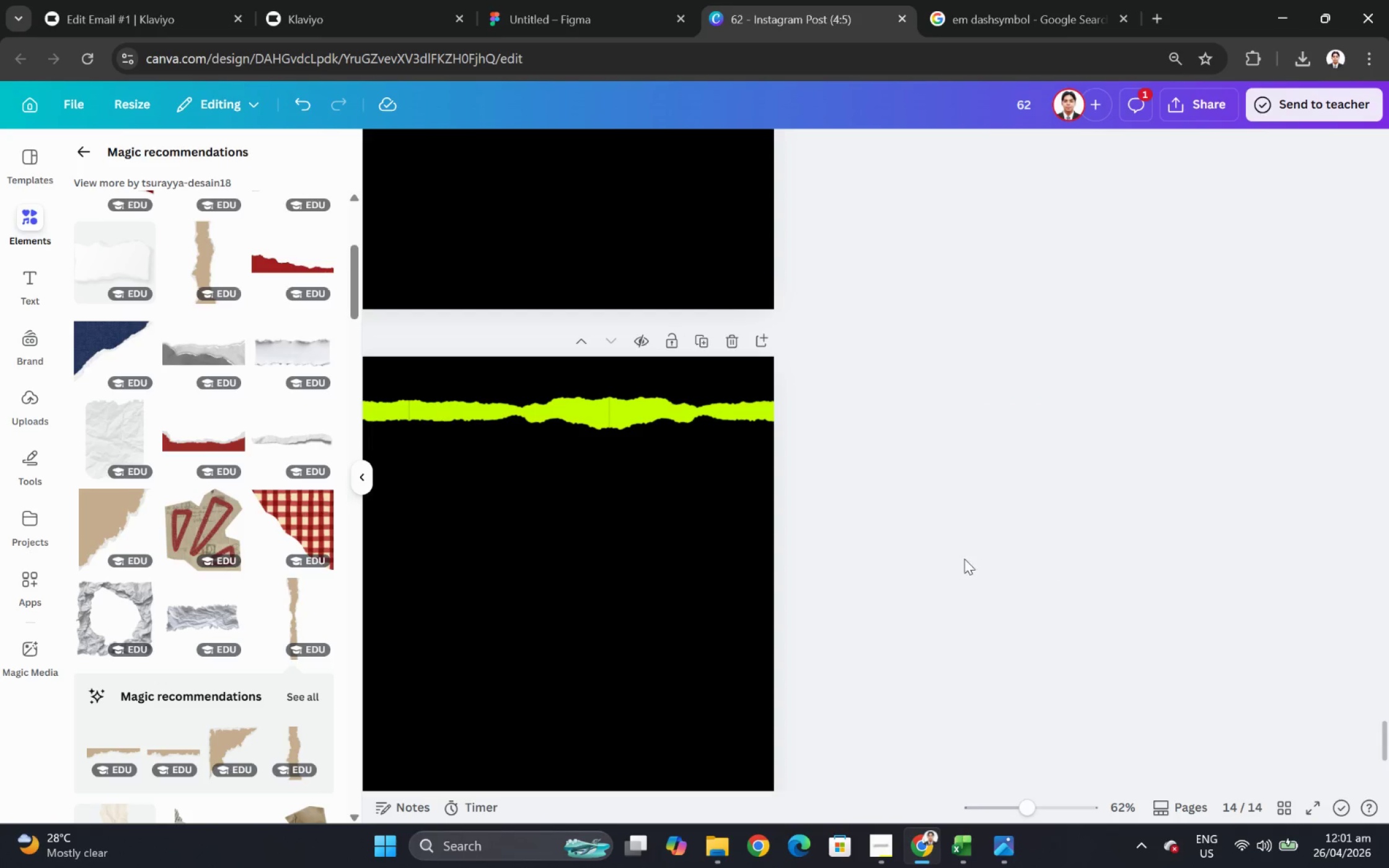 
scroll: coordinate [956, 555], scroll_direction: down, amount: 4.0
 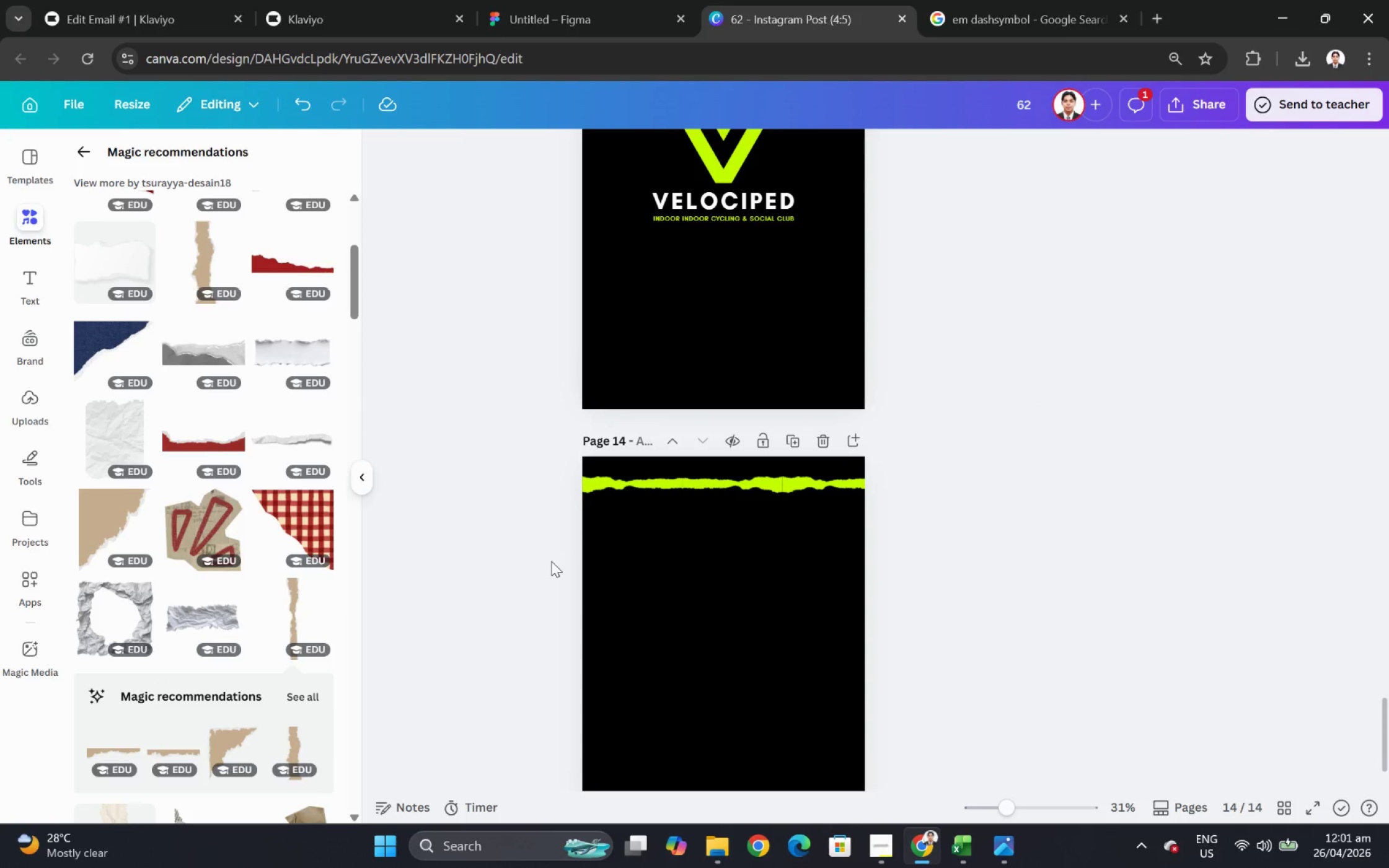 
scroll: coordinate [1153, 369], scroll_direction: up, amount: 11.0
 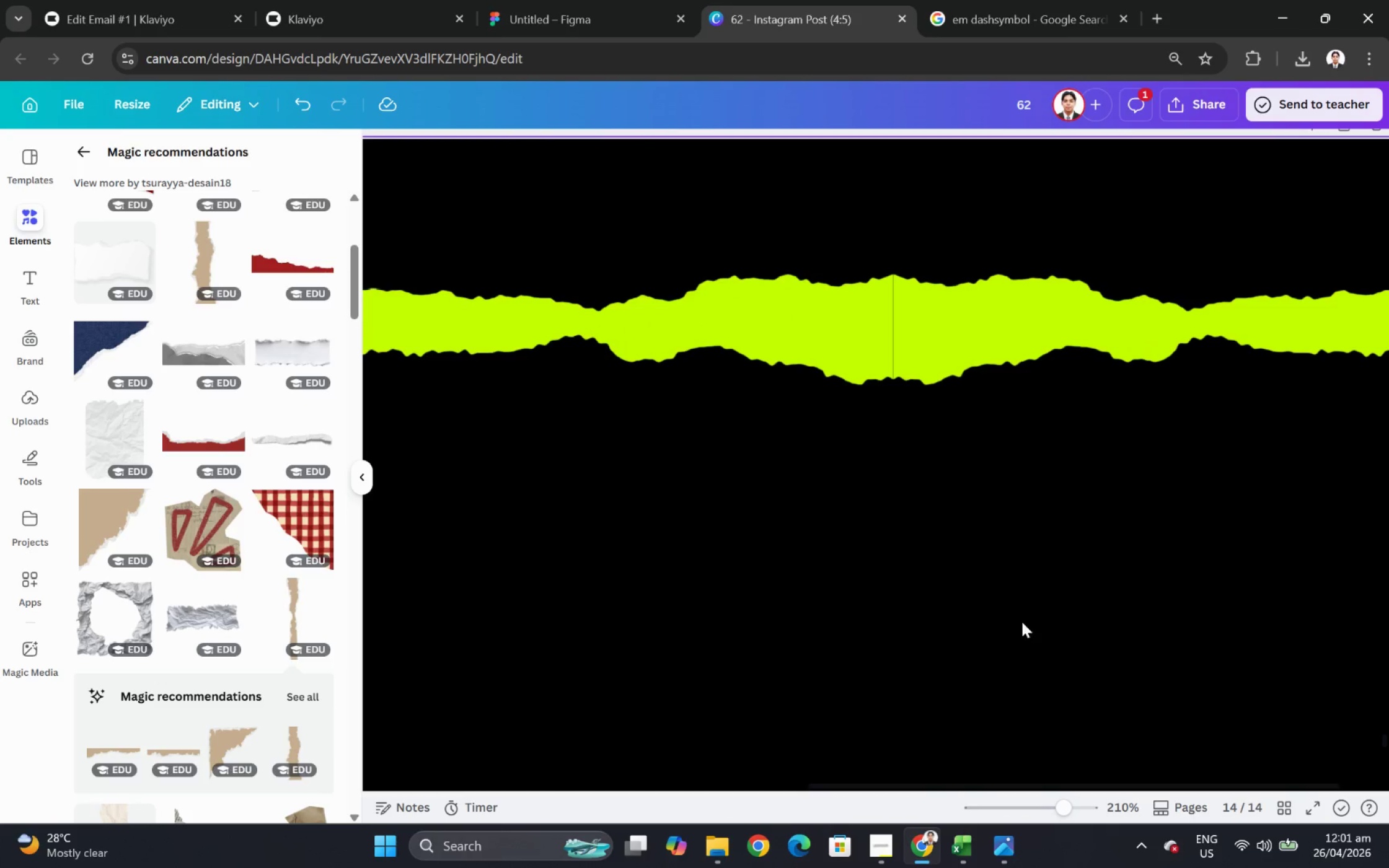 
hold_key(key=ControlLeft, duration=0.44)
scroll: coordinate [951, 473], scroll_direction: up, amount: 5.0
 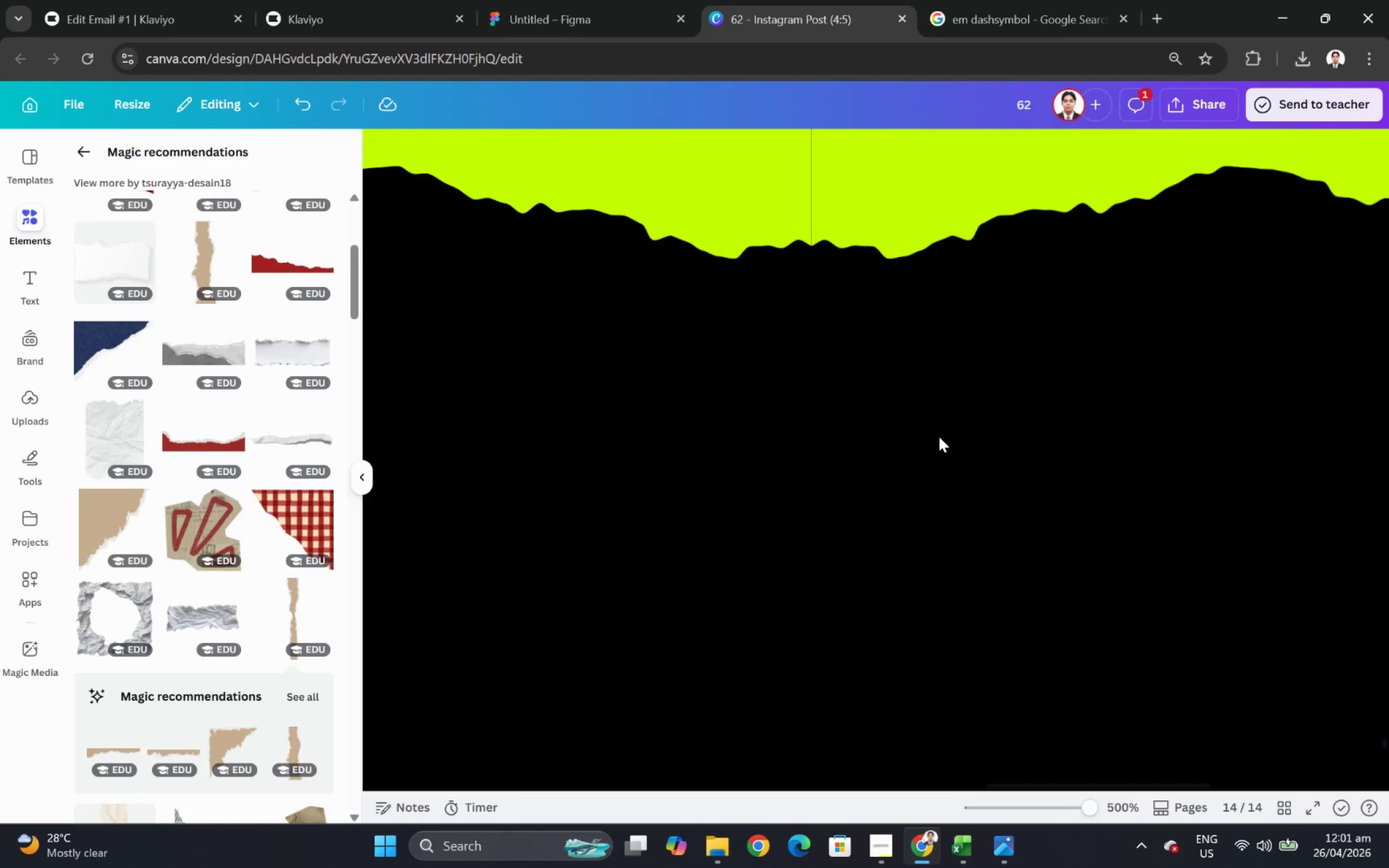 
left_click([950, 408])
 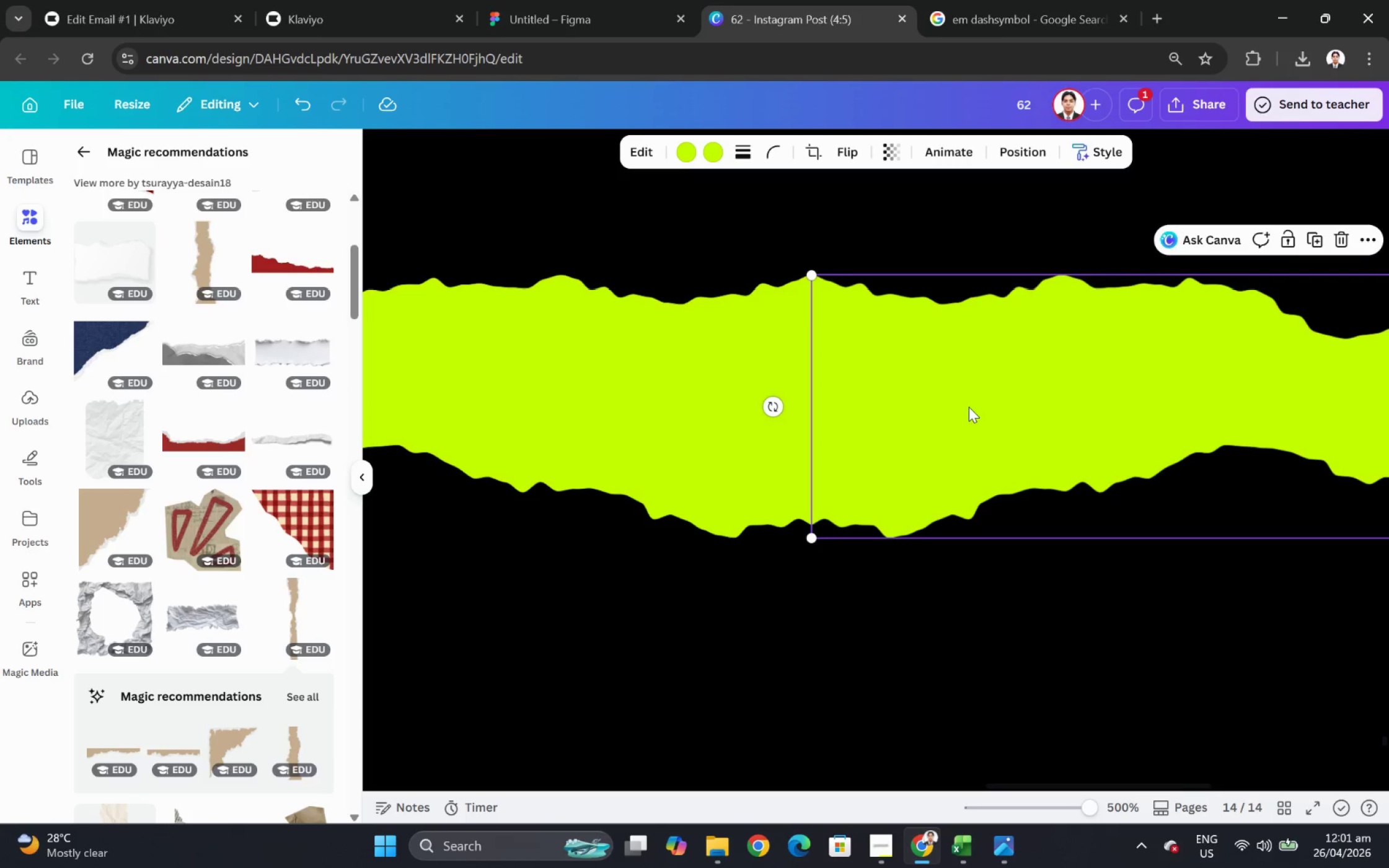 
scroll: coordinate [951, 418], scroll_direction: up, amount: 3.0
 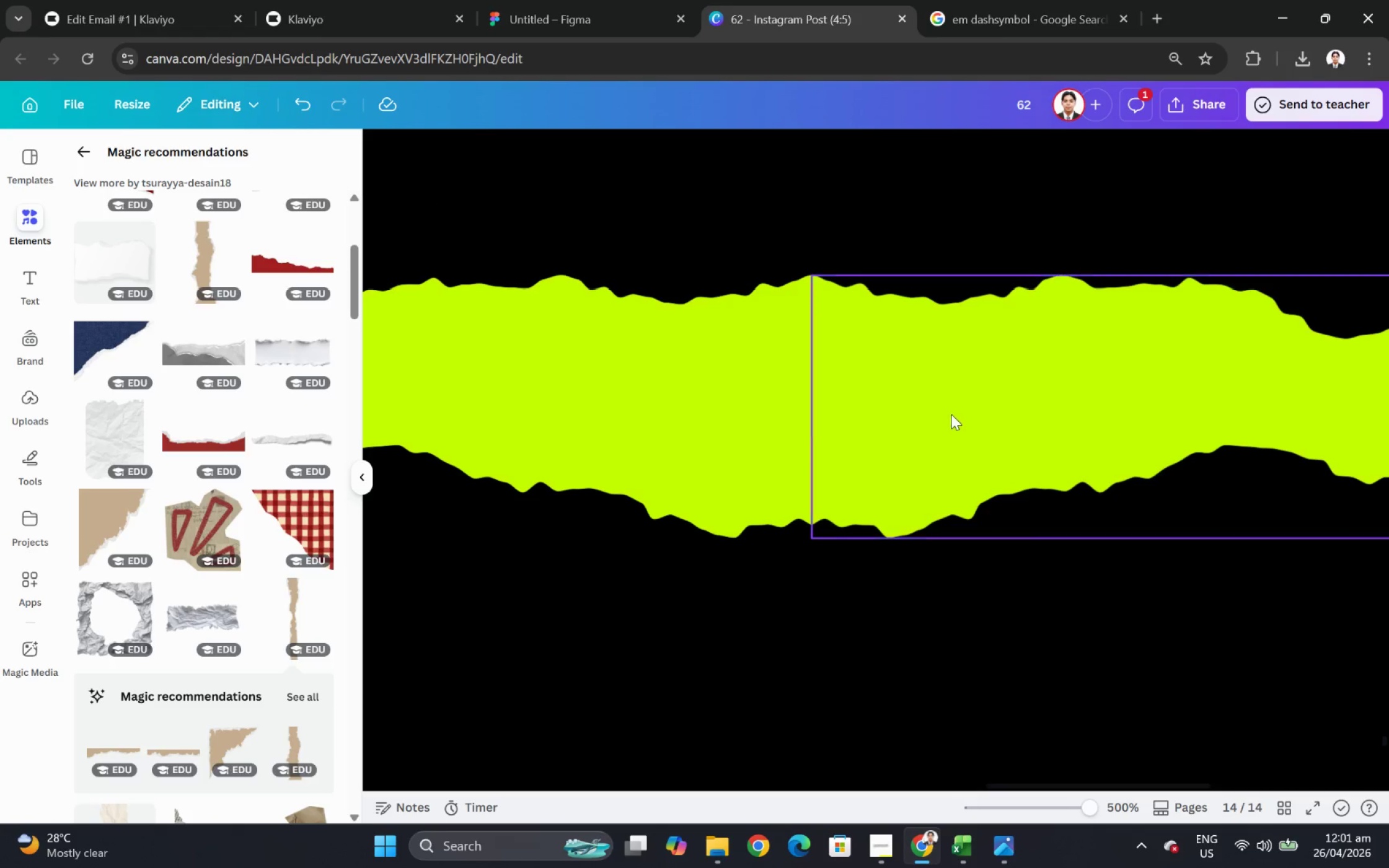 
left_click_drag(start_coordinate=[969, 406], to_coordinate=[966, 406])
 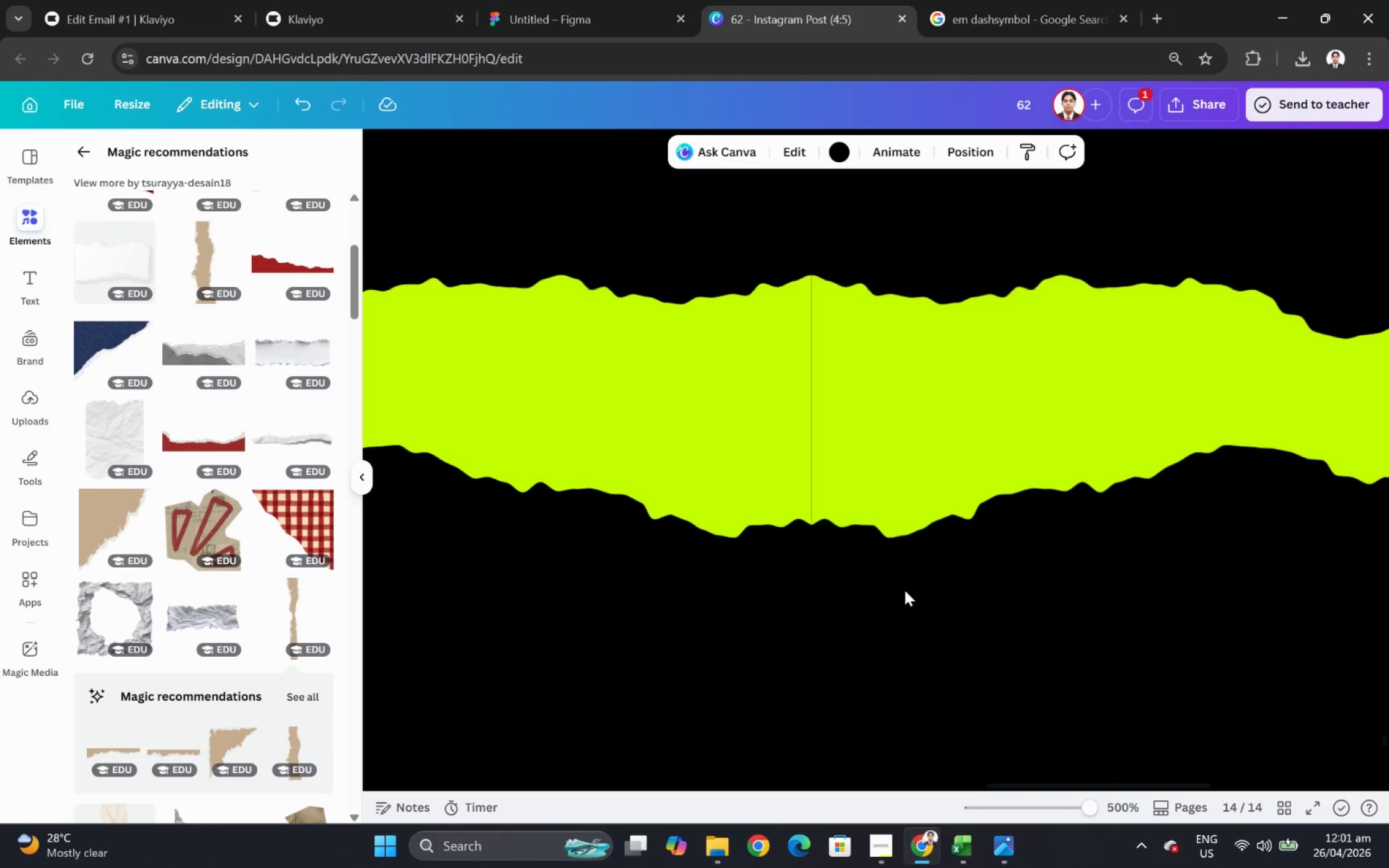 
left_click([849, 448])
 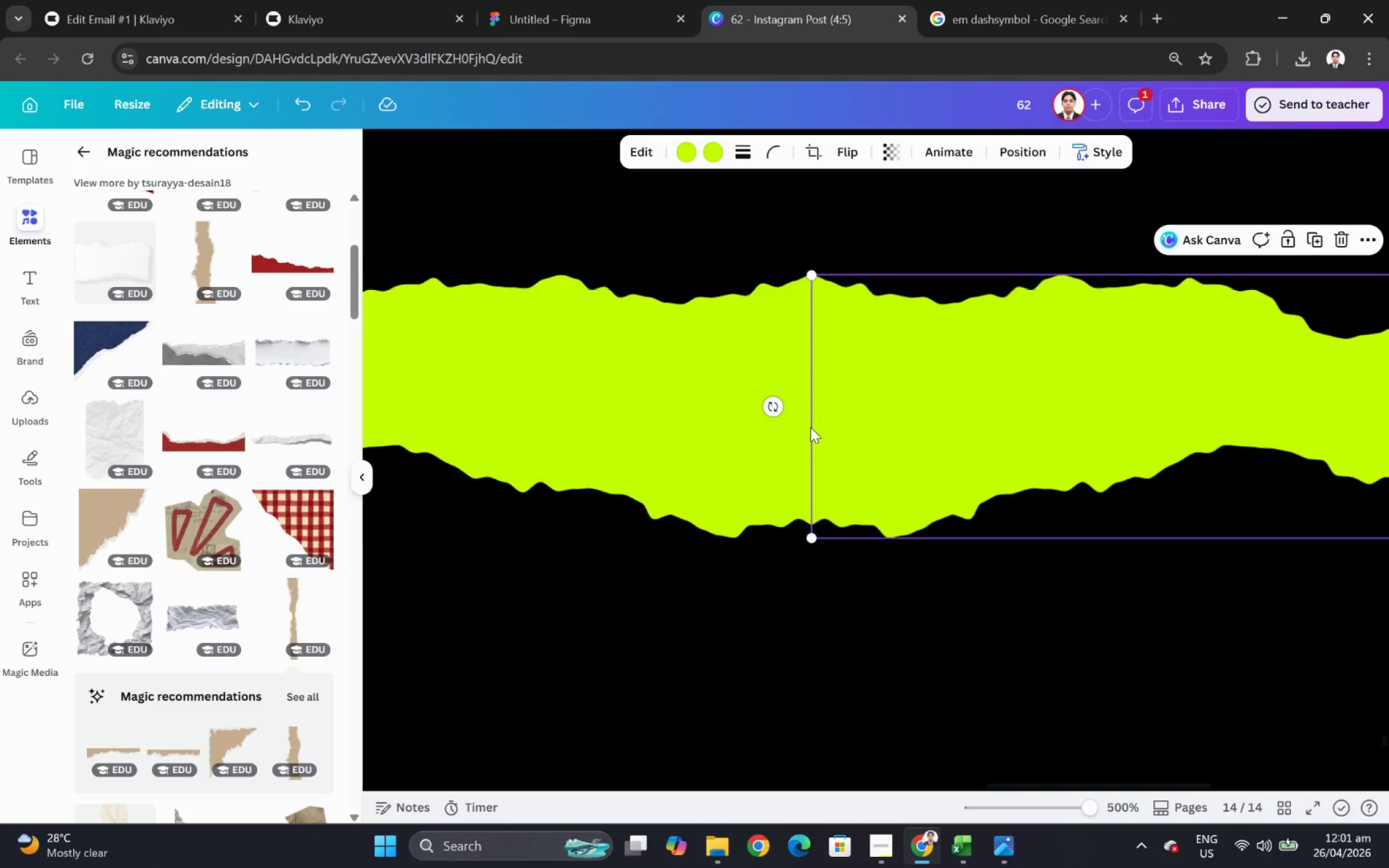 
left_click([807, 425])
 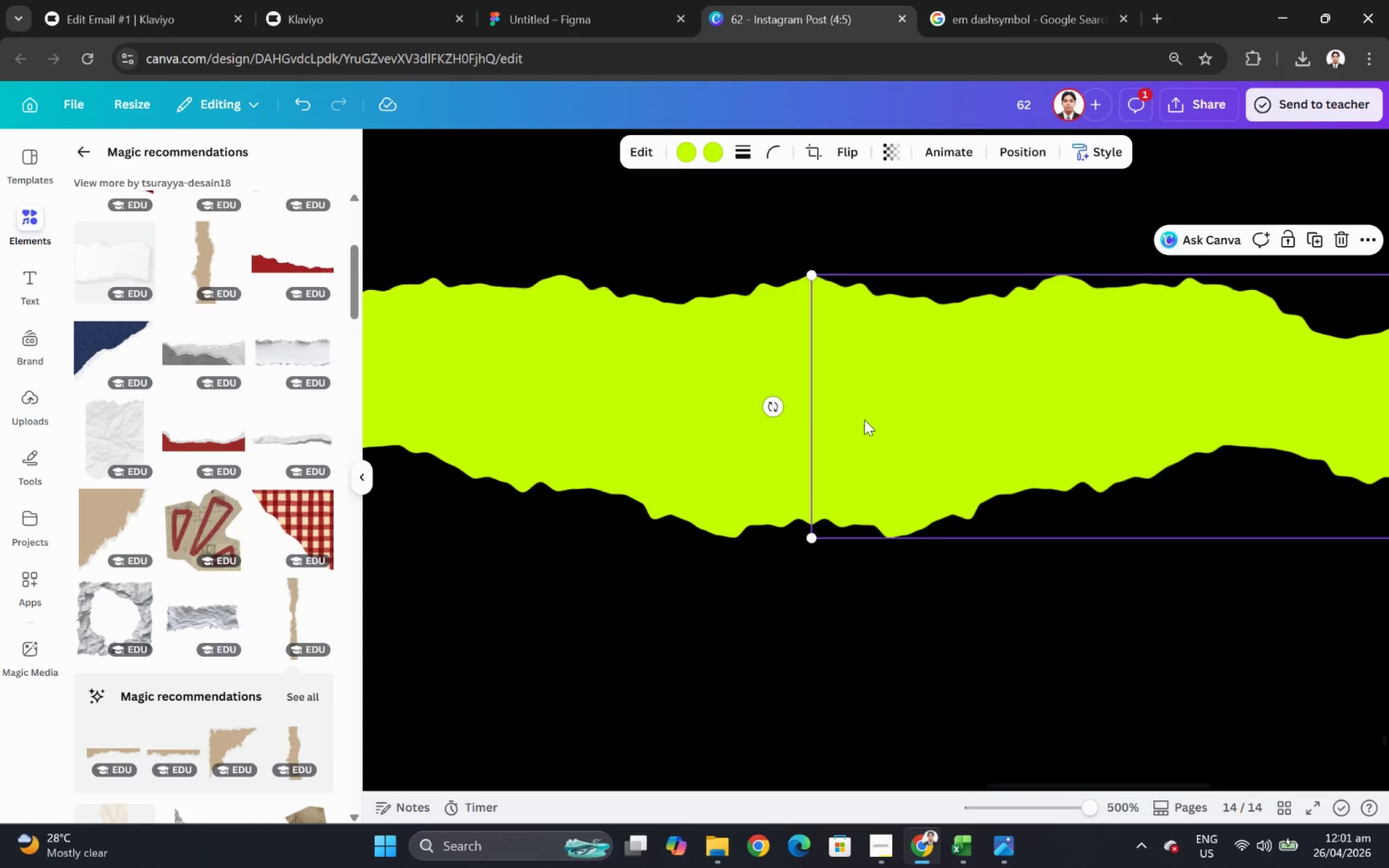 
key(ArrowLeft)
 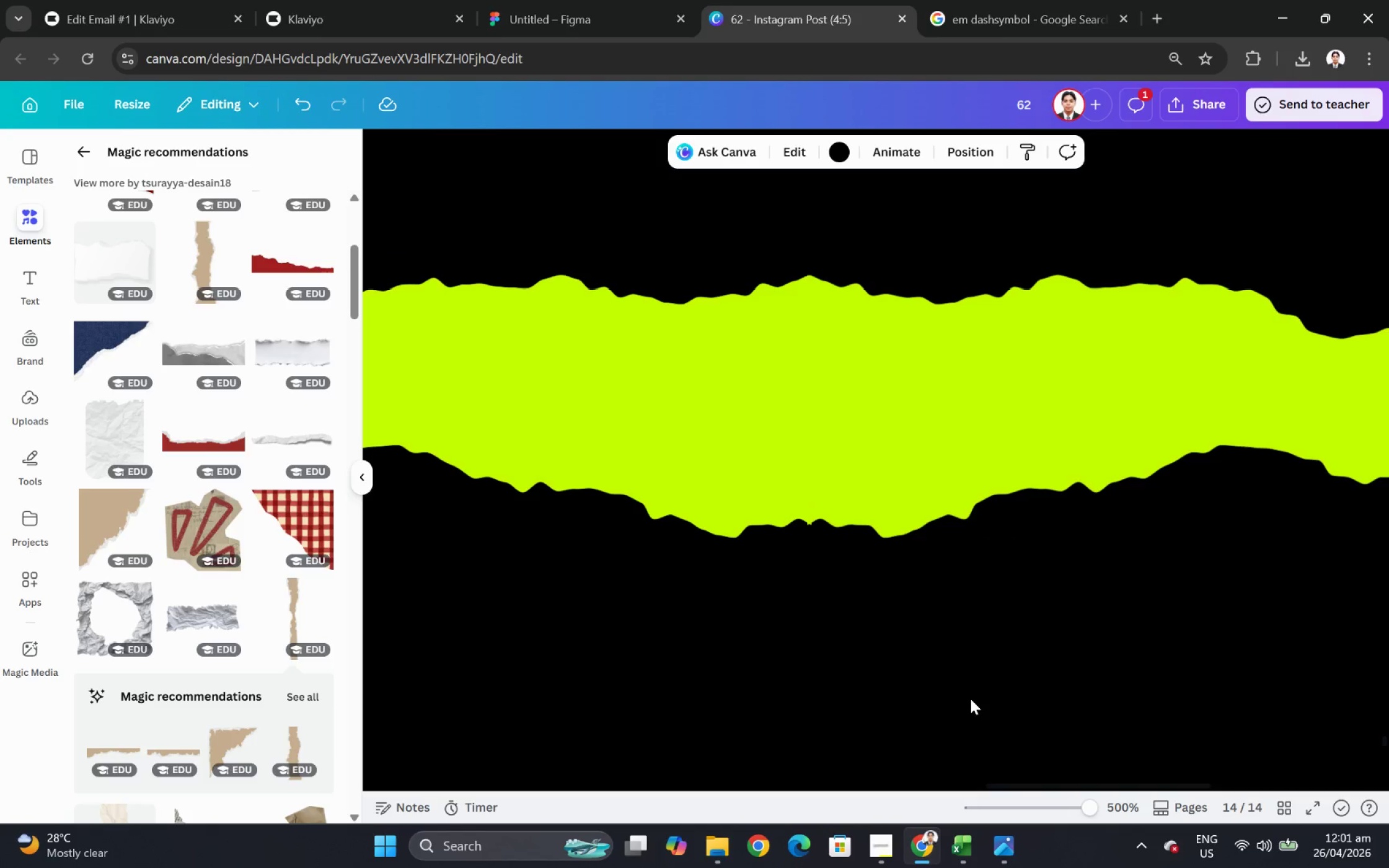 
hold_key(key=ControlLeft, duration=2.06)
scroll: coordinate [964, 688], scroll_direction: down, amount: 8.0
 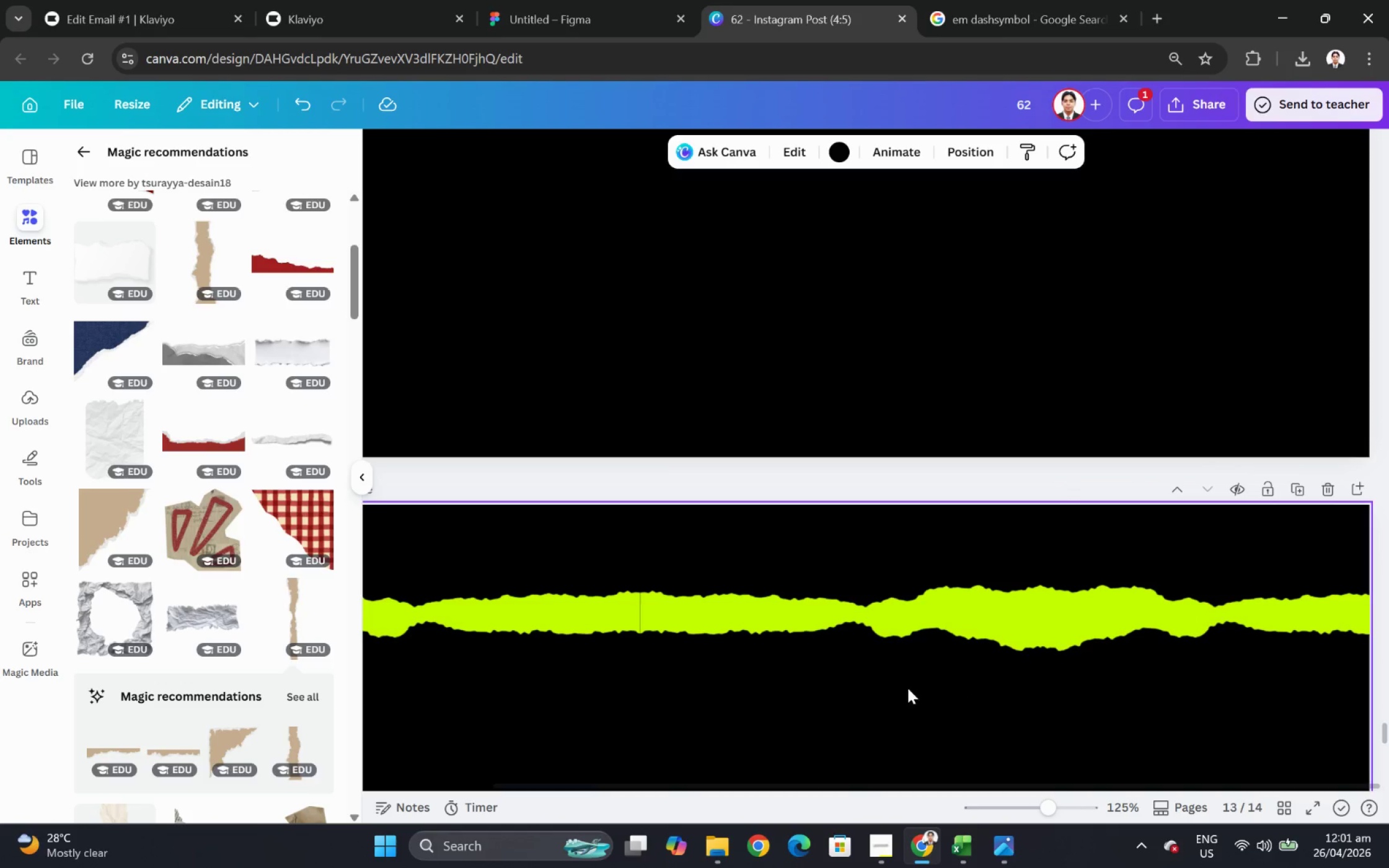 
scroll: coordinate [573, 630], scroll_direction: up, amount: 12.0
 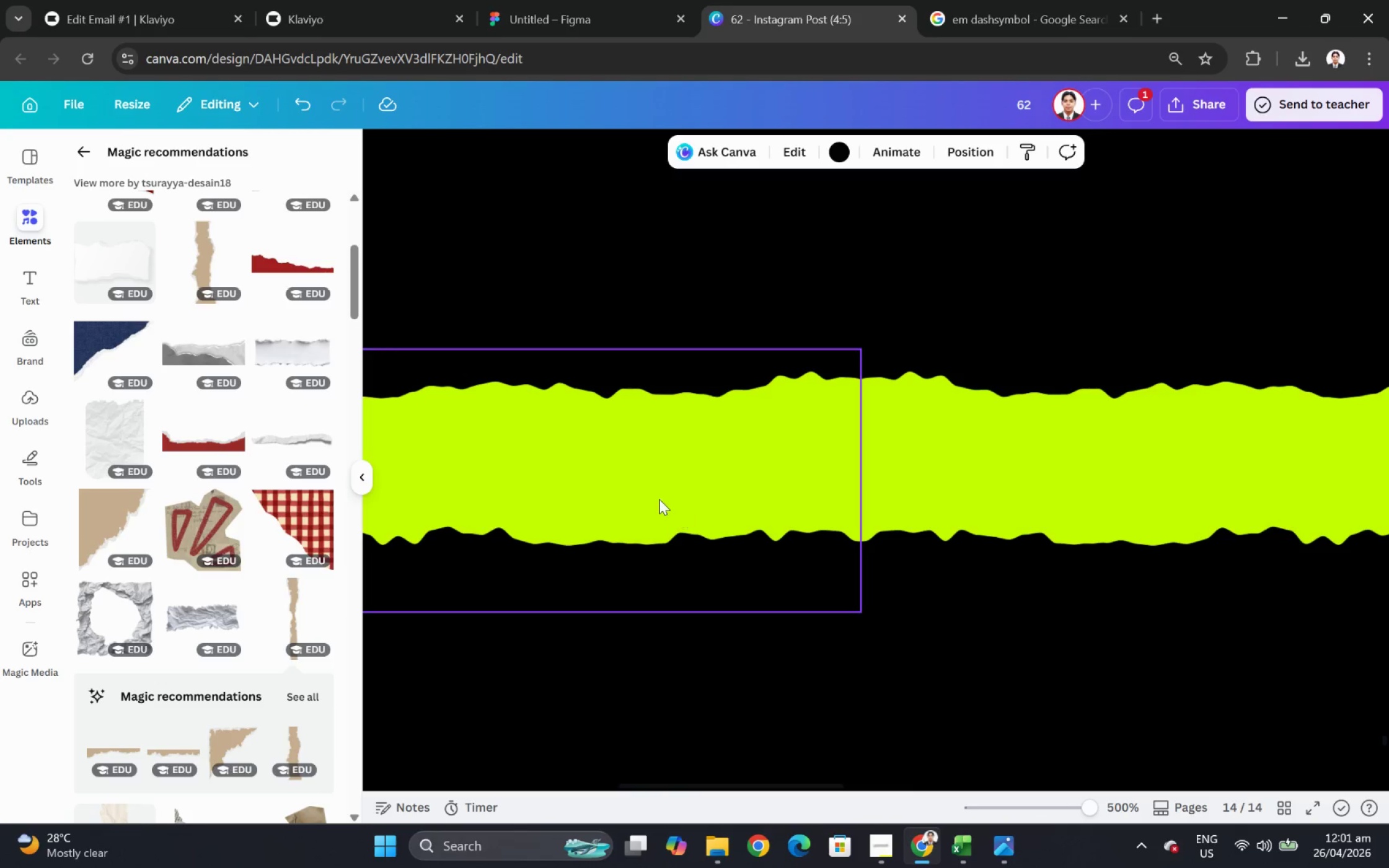 
left_click([672, 481])
 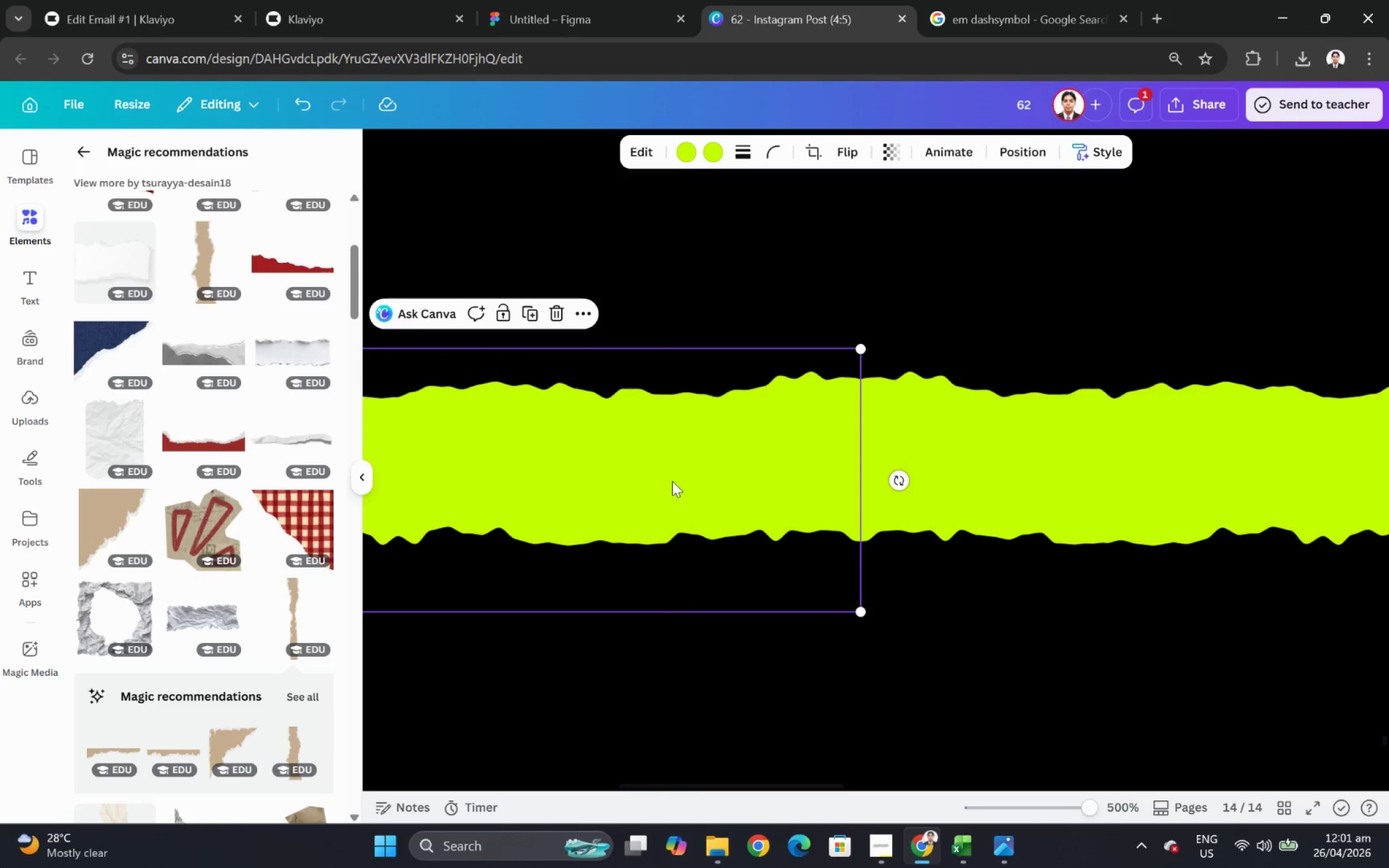 
key(ArrowRight)
 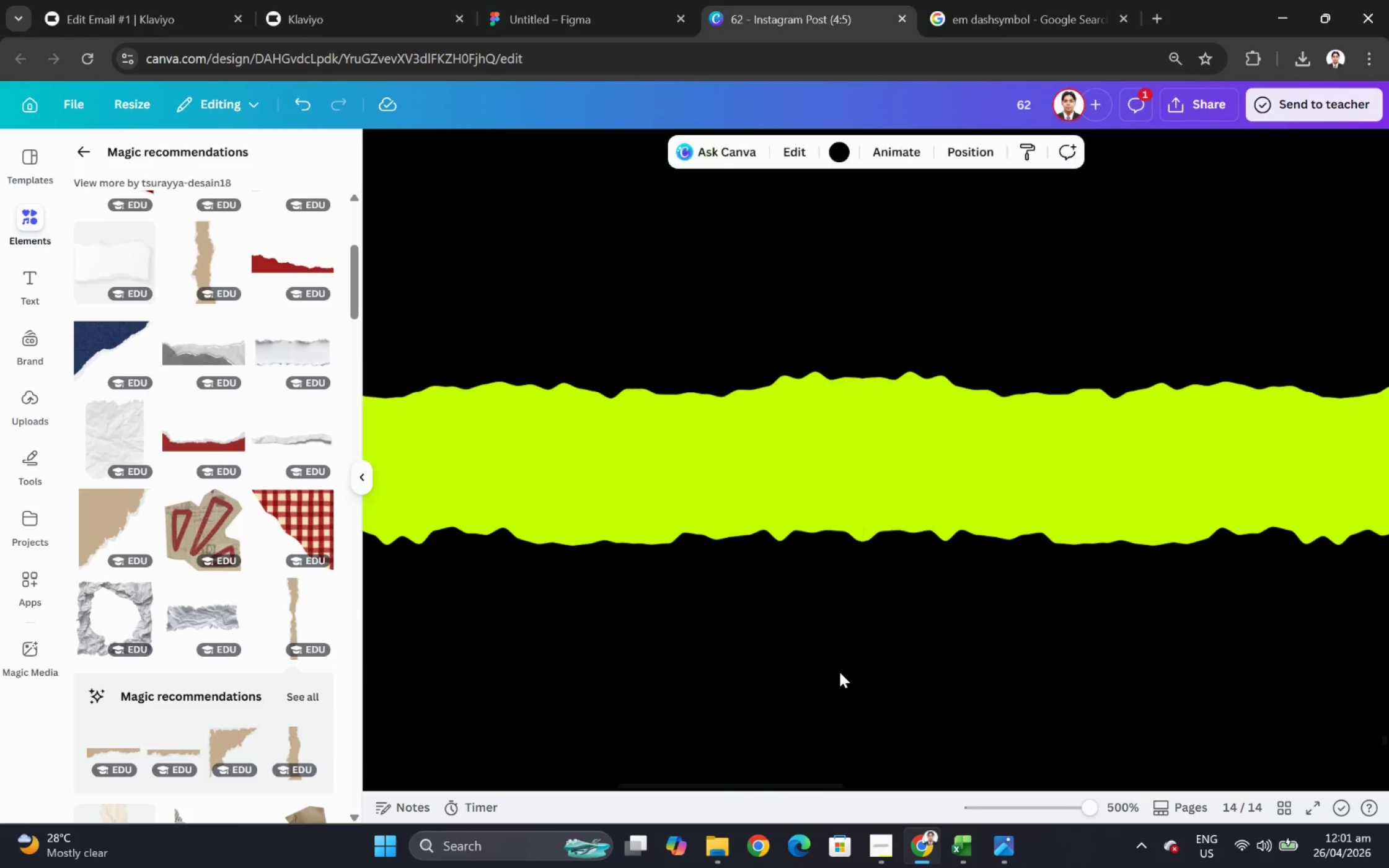 
hold_key(key=ControlLeft, duration=1.9)
scroll: coordinate [822, 688], scroll_direction: down, amount: 17.0
 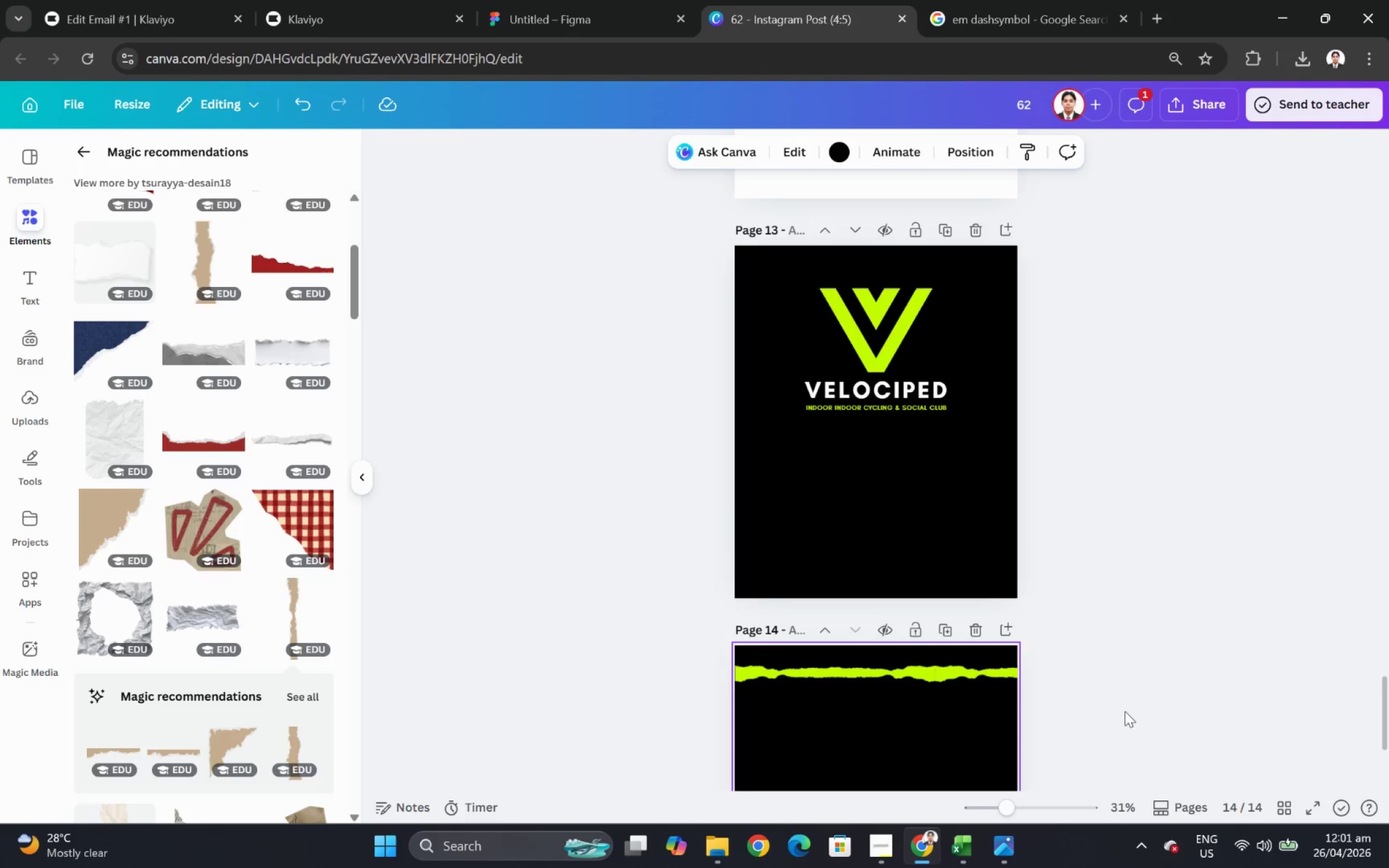 
hold_key(key=ControlLeft, duration=0.45)
scroll: coordinate [1057, 458], scroll_direction: up, amount: 1.0
 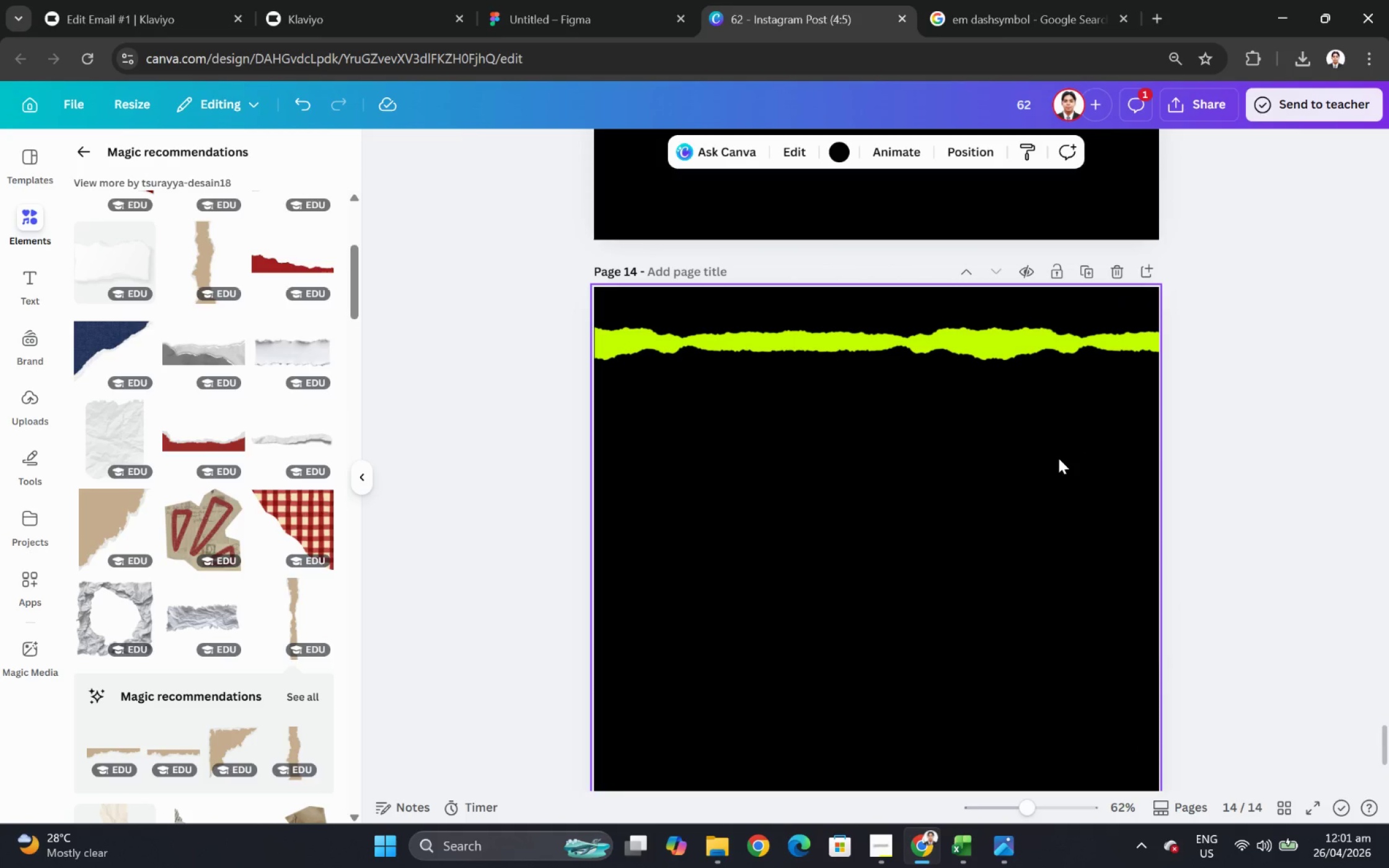 
left_click_drag(start_coordinate=[1188, 441], to_coordinate=[593, 328])
 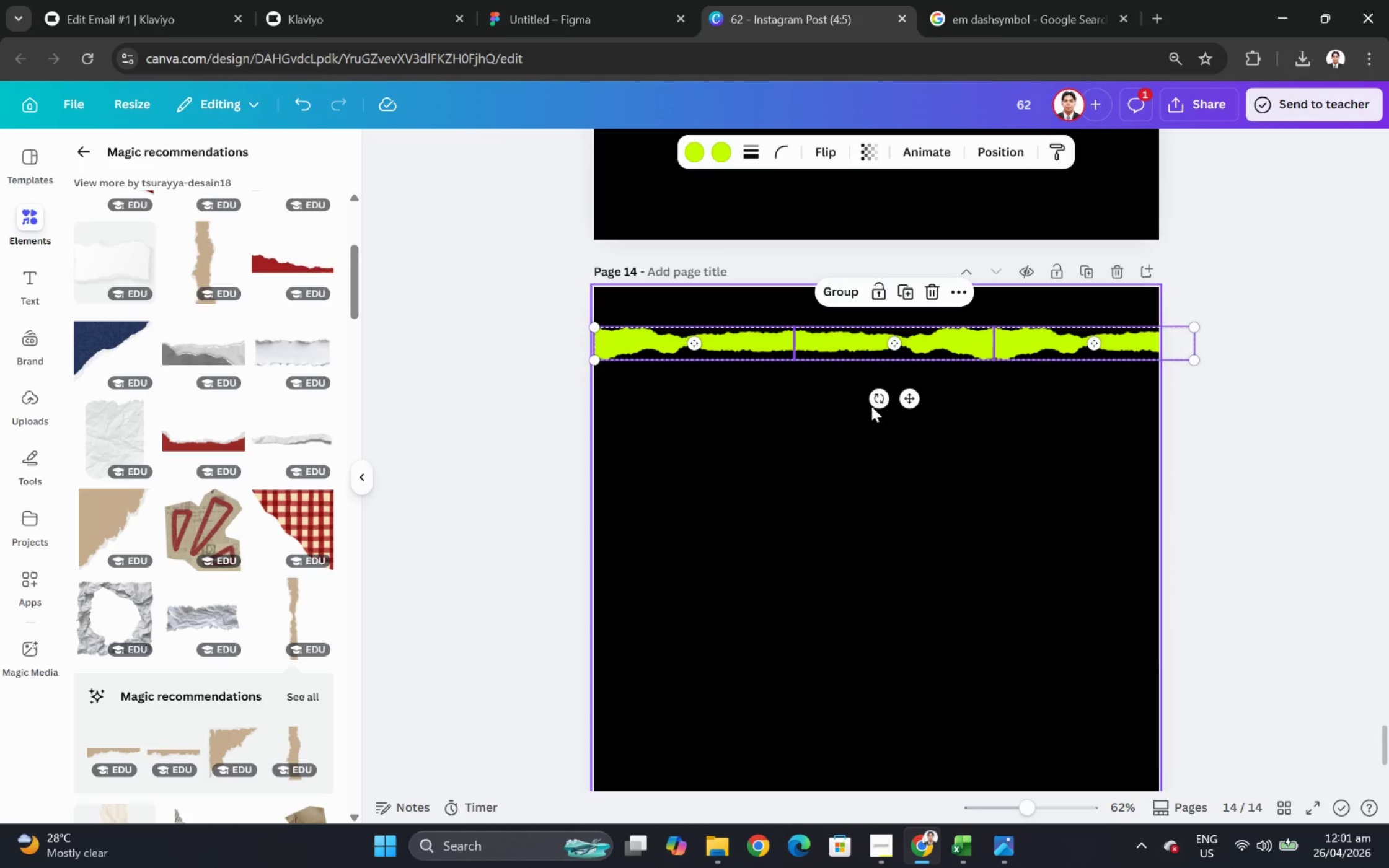 
left_click_drag(start_coordinate=[879, 401], to_coordinate=[879, 416])
 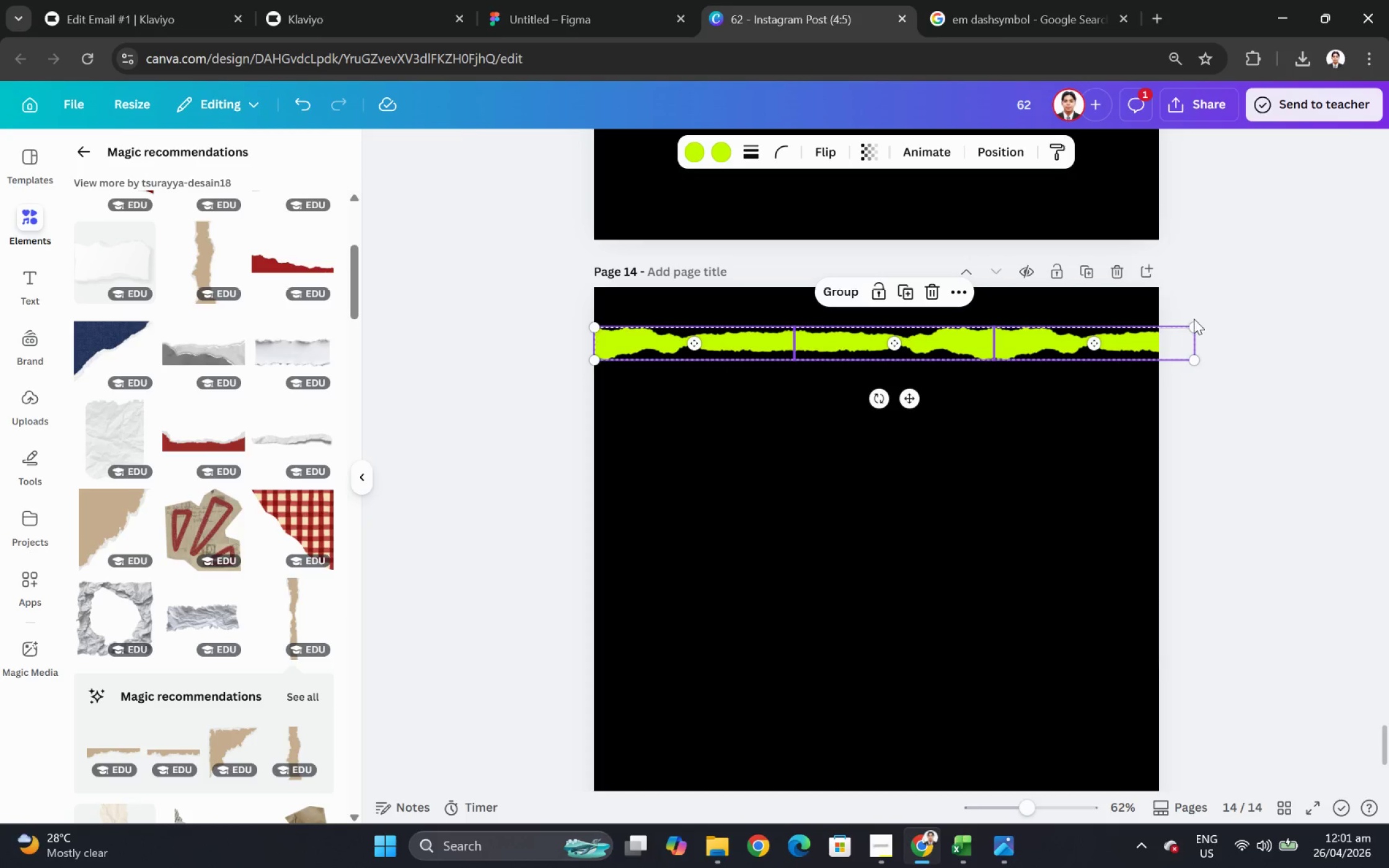 
left_click_drag(start_coordinate=[1196, 322], to_coordinate=[1077, 362])
 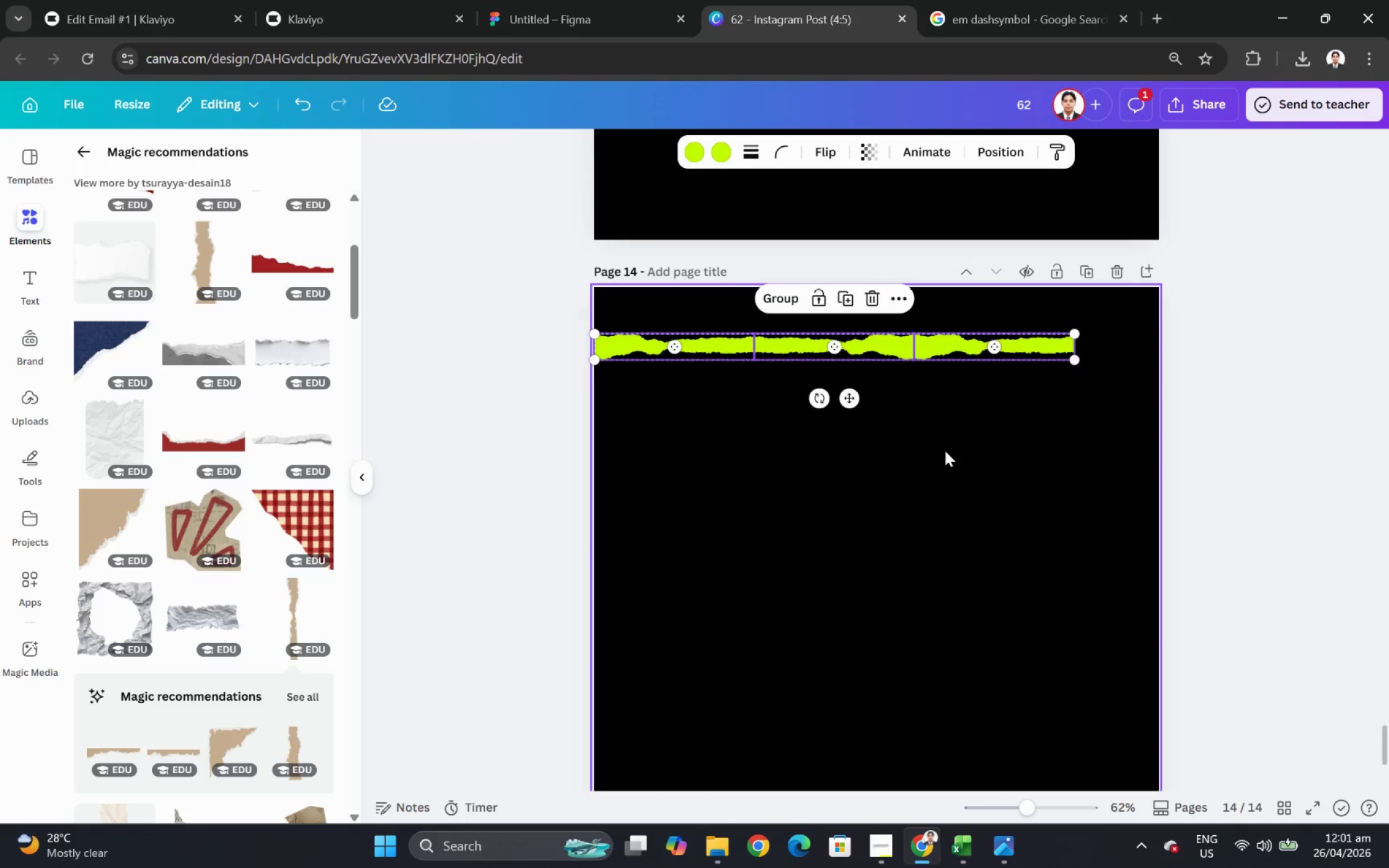 
left_click([944, 451])
 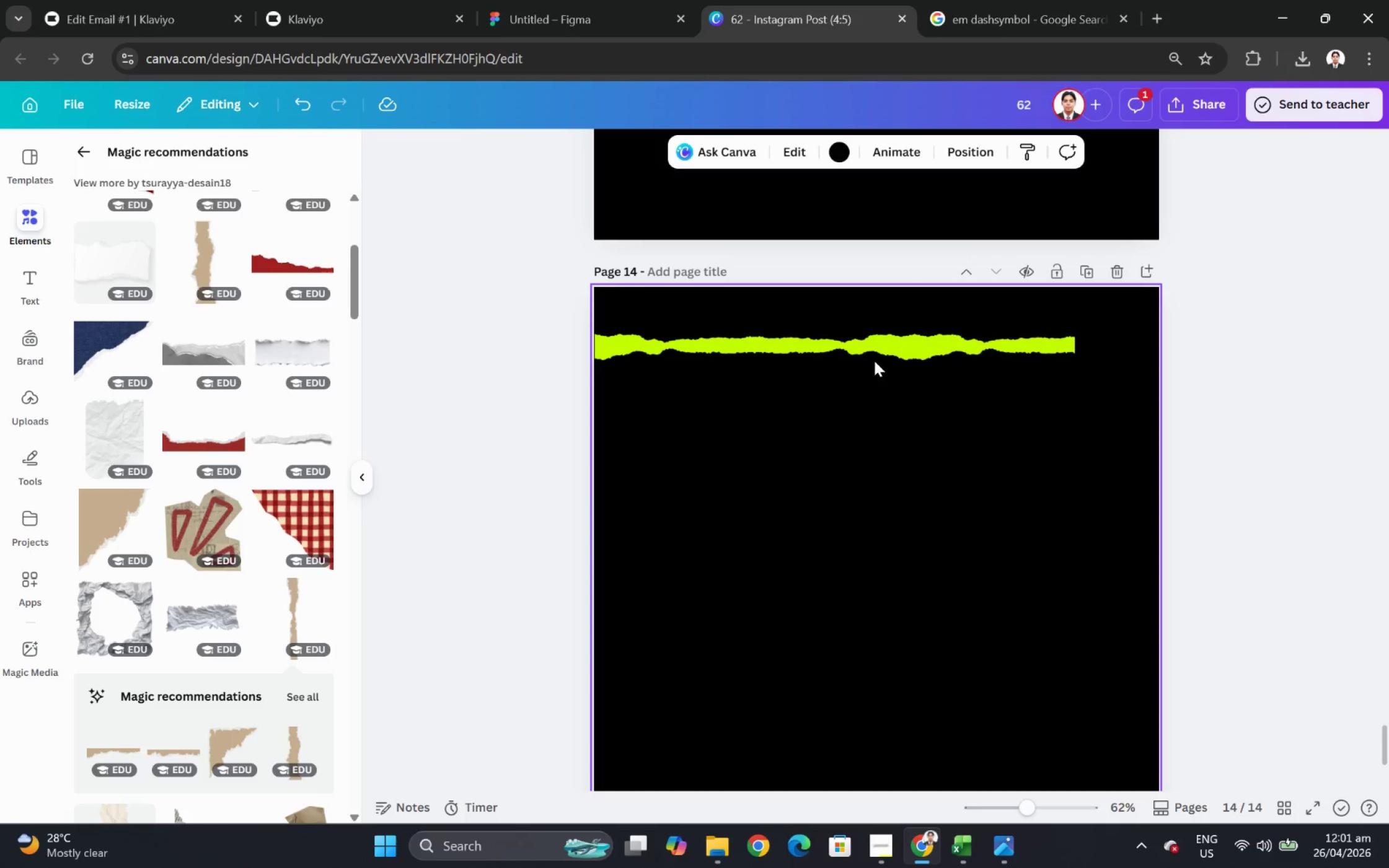 
left_click_drag(start_coordinate=[1121, 480], to_coordinate=[597, 318])
 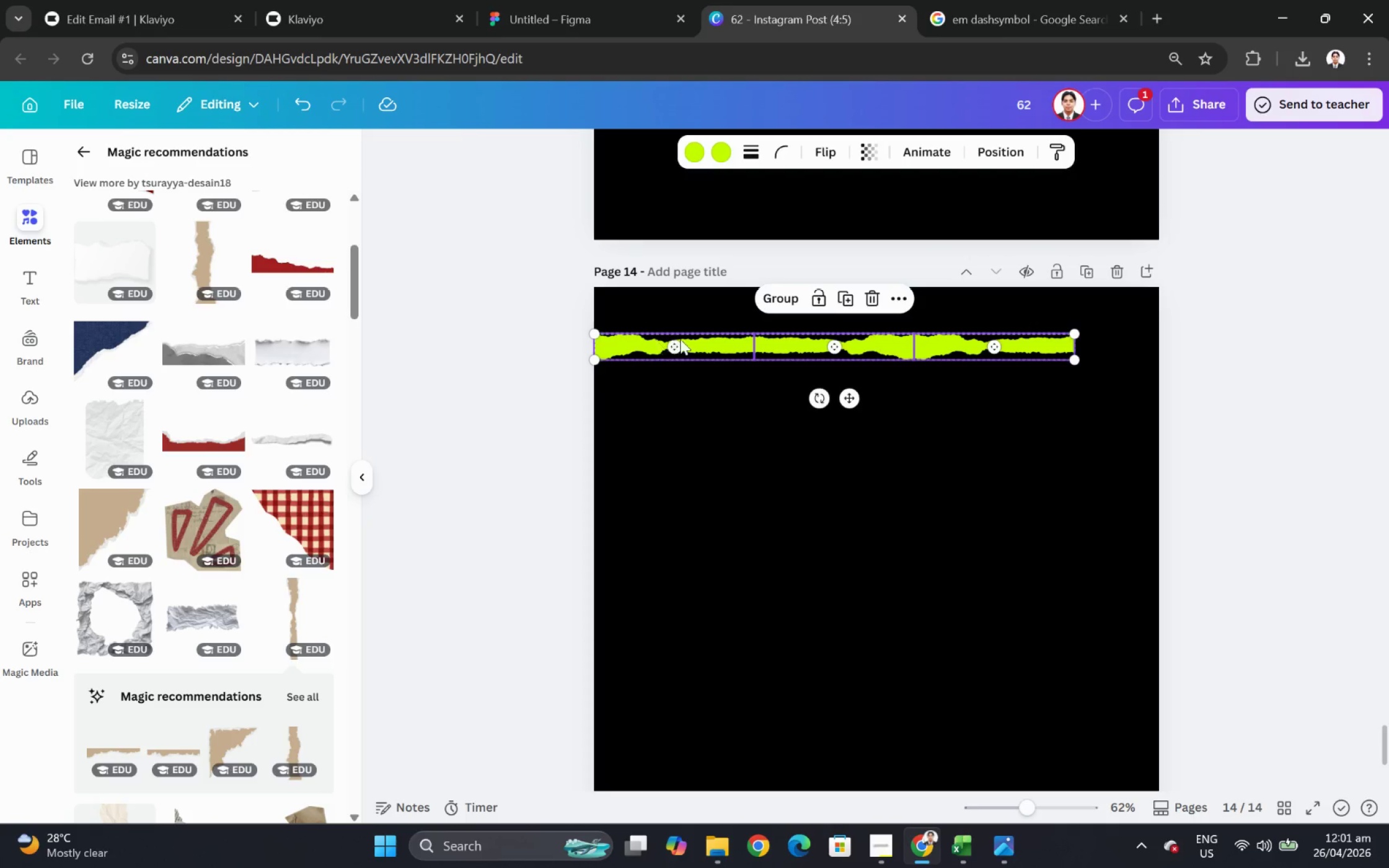 
left_click_drag(start_coordinate=[695, 339], to_coordinate=[731, 356])
 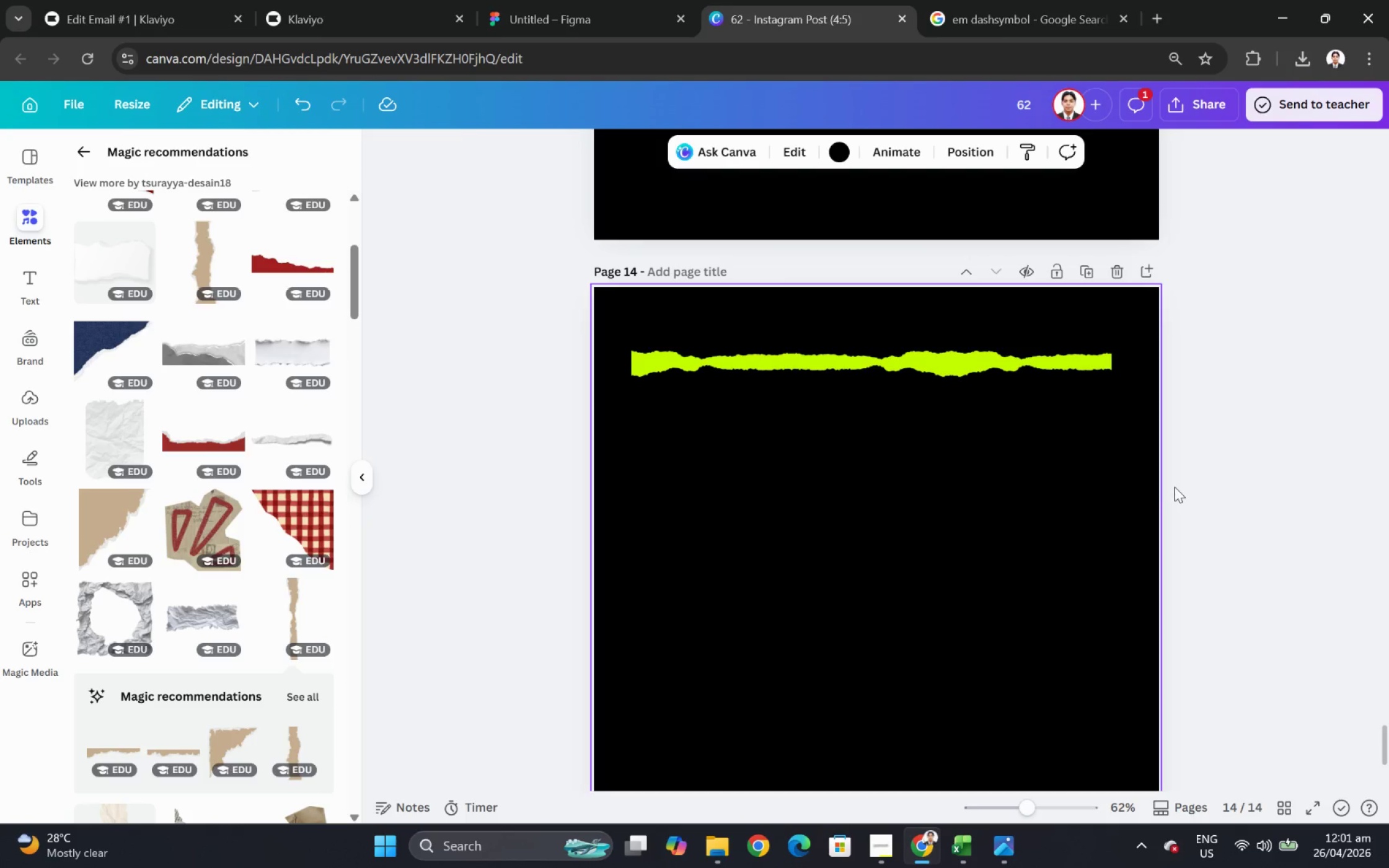 
left_click_drag(start_coordinate=[1171, 484], to_coordinate=[629, 336])
 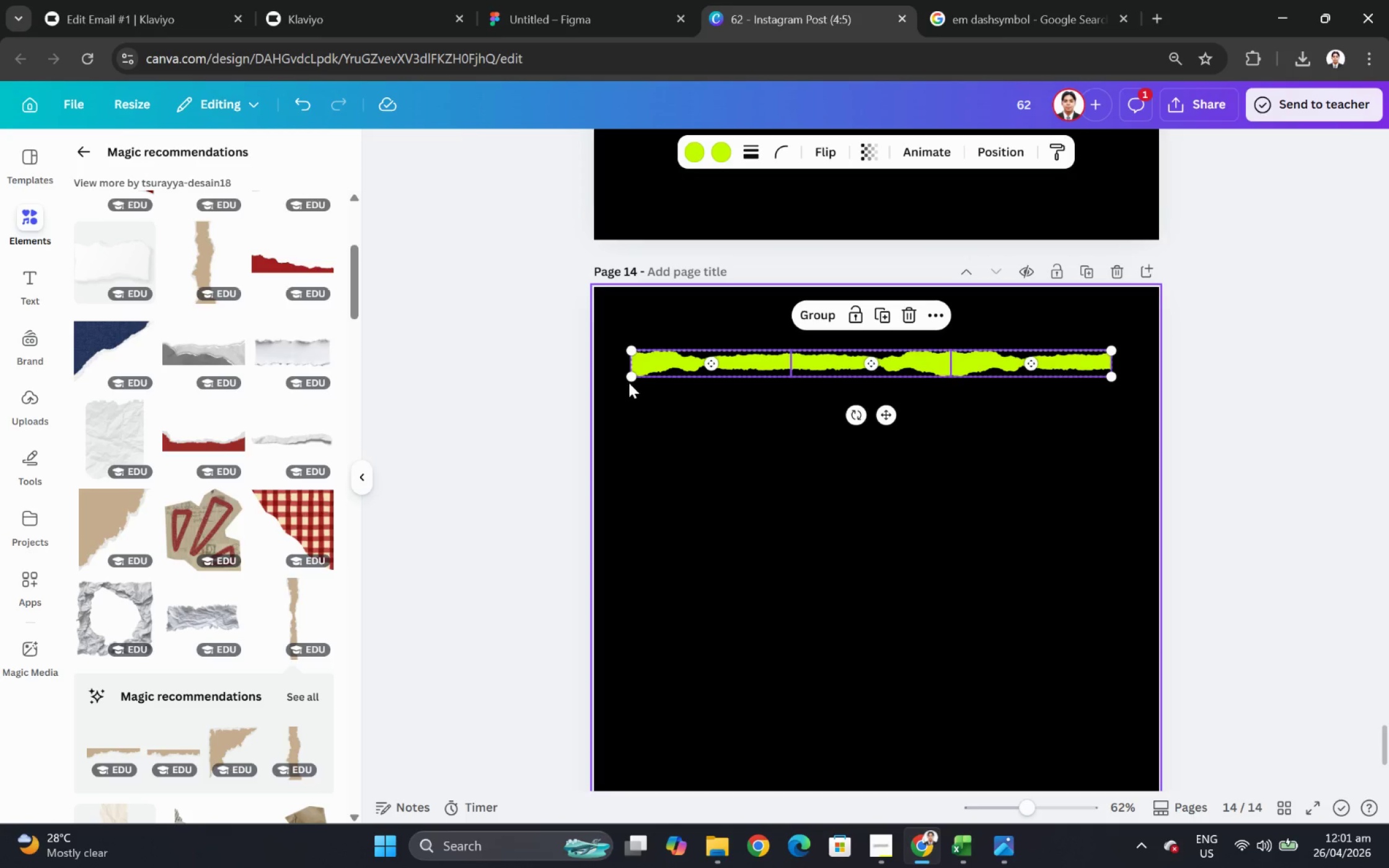 
left_click_drag(start_coordinate=[632, 374], to_coordinate=[452, 434])
 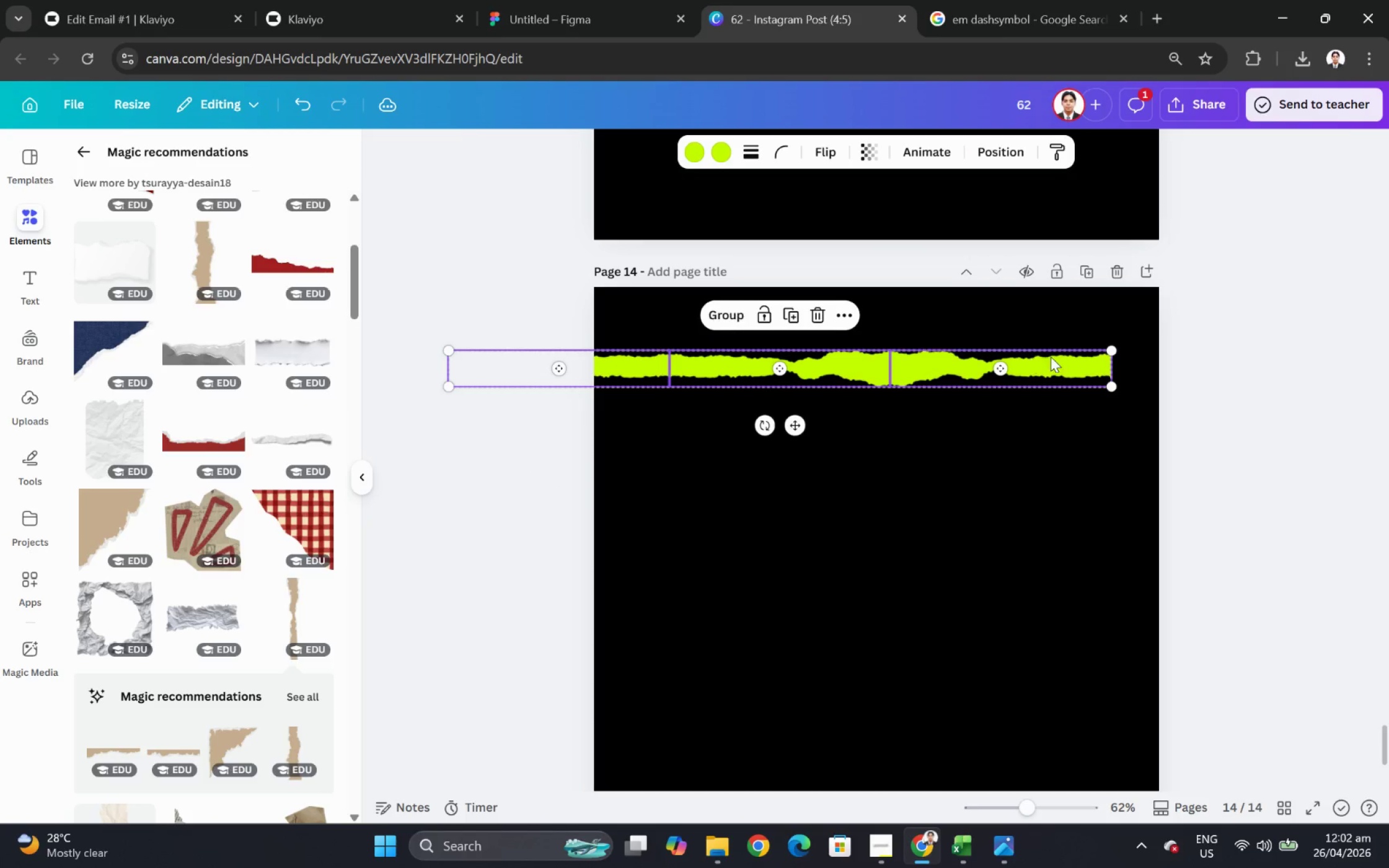 
left_click_drag(start_coordinate=[1062, 364], to_coordinate=[1130, 327])
 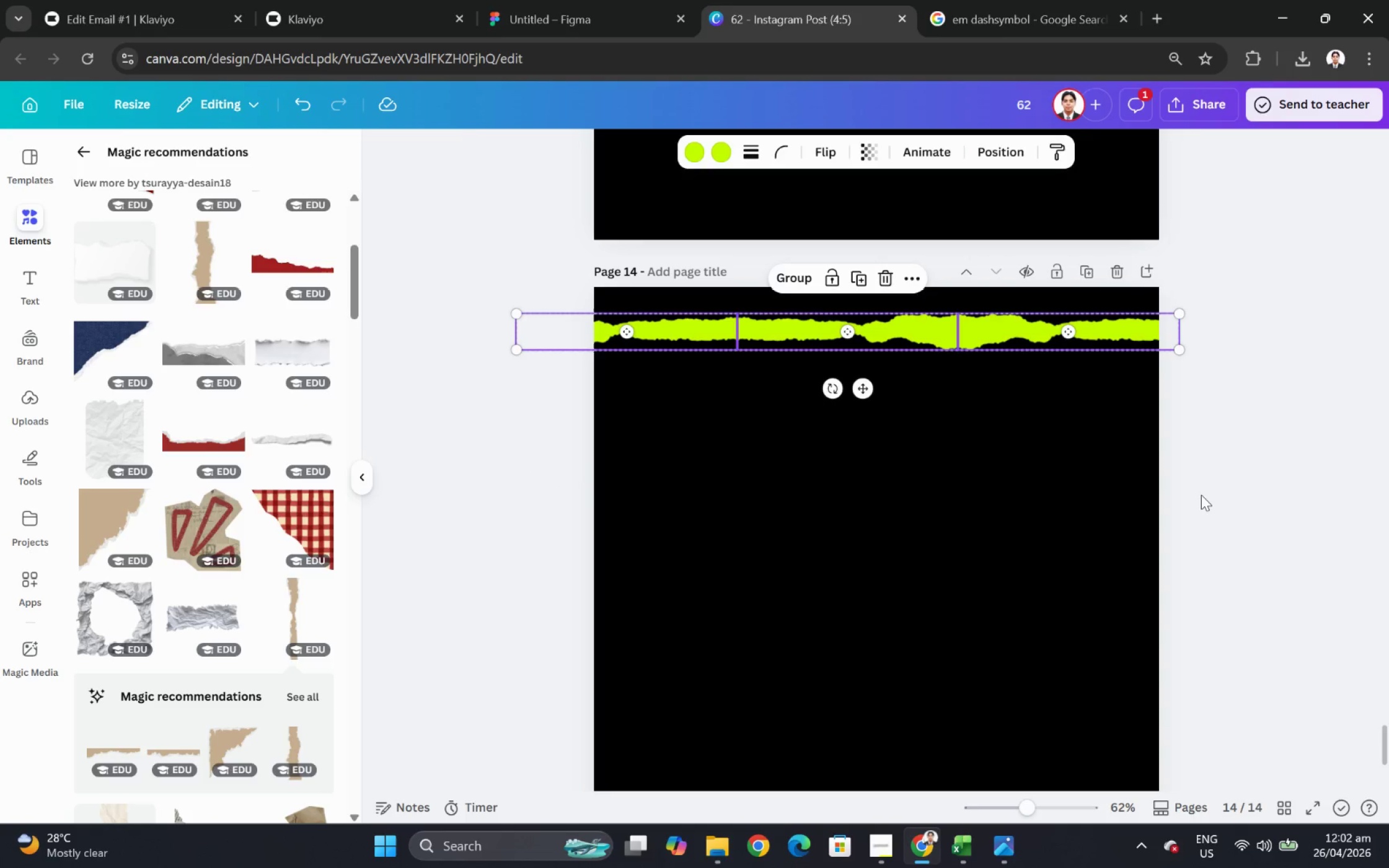 
left_click([1201, 494])
 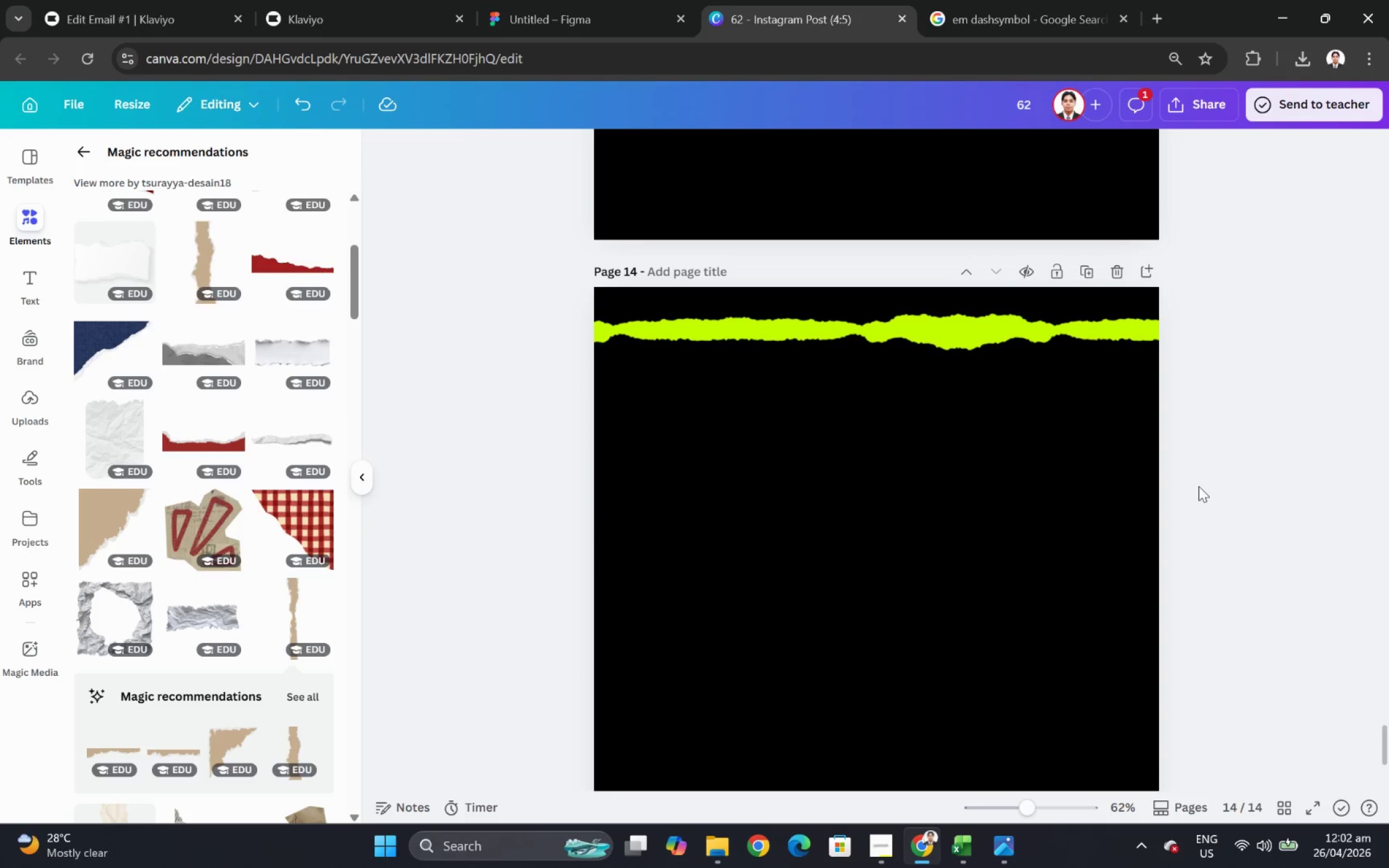 
hold_key(key=ControlLeft, duration=2.69)
scroll: coordinate [1200, 447], scroll_direction: down, amount: 9.0
 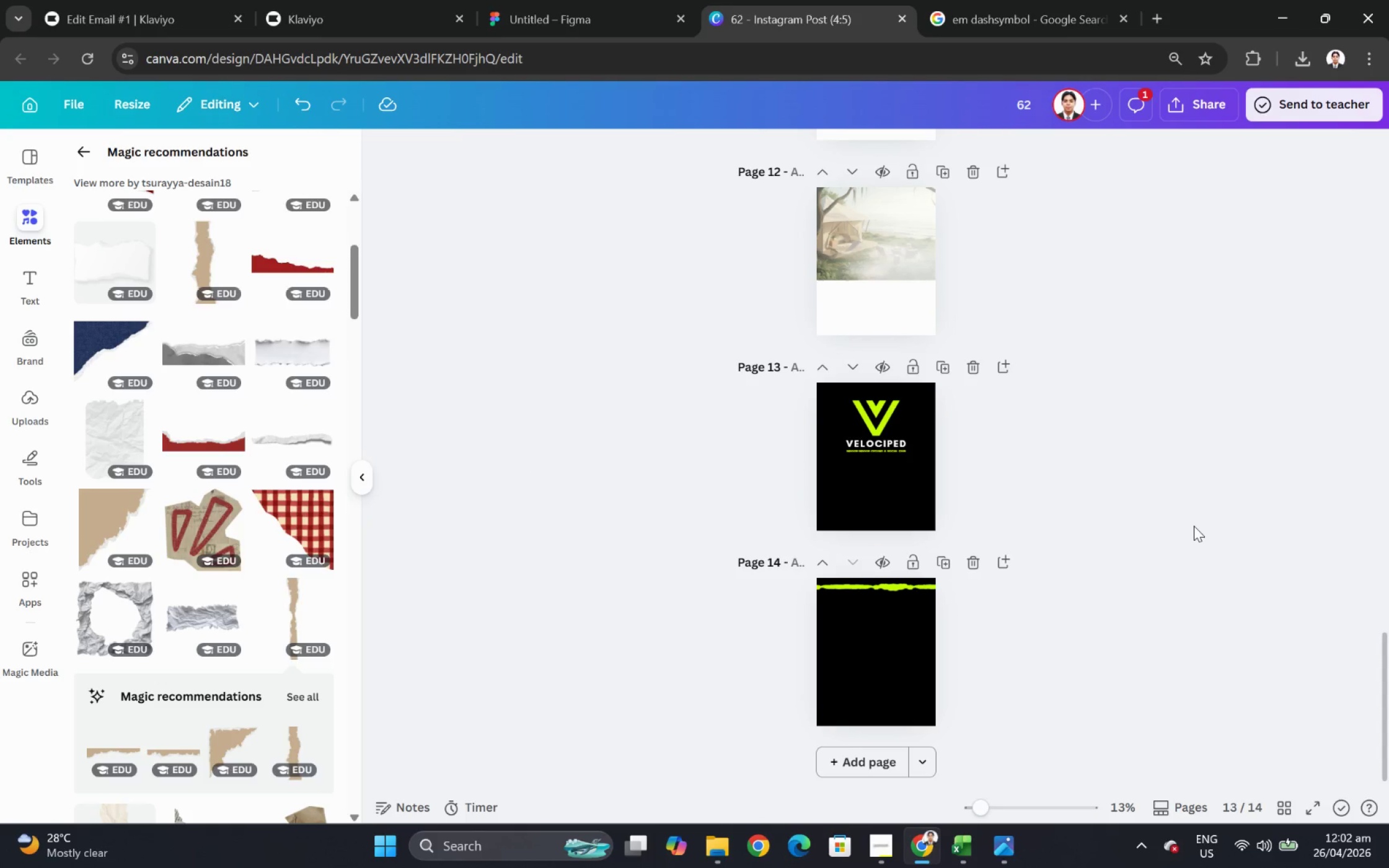 
scroll: coordinate [1193, 524], scroll_direction: up, amount: 4.0
 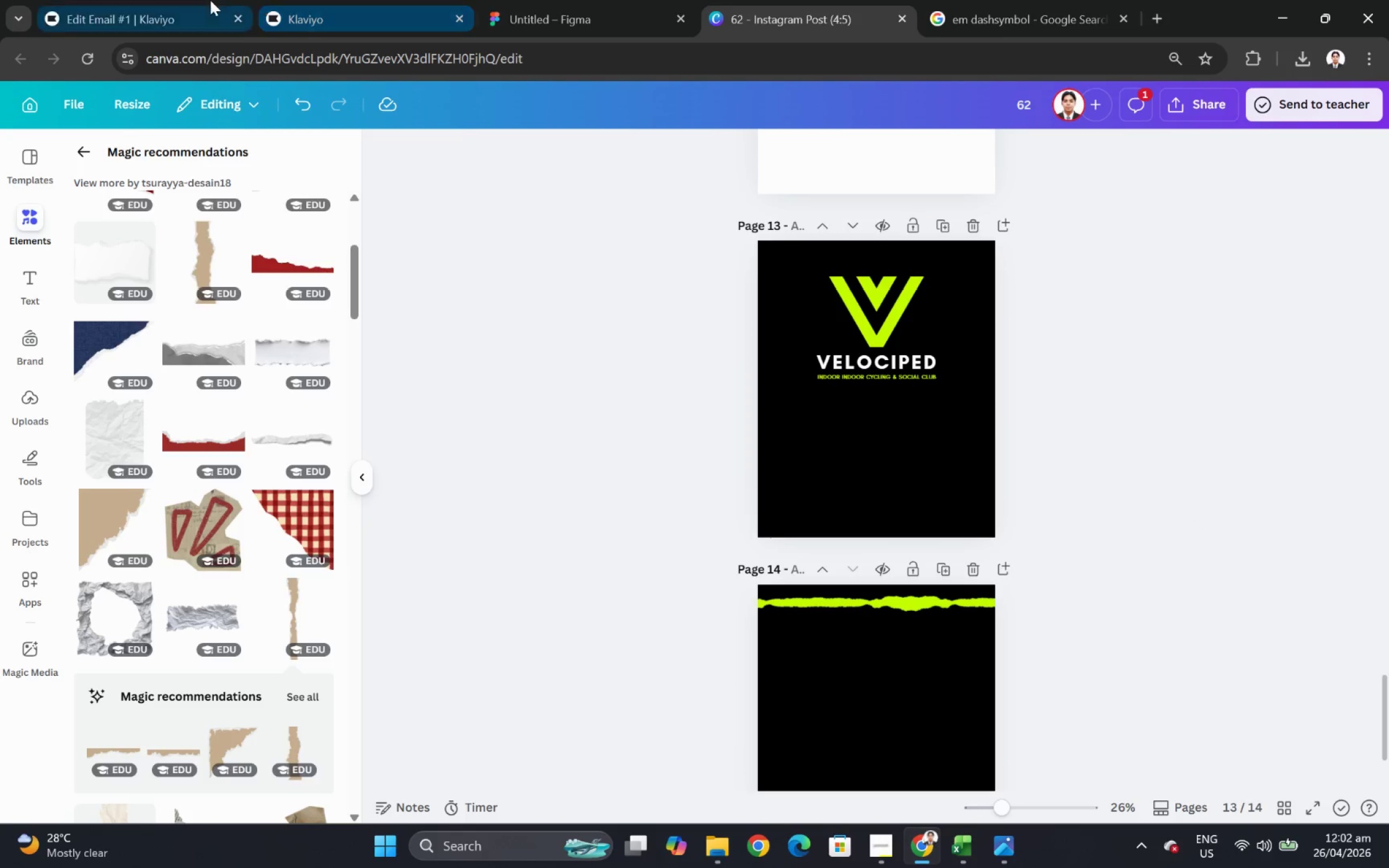 
left_click([209, 0])
 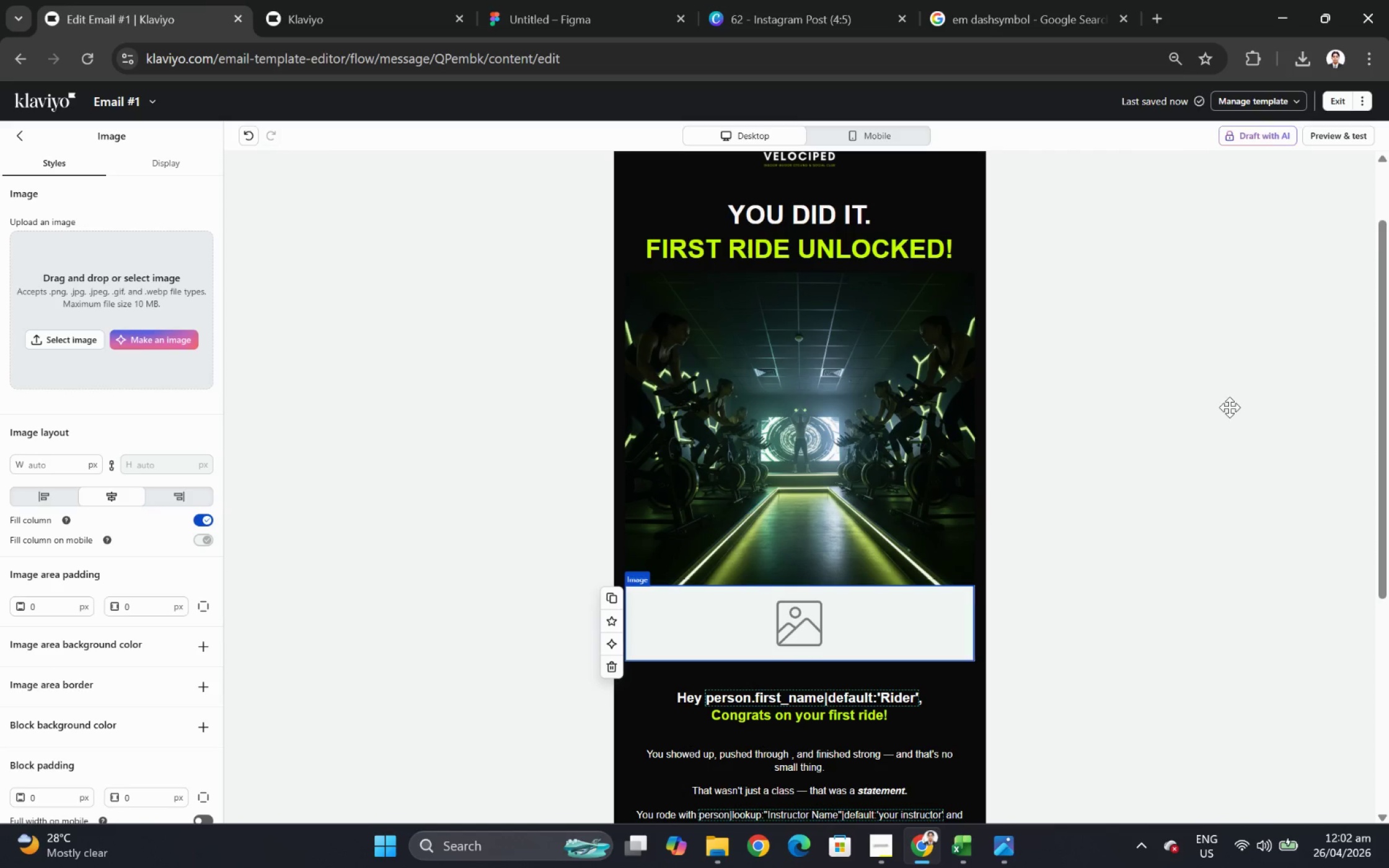 
scroll: coordinate [1171, 436], scroll_direction: down, amount: 2.0
 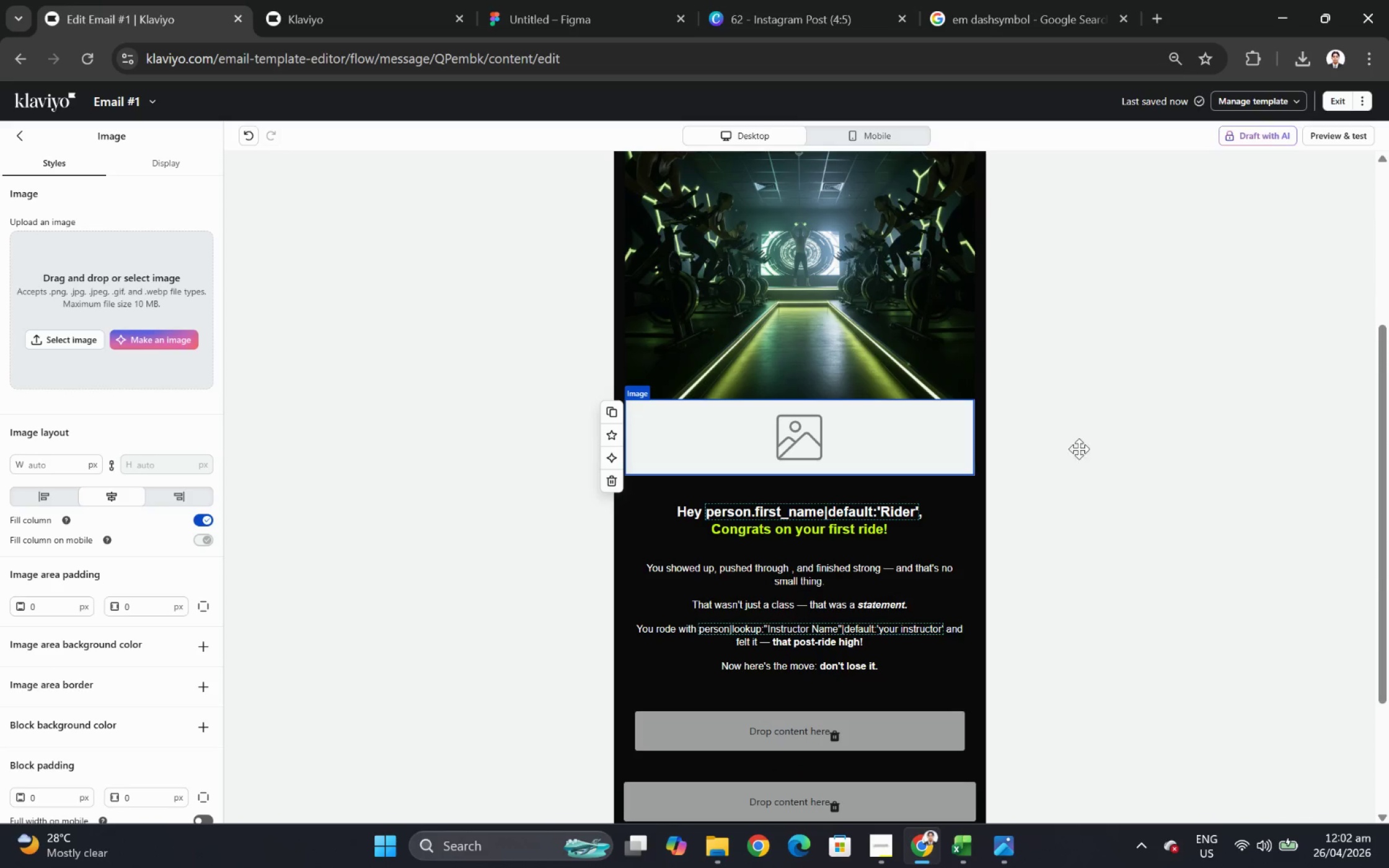 
scroll: coordinate [1111, 435], scroll_direction: up, amount: 3.0
 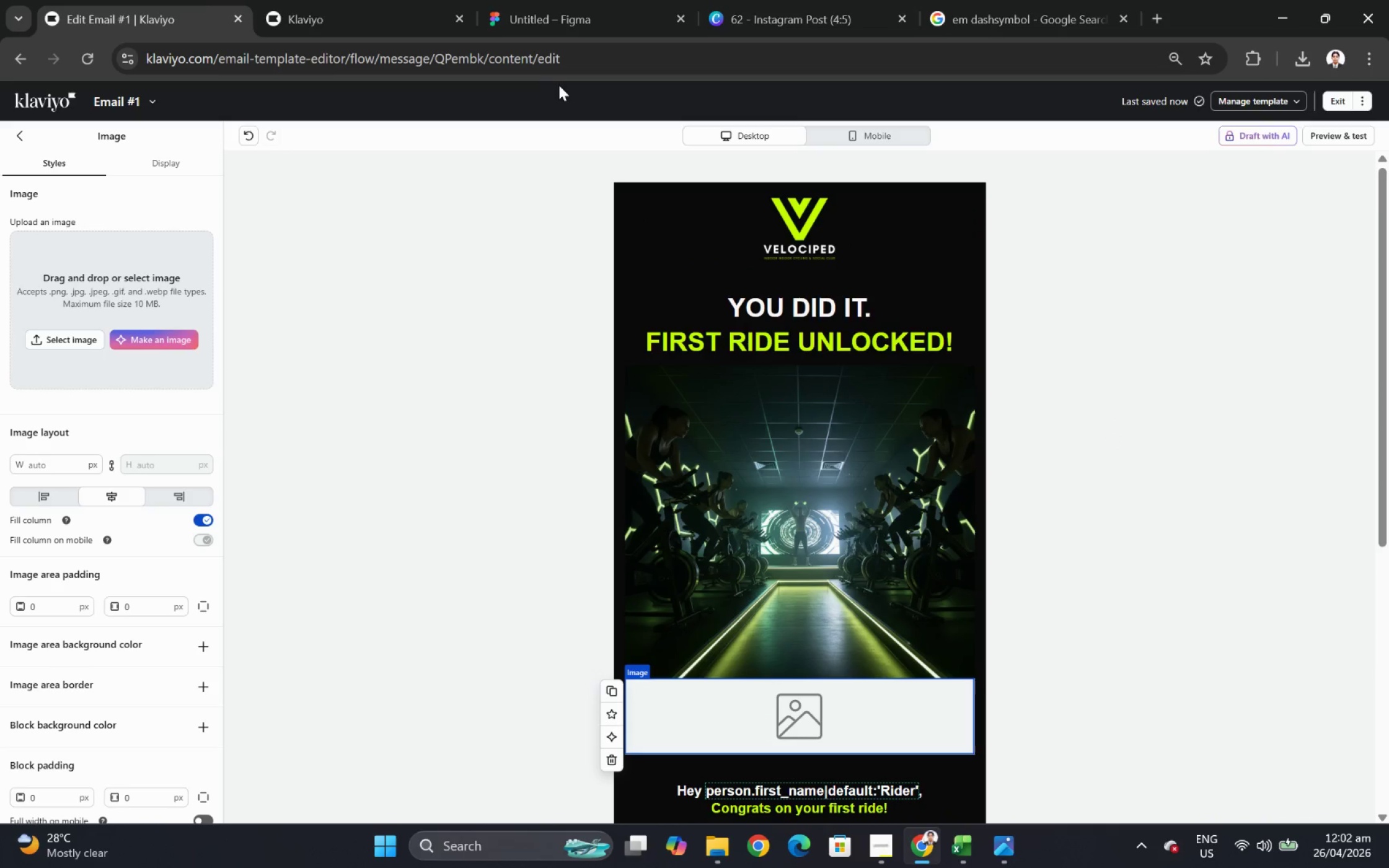 
wait(8.94)
 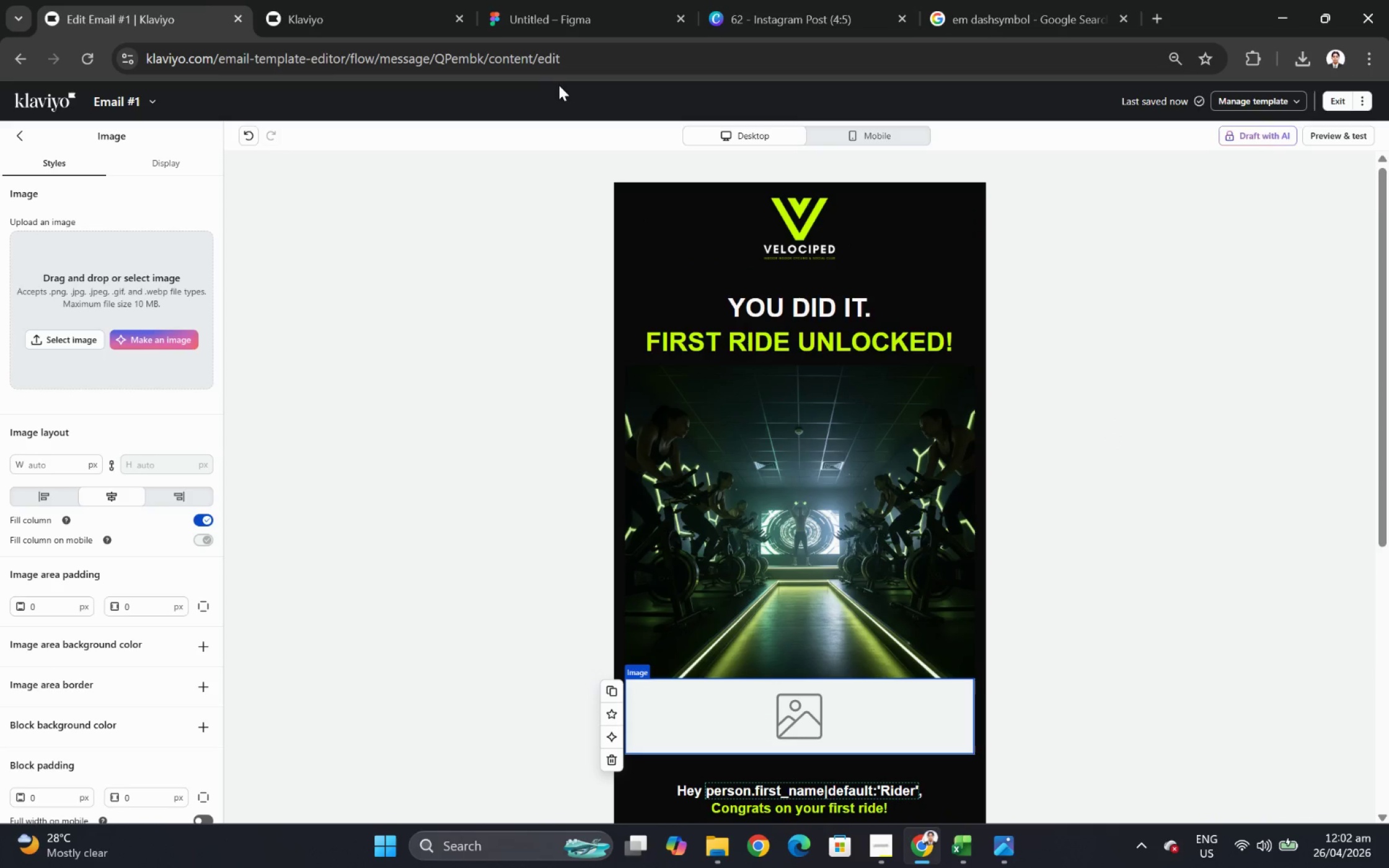 
left_click([818, 11])
 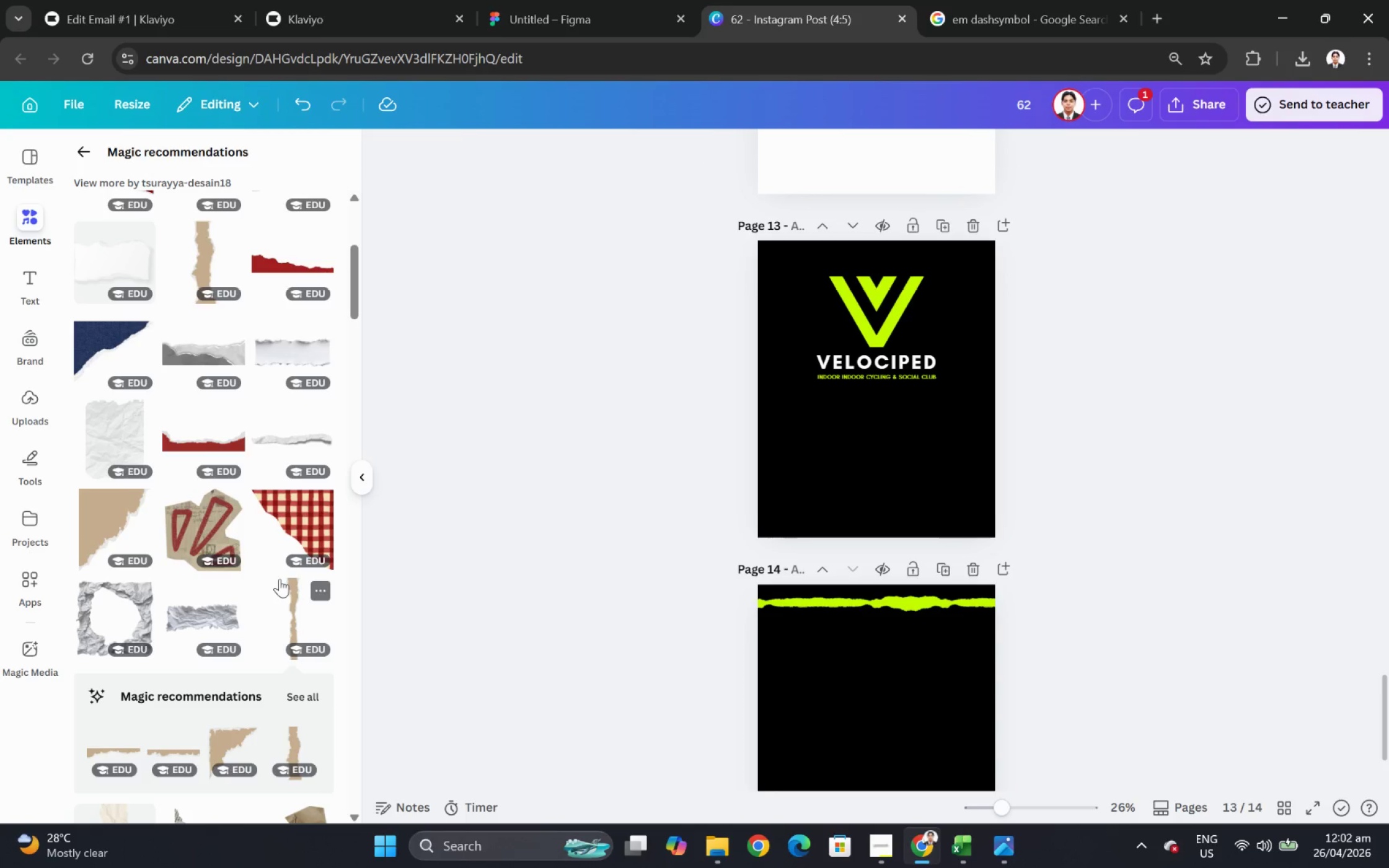 
scroll: coordinate [250, 603], scroll_direction: down, amount: 6.0
 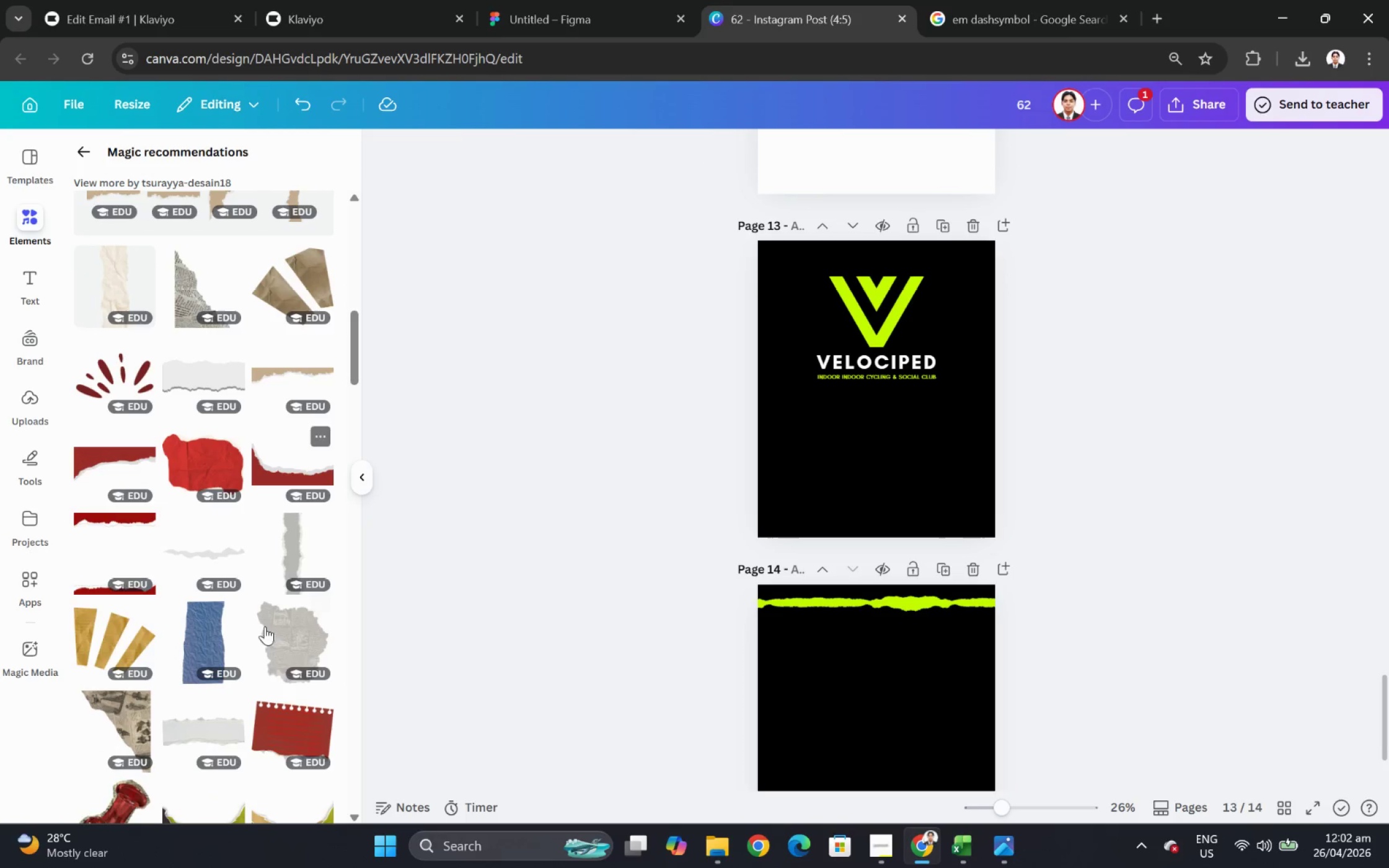 
mouse_move([291, 676])
 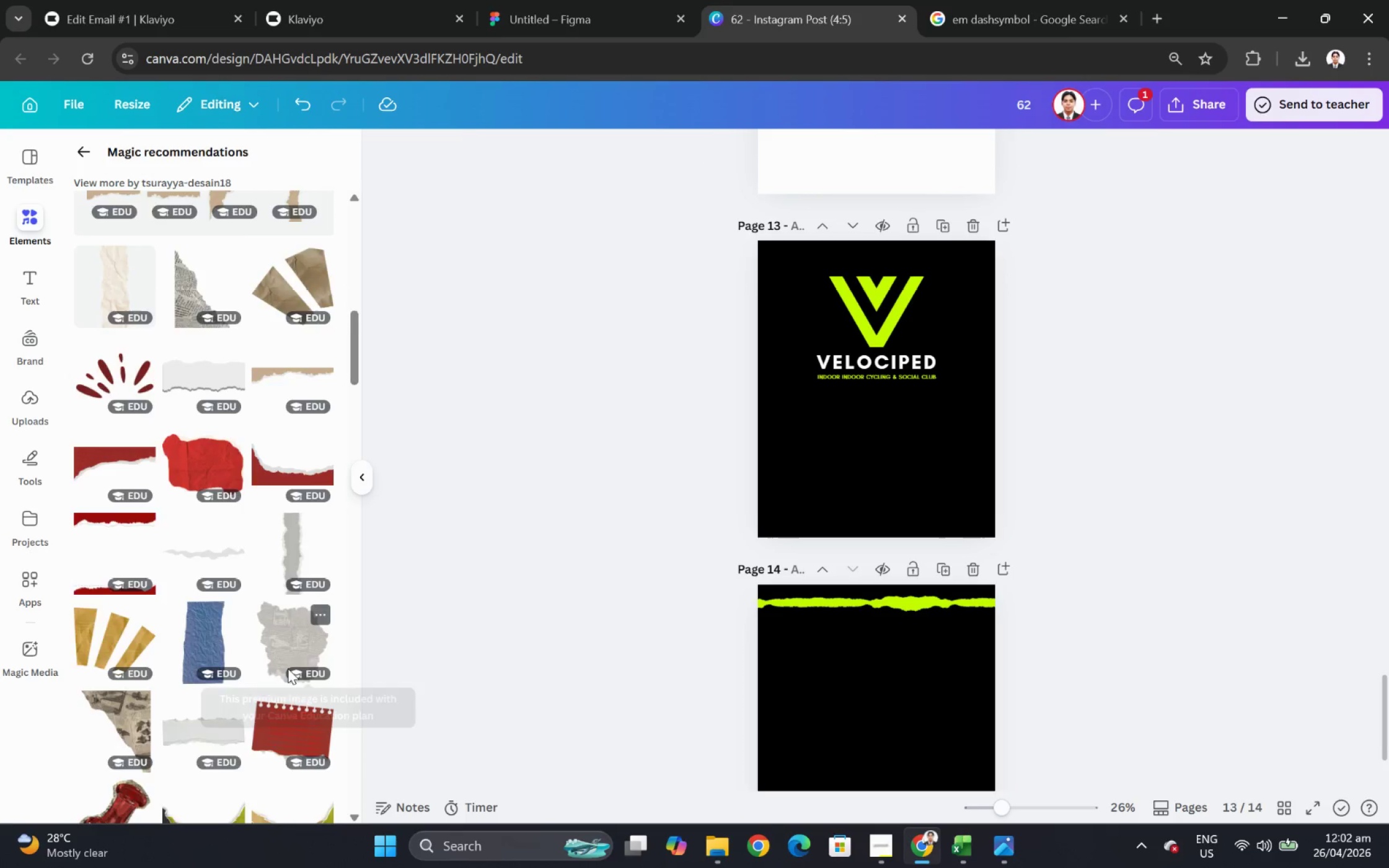 
scroll: coordinate [288, 668], scroll_direction: down, amount: 2.0
 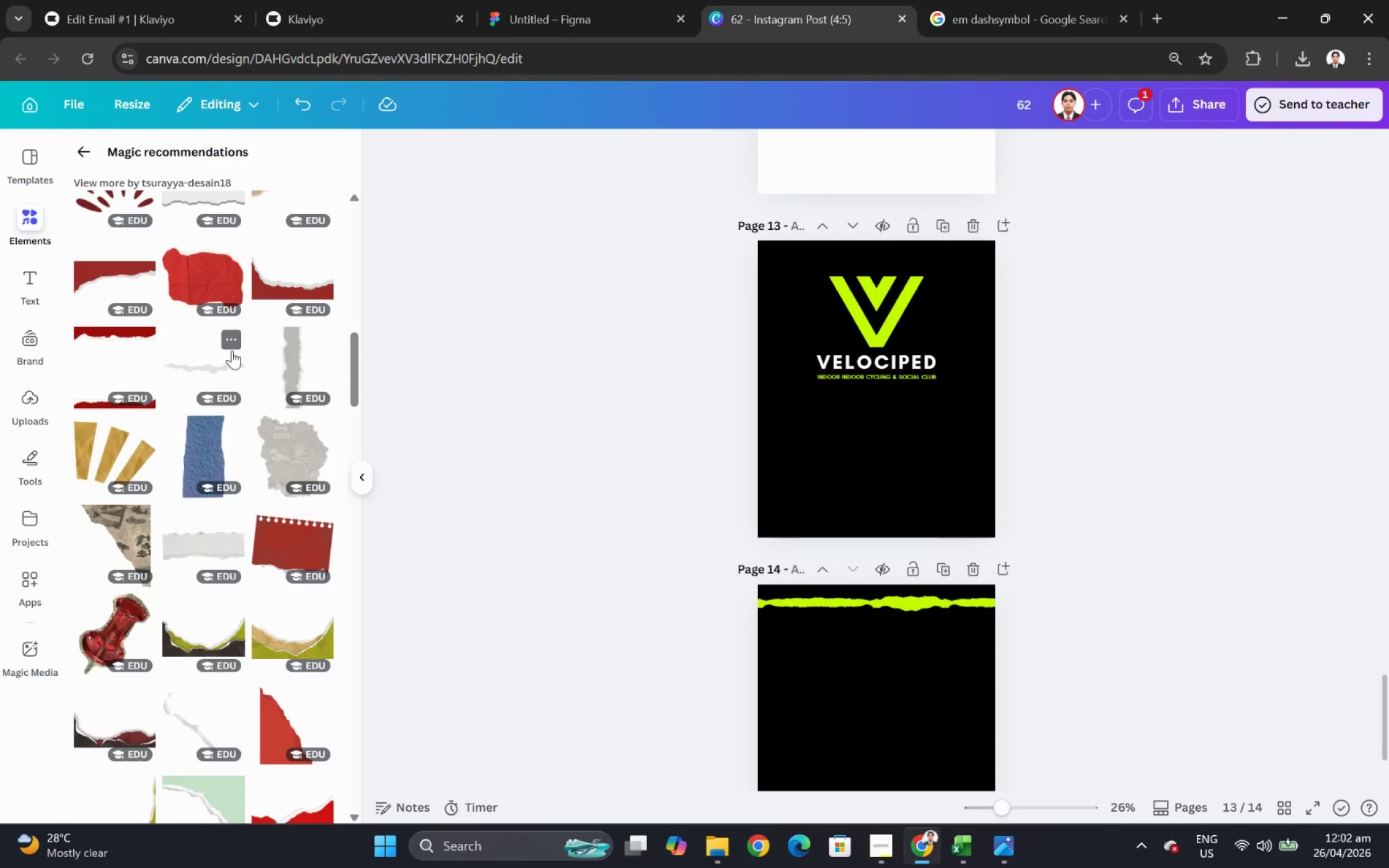 
left_click([232, 340])
 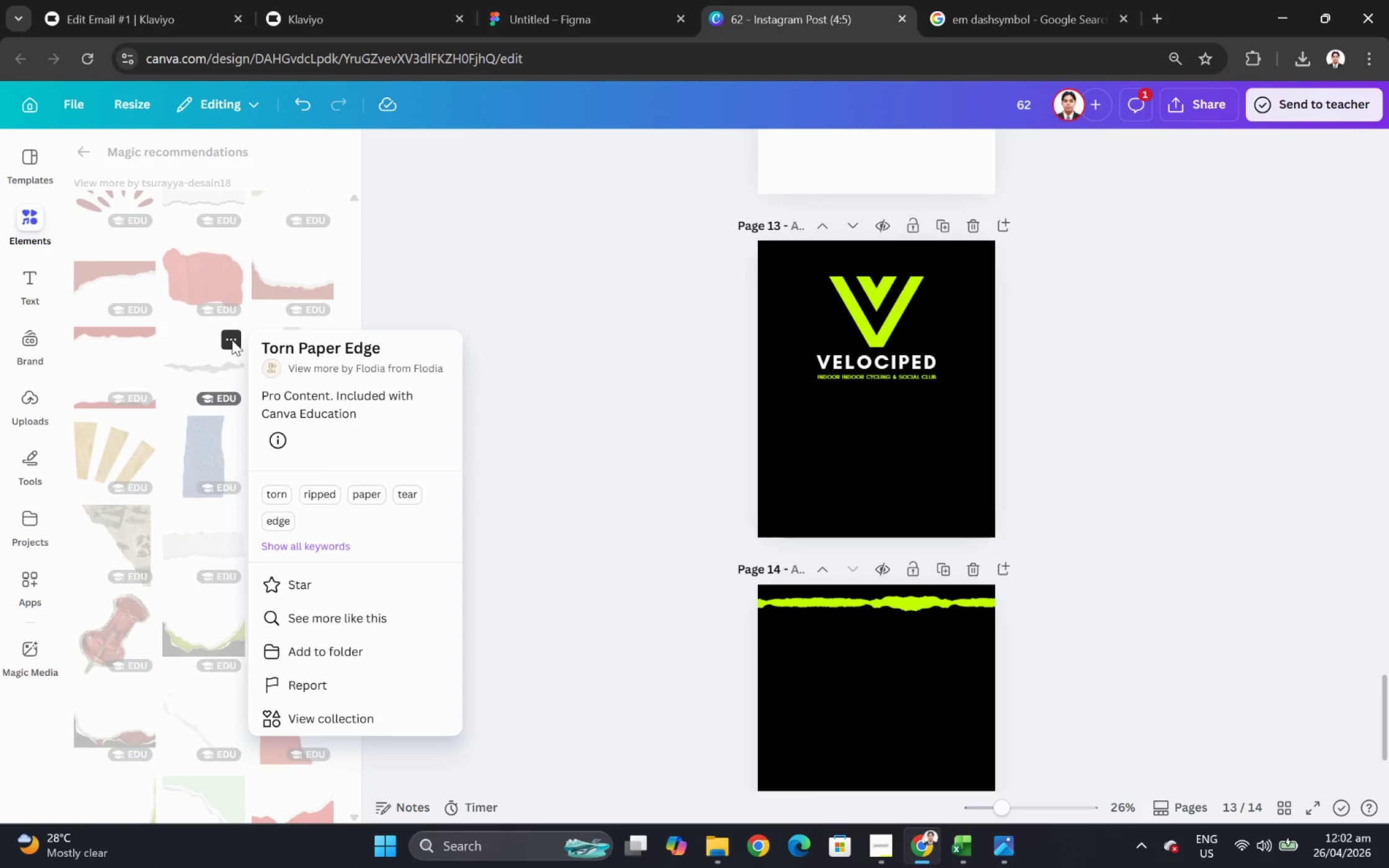 
wait(7.58)
 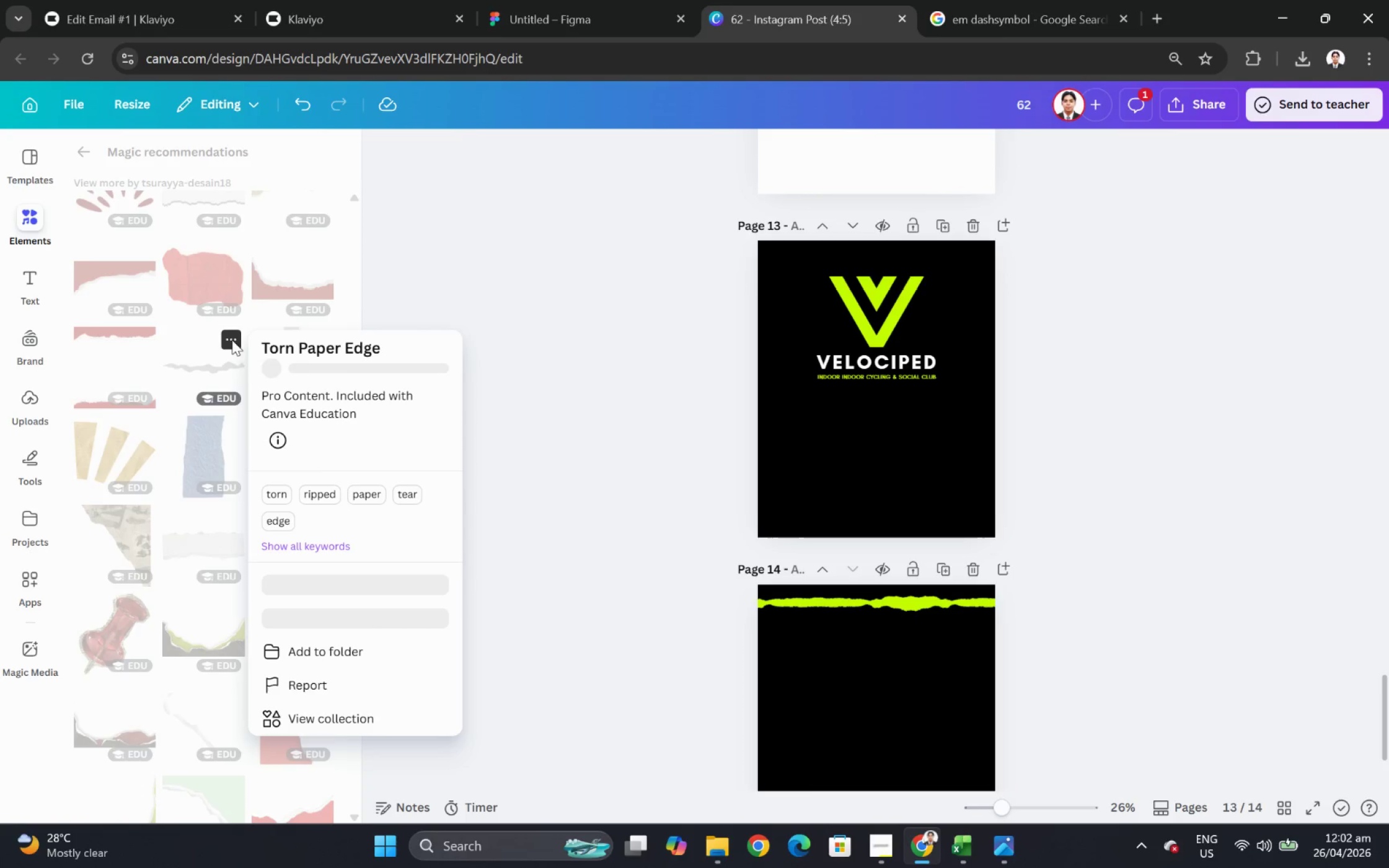 
left_click([232, 340])
 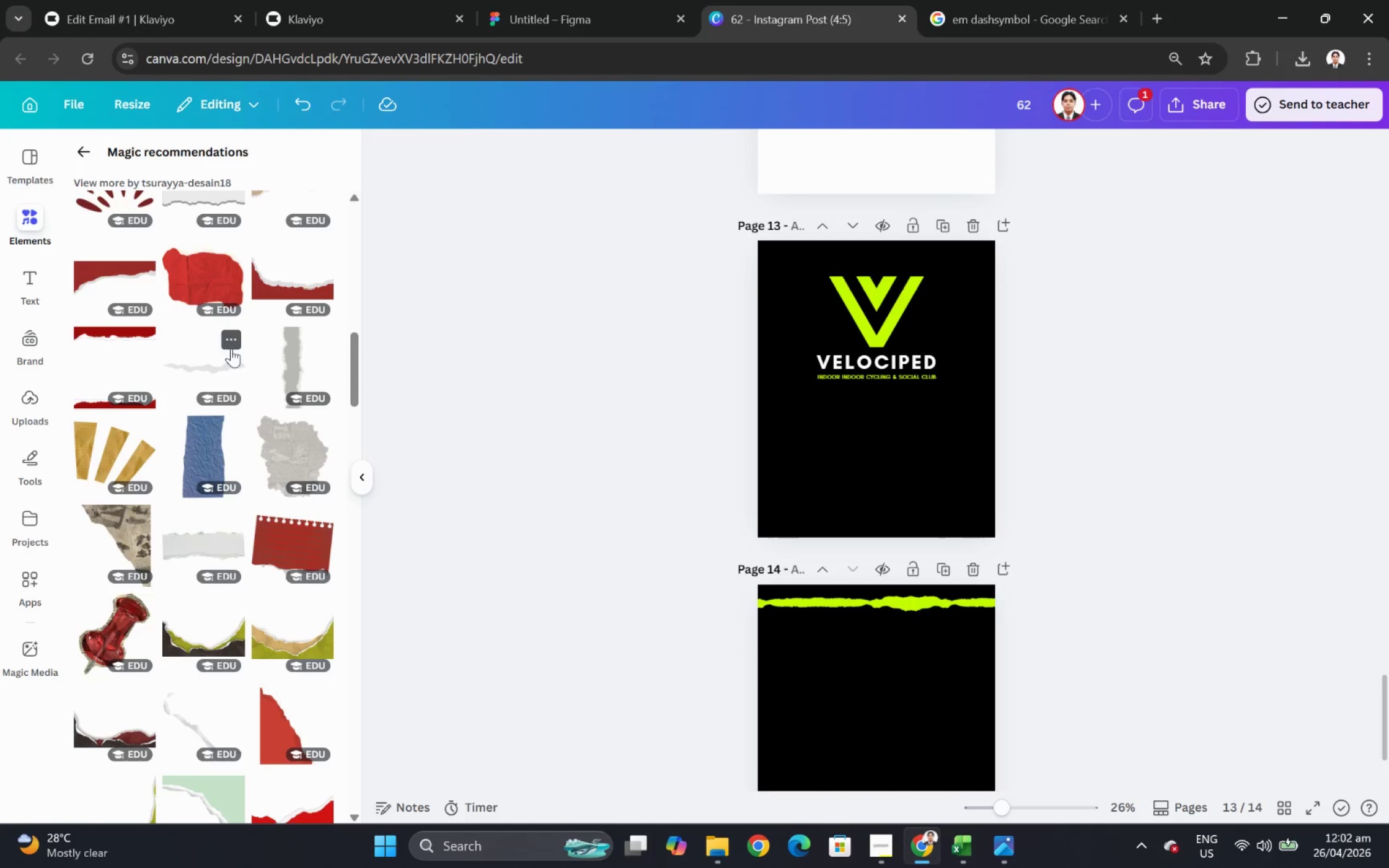 
left_click([107, 1])
 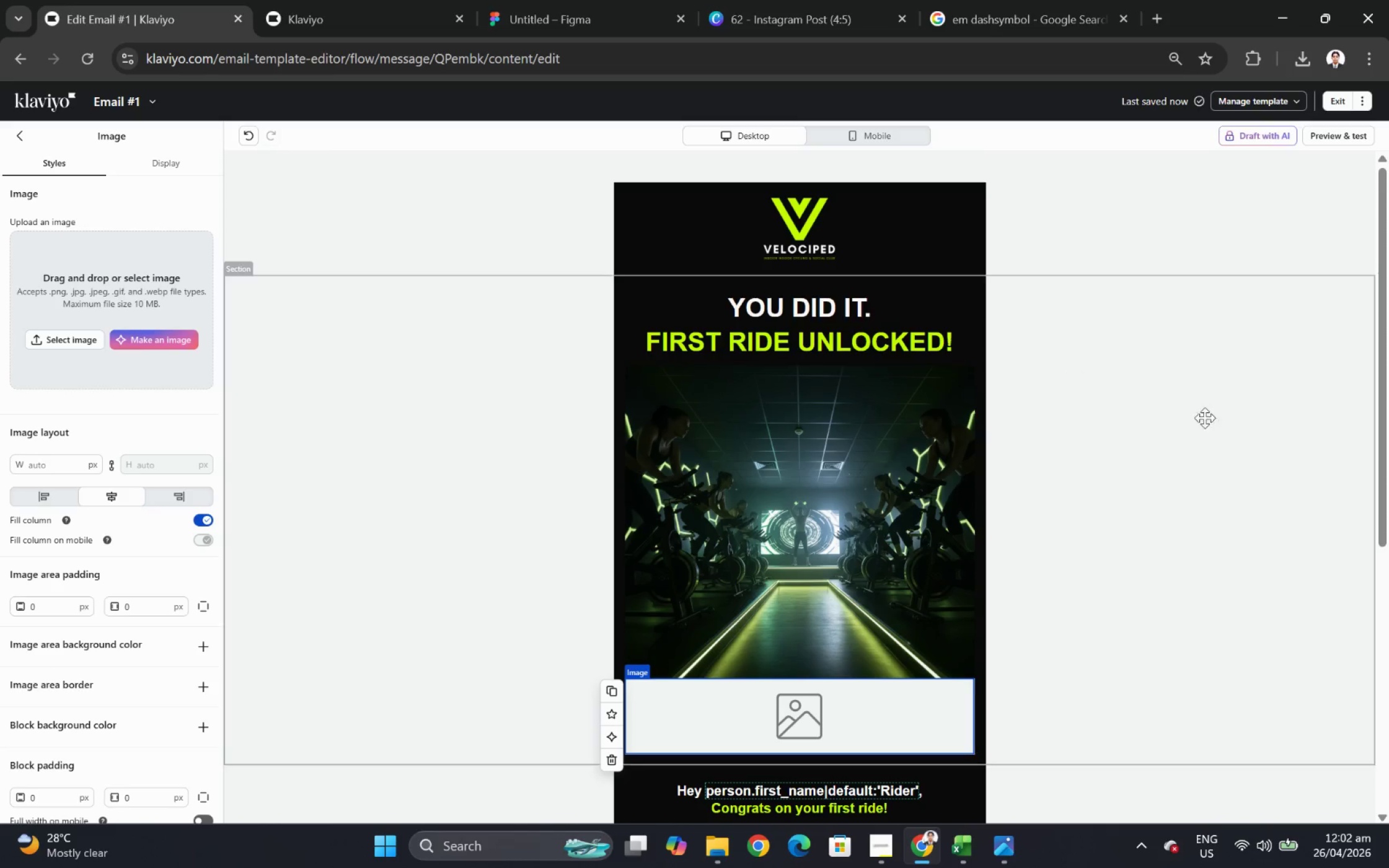 
left_click([1215, 440])
 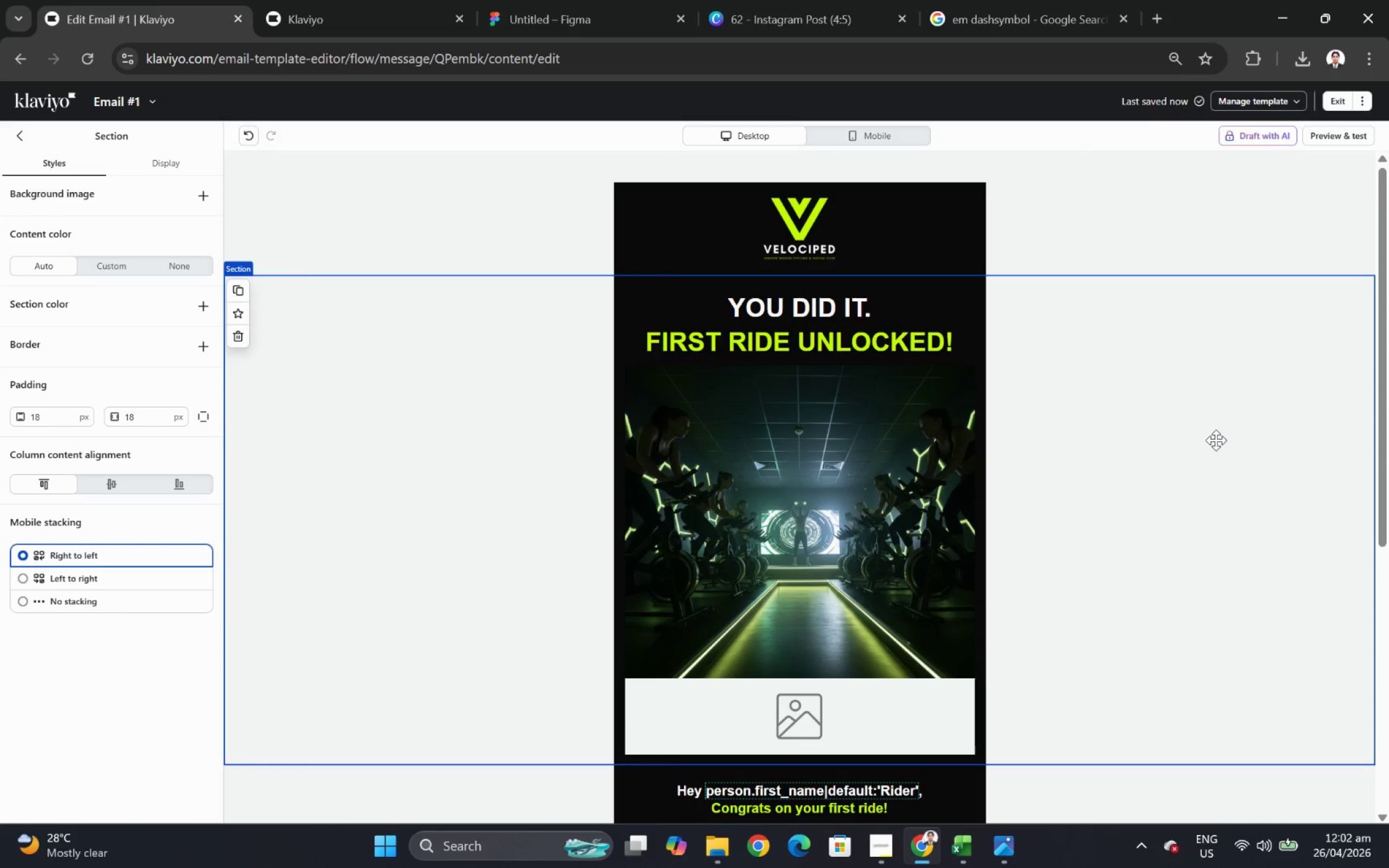 
wait(13.06)
 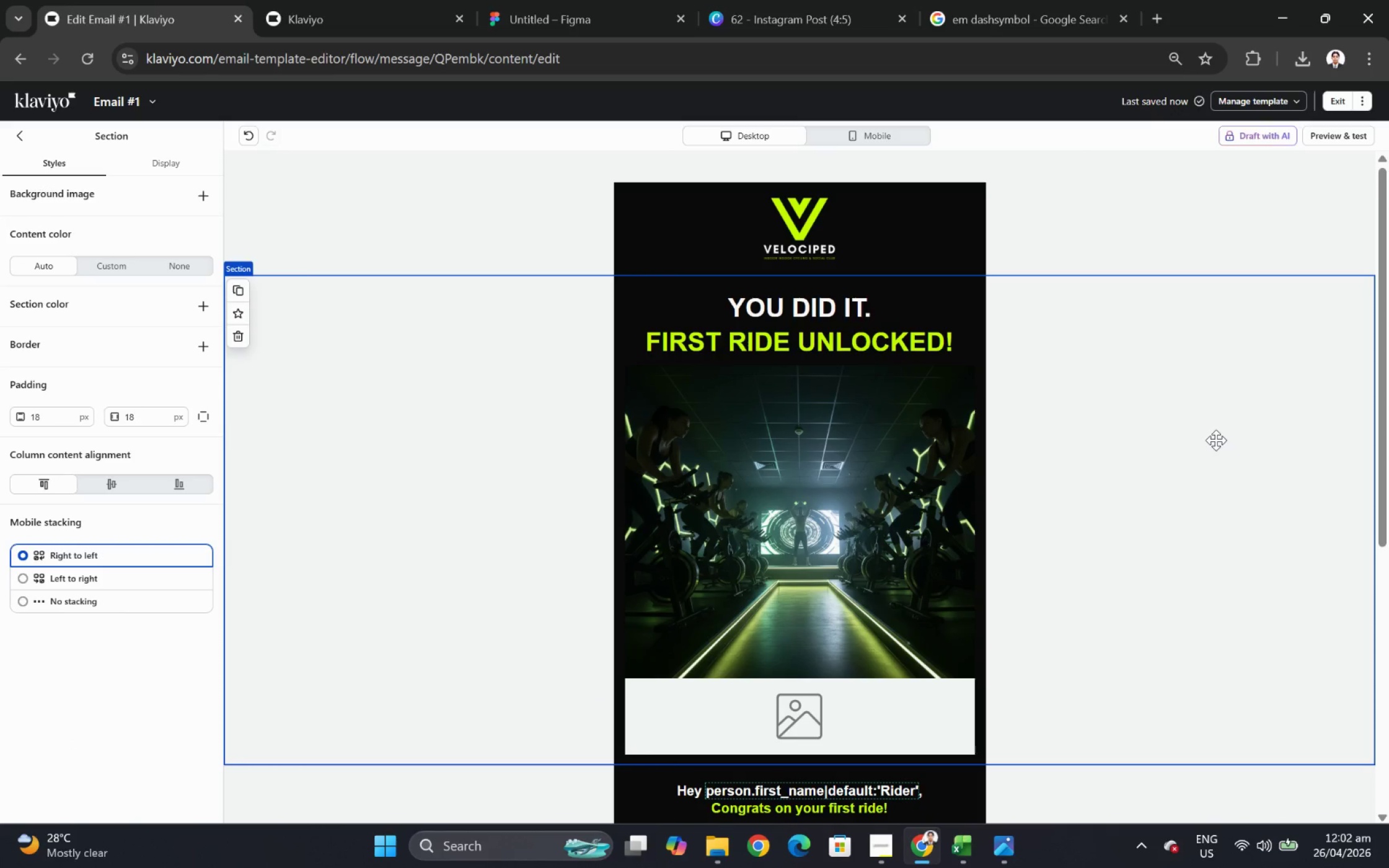 
left_click([1263, 434])
 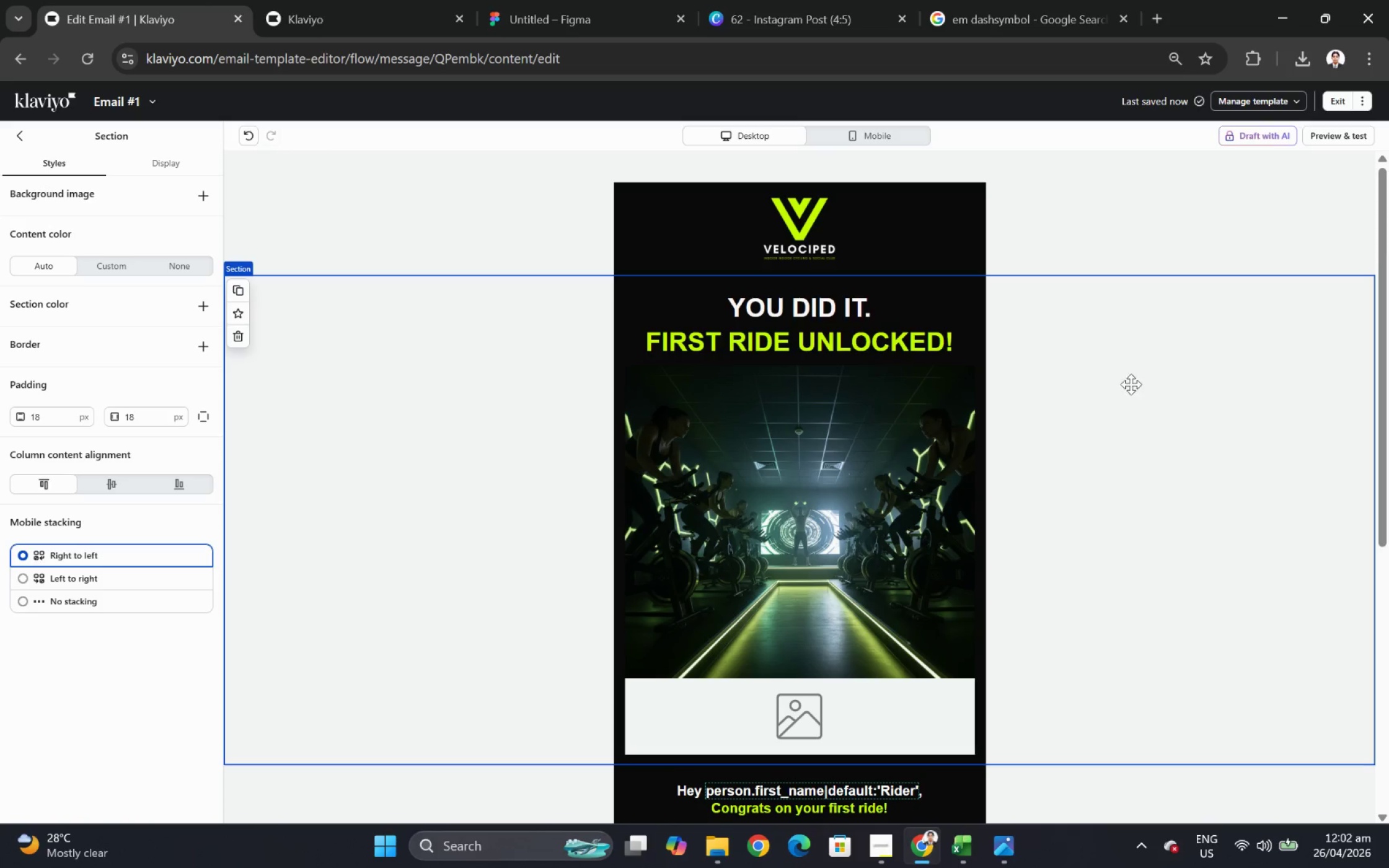 
wait(5.36)
 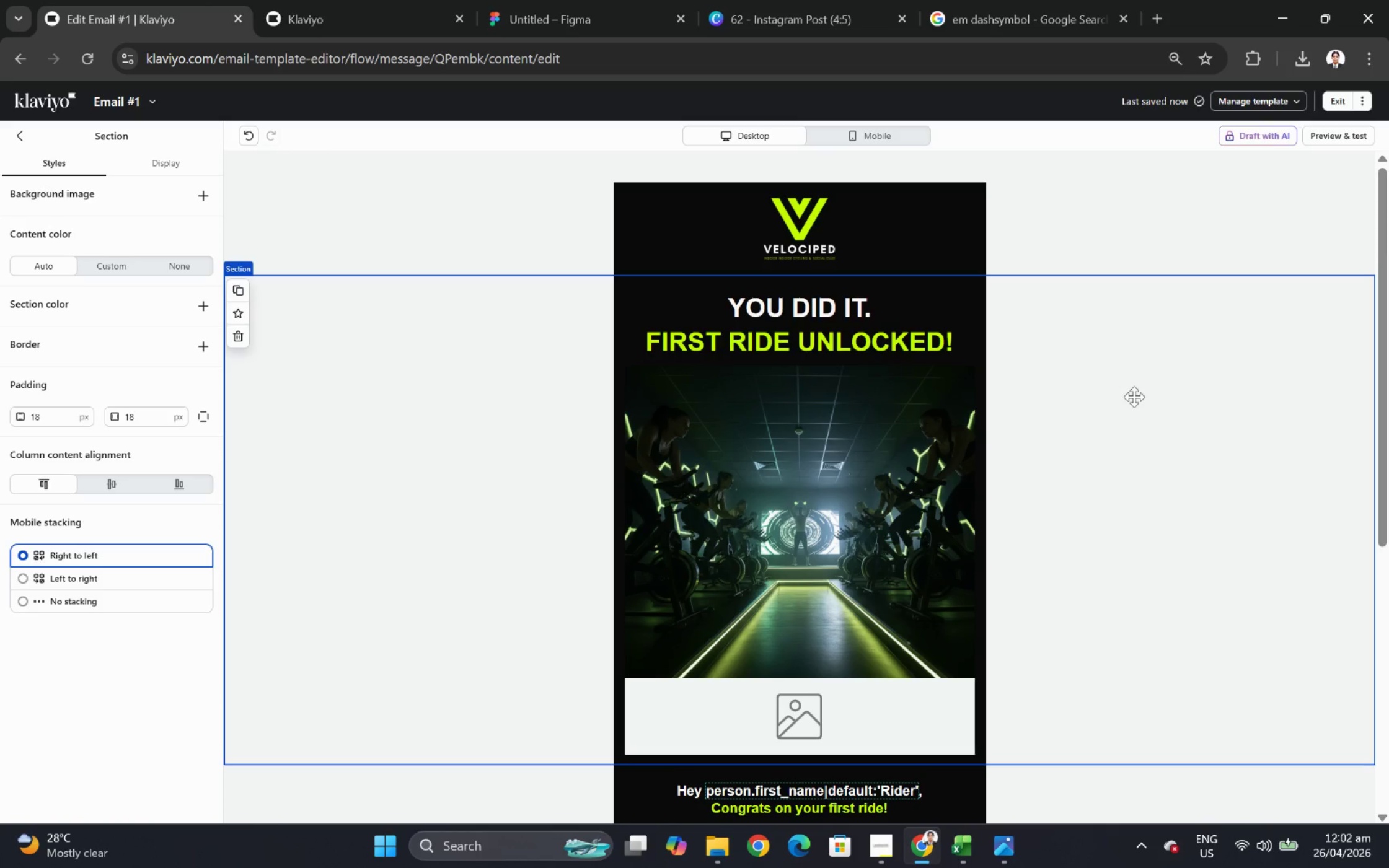 
scroll: coordinate [889, 609], scroll_direction: down, amount: 1.0
 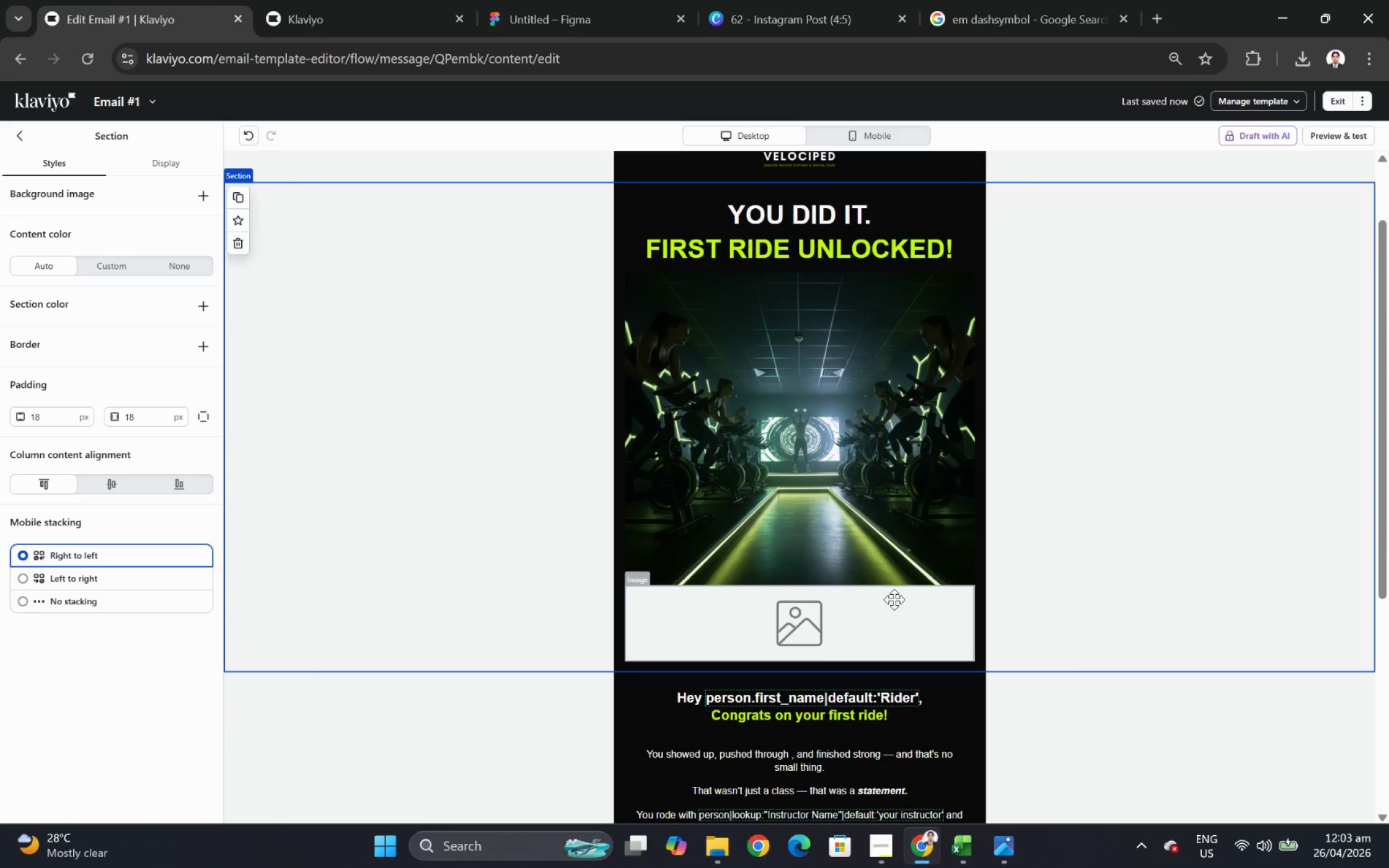 
wait(13.01)
 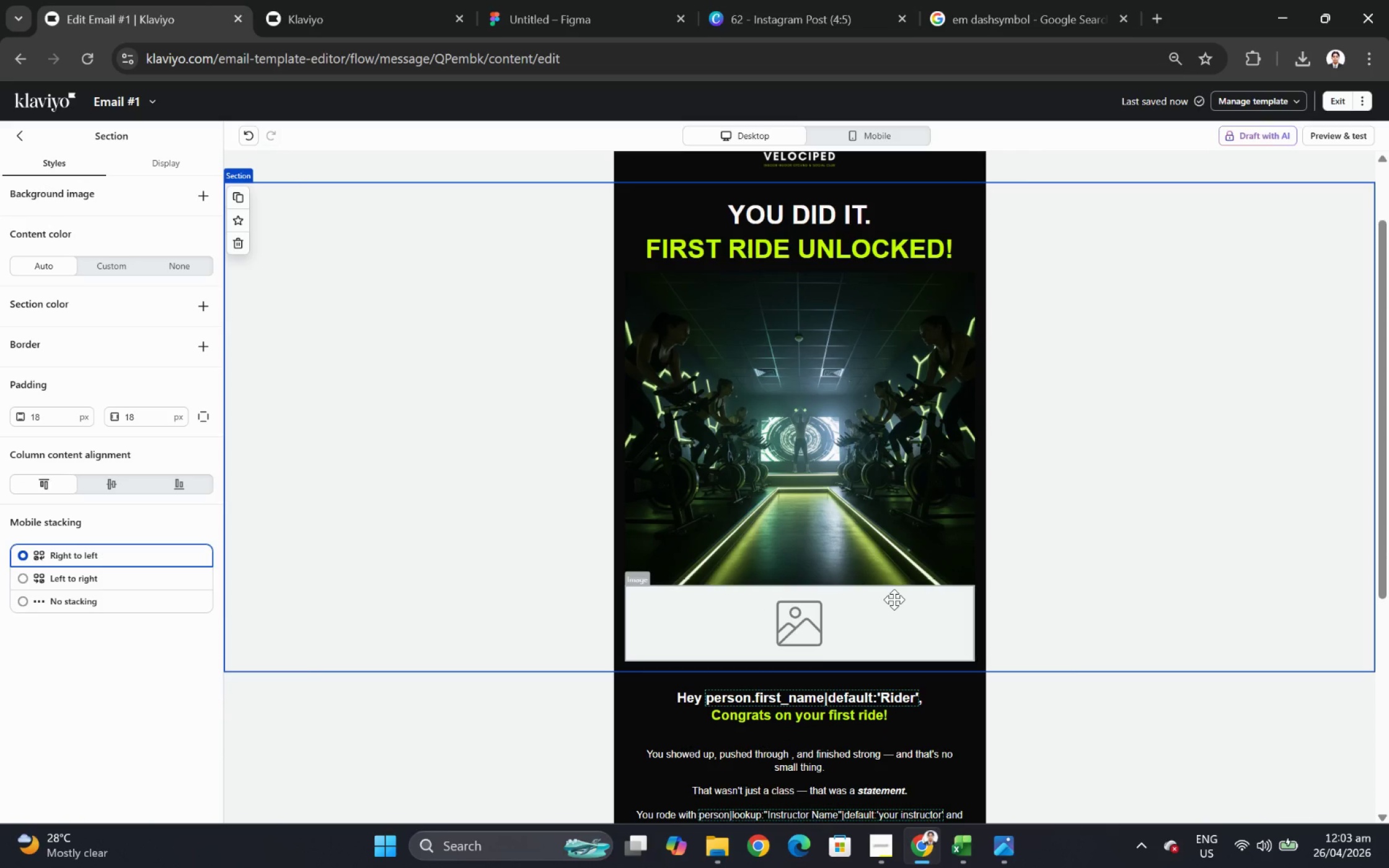 
scroll: coordinate [1129, 653], scroll_direction: down, amount: 4.0
 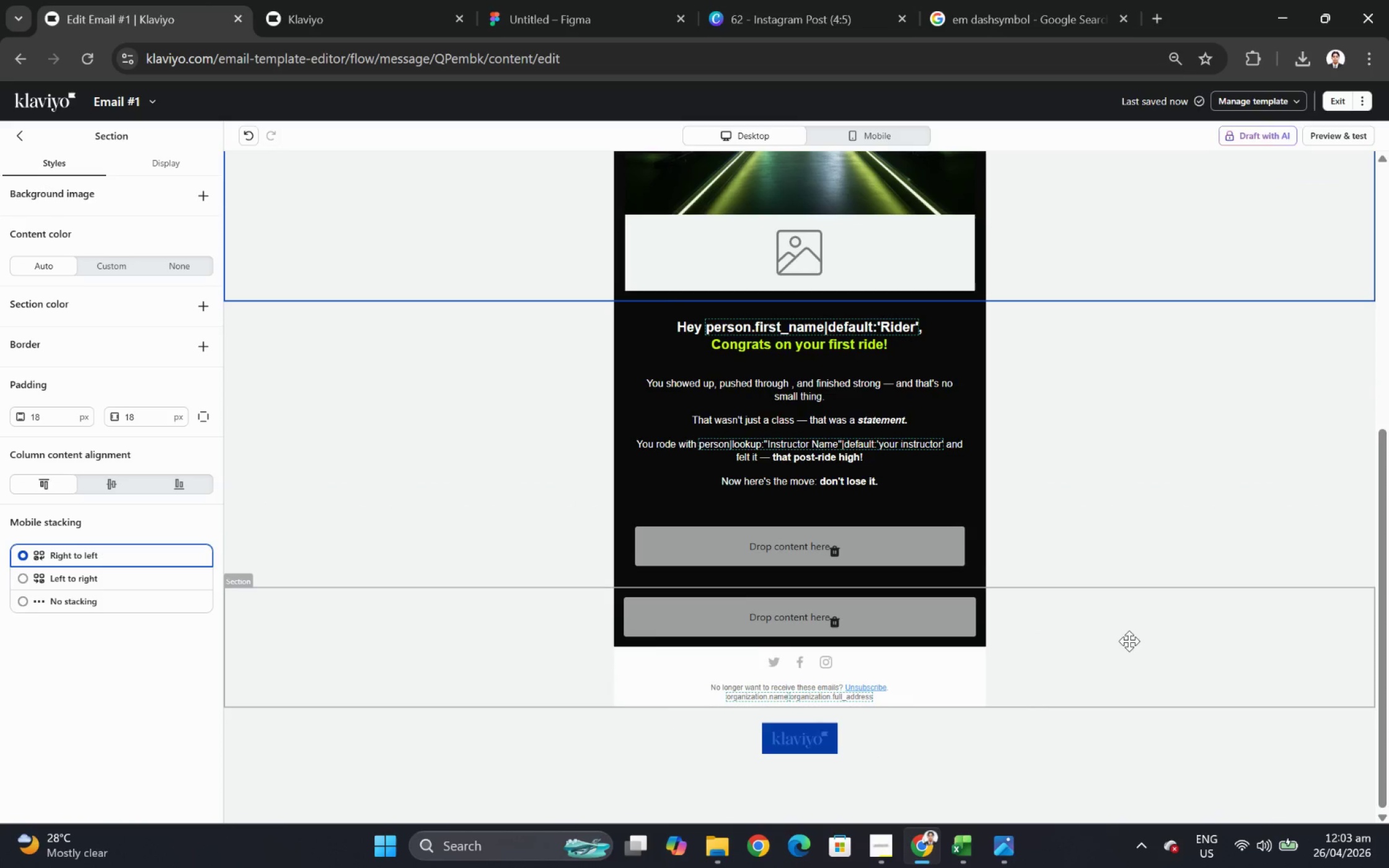 
scroll: coordinate [1129, 641], scroll_direction: up, amount: 3.0
 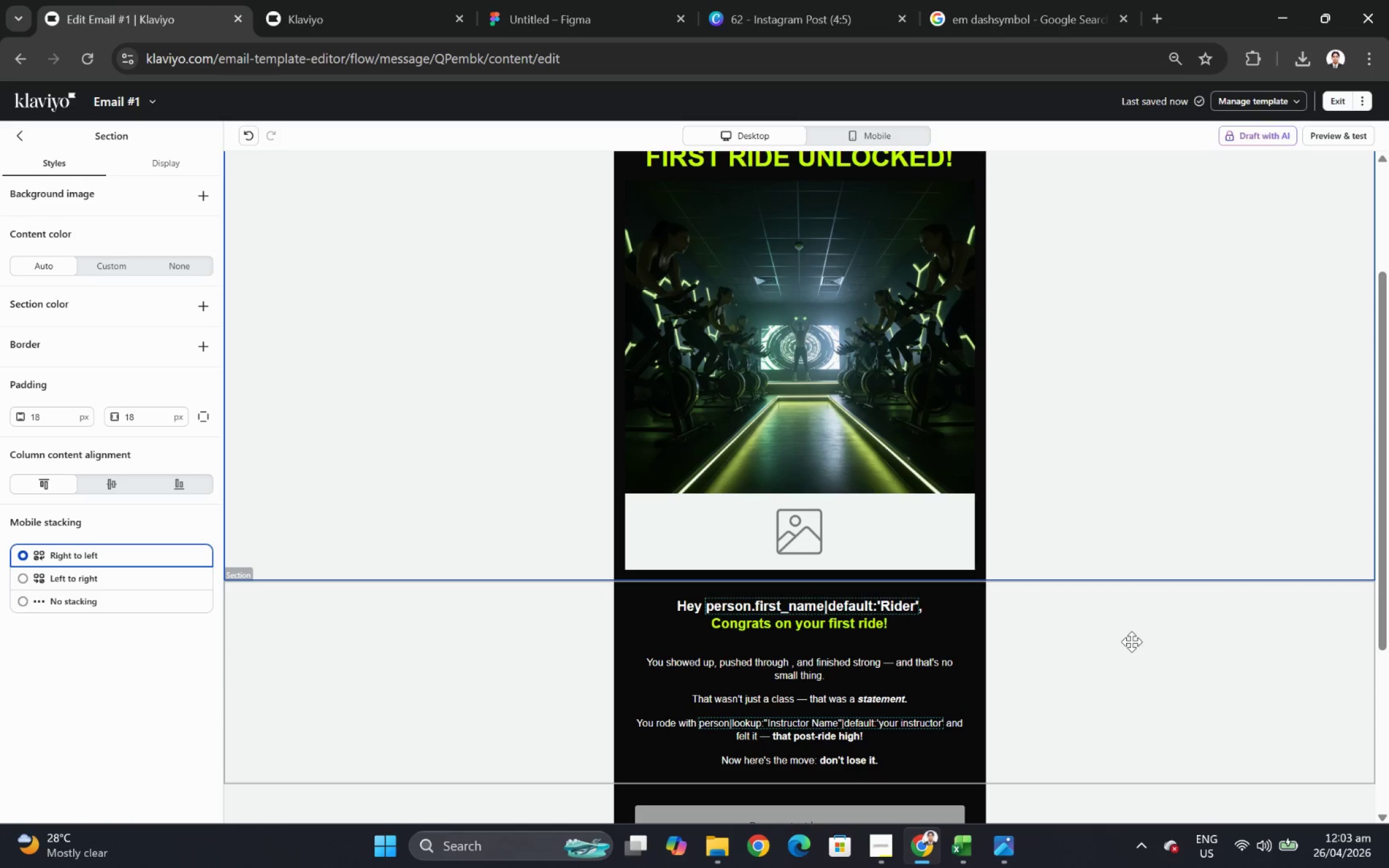 
scroll: coordinate [1131, 641], scroll_direction: down, amount: 1.0
 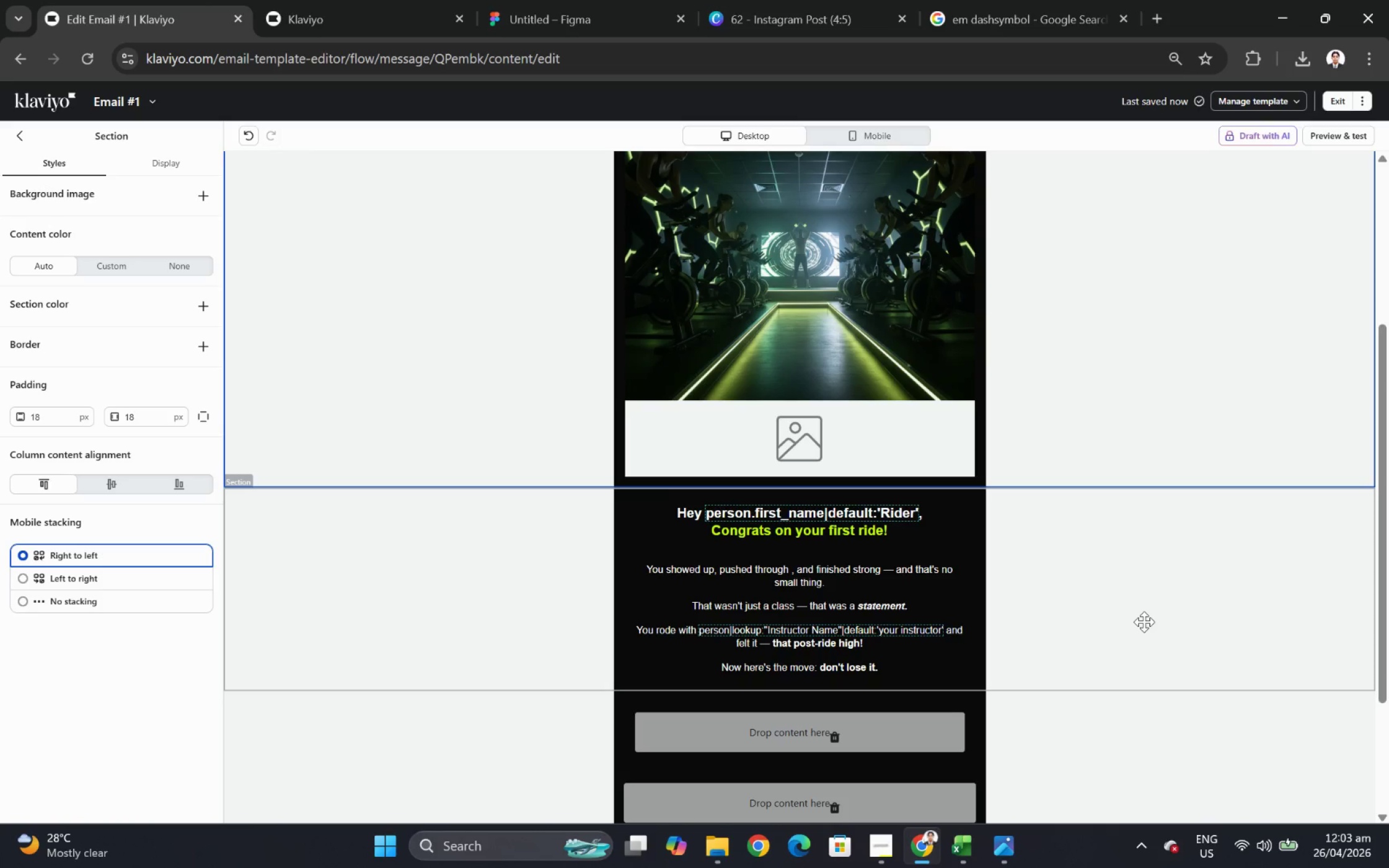 
wait(25.23)
 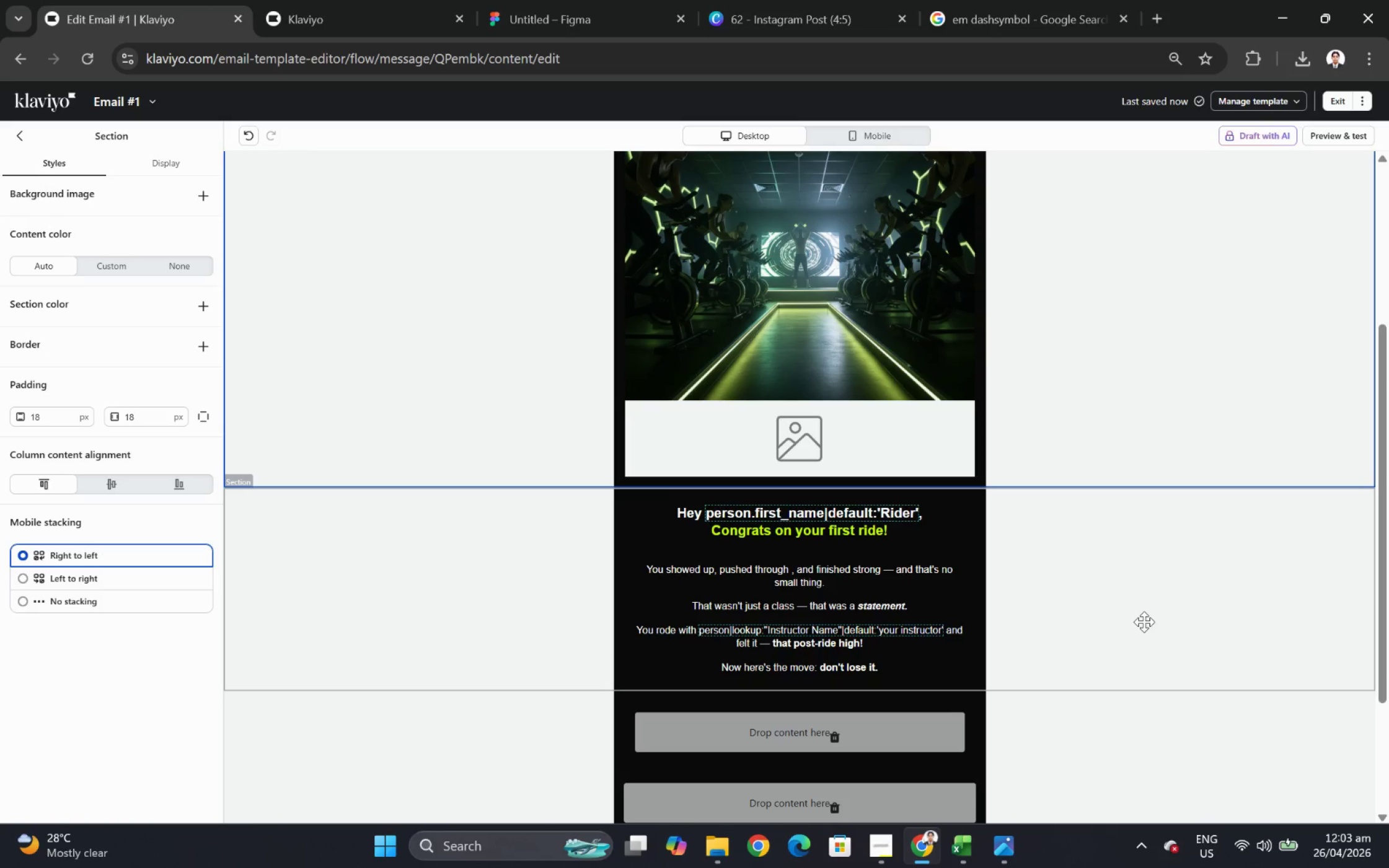 
scroll: coordinate [1165, 597], scroll_direction: down, amount: 1.0
 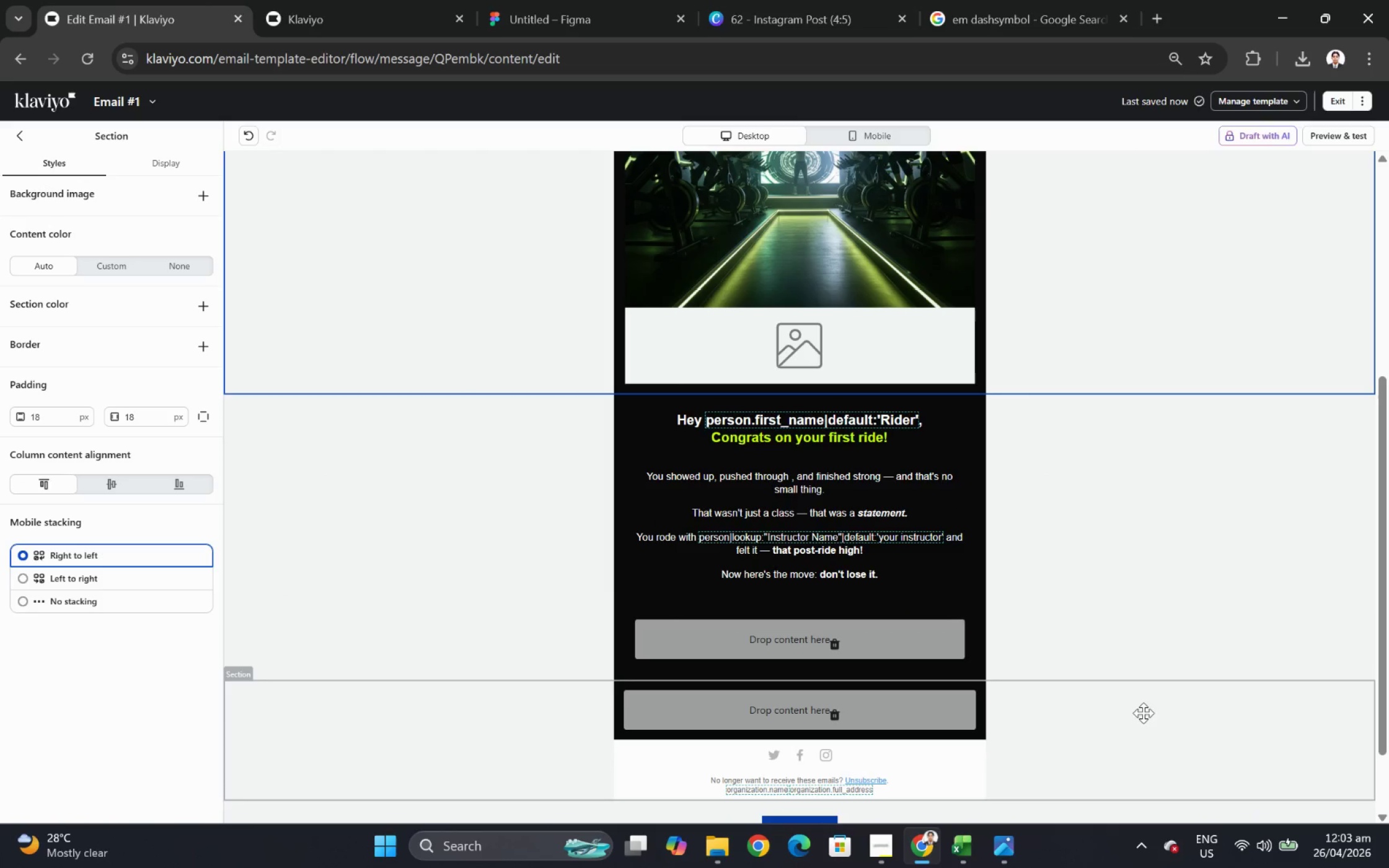 
hold_key(key=ControlLeft, duration=0.52)
scroll: coordinate [953, 610], scroll_direction: up, amount: 3.0
 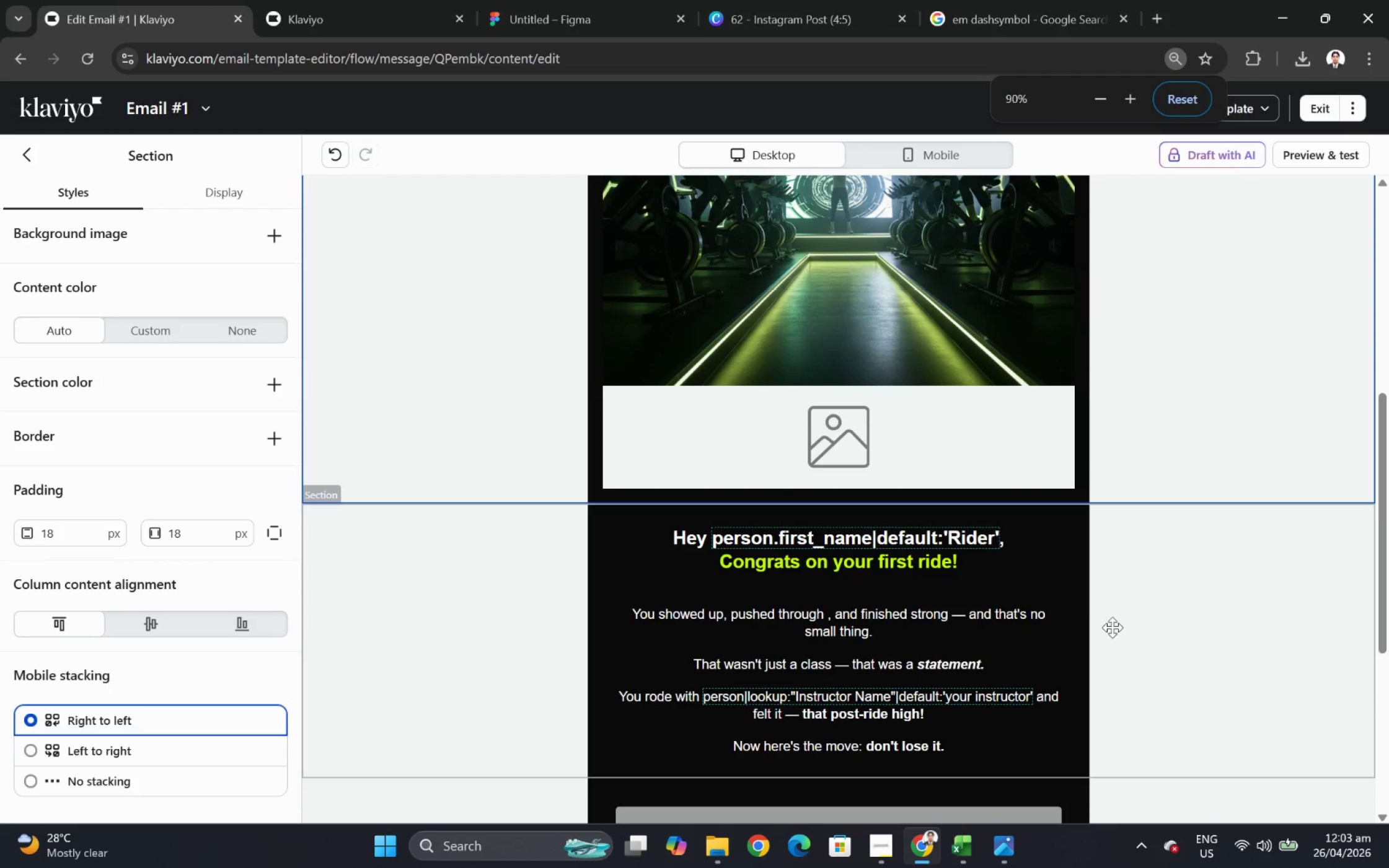 
scroll: coordinate [1114, 633], scroll_direction: down, amount: 2.0
 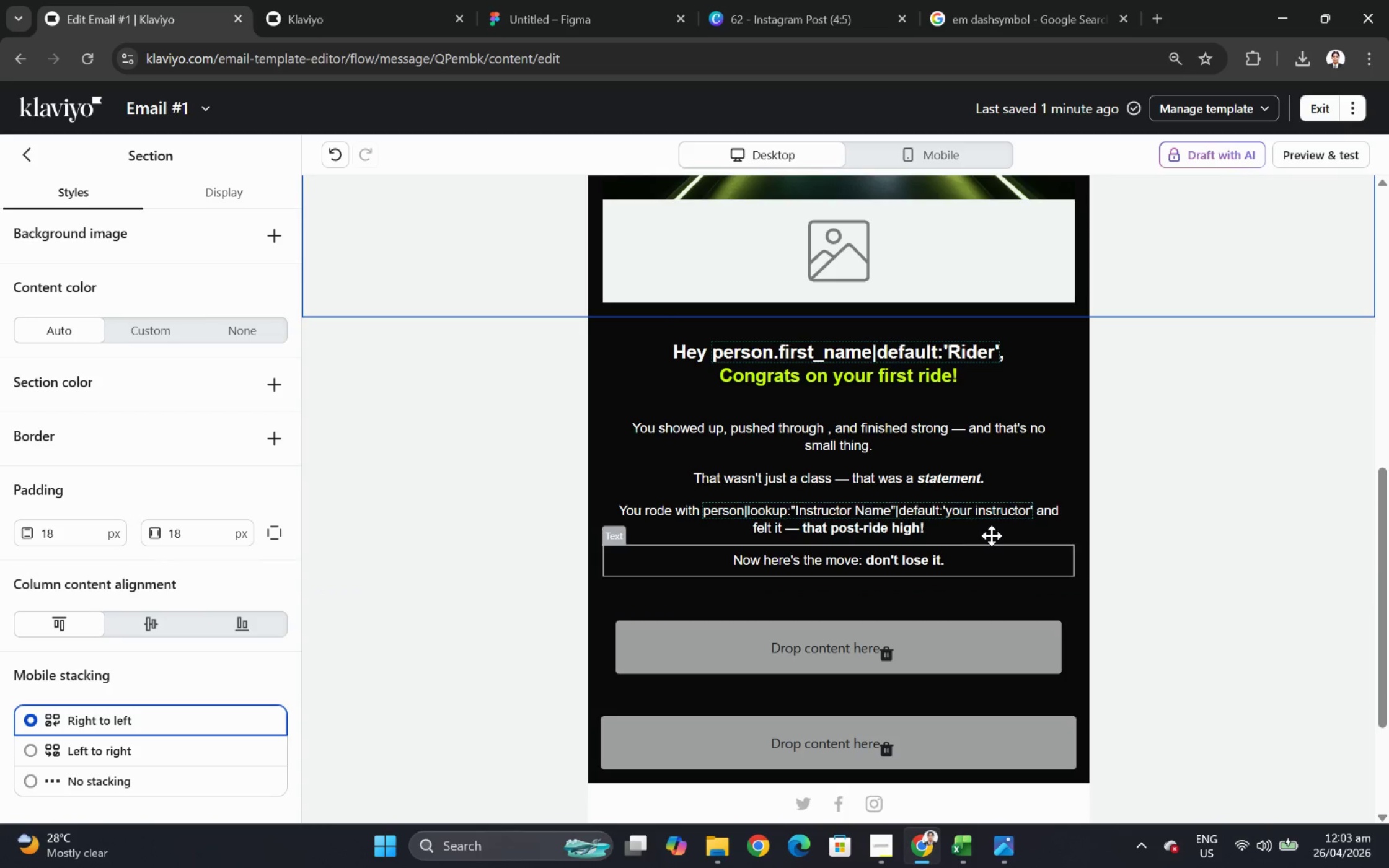 
wait(17.72)
 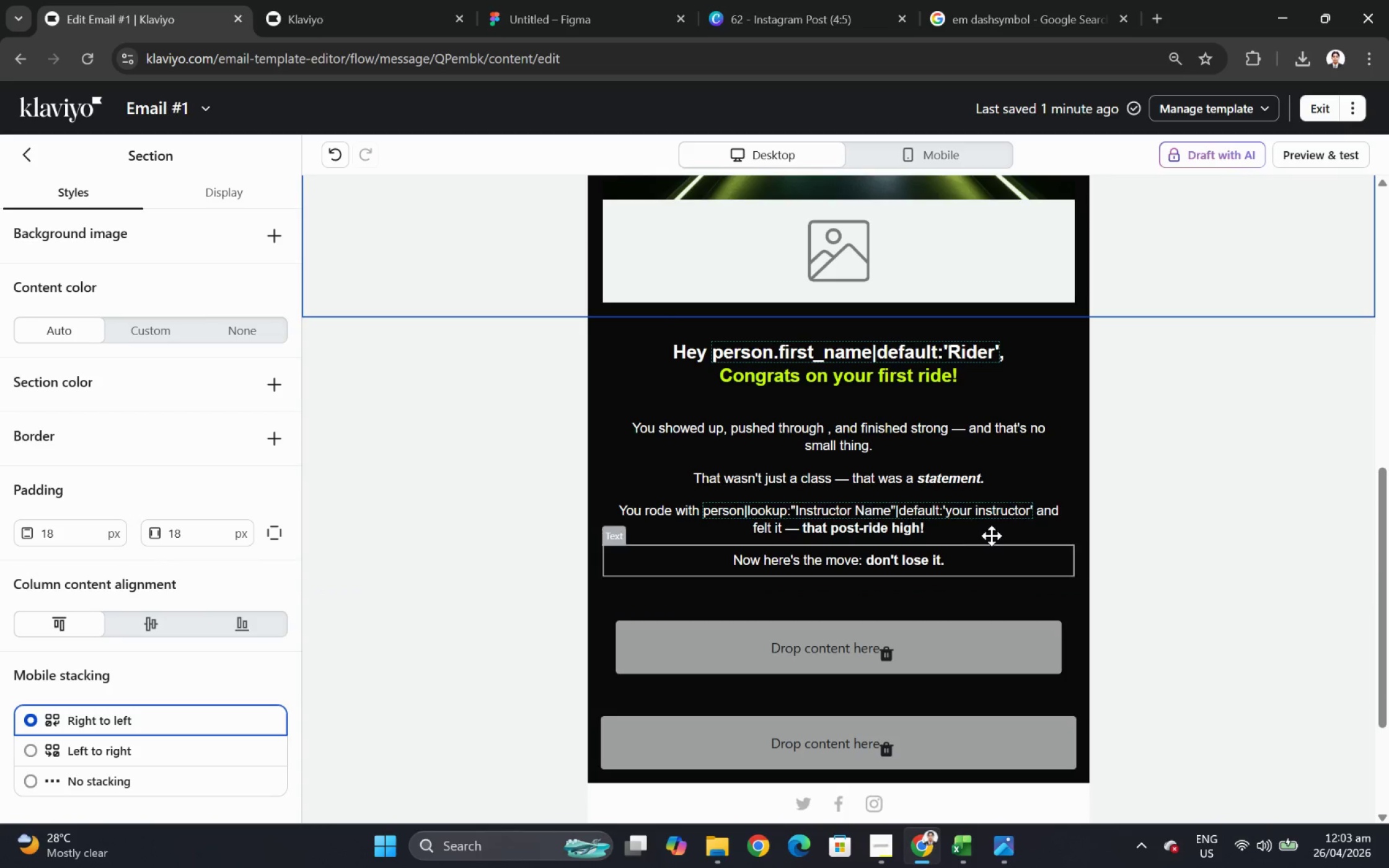 
hold_key(key=ControlLeft, duration=1.47)
 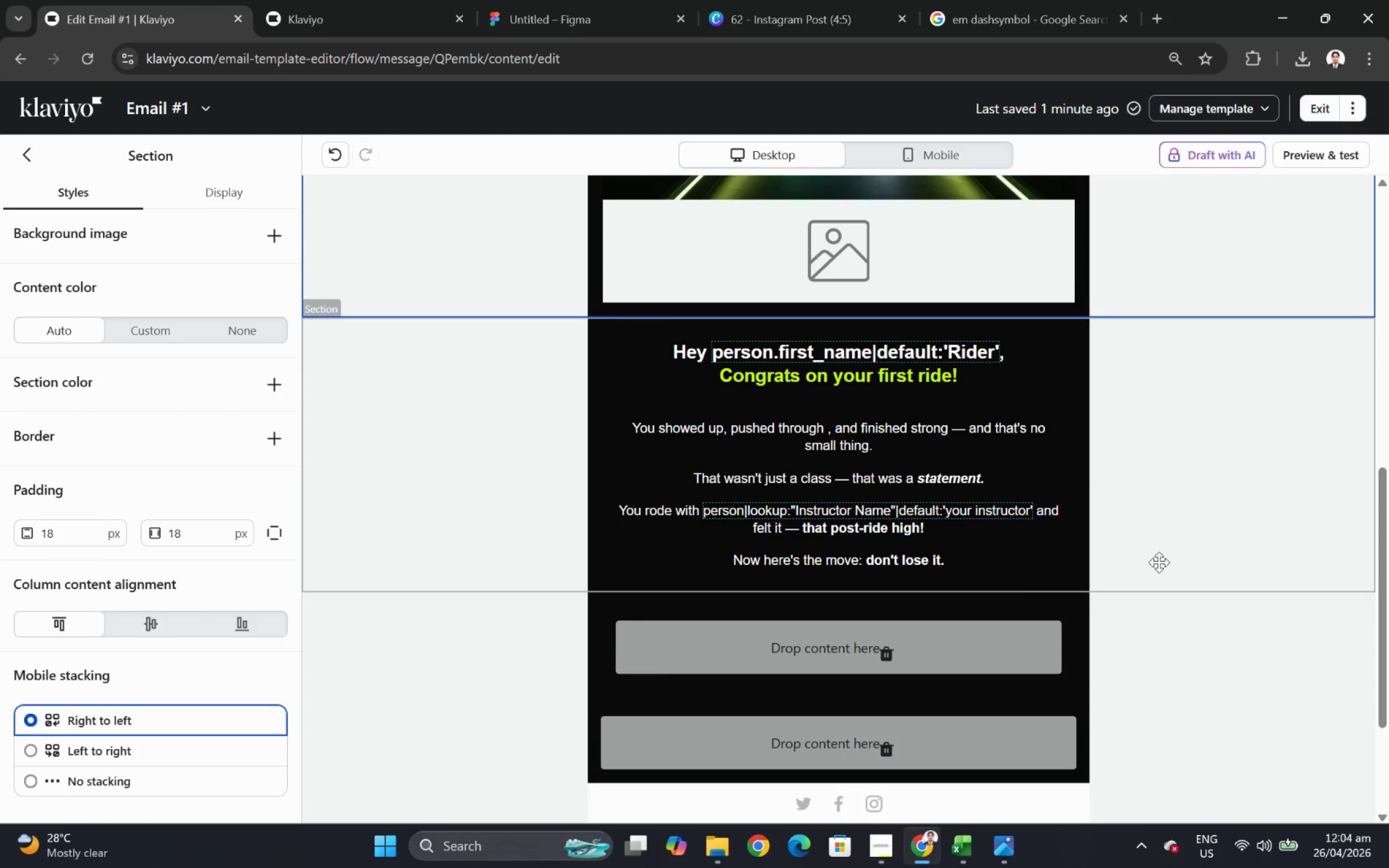 
scroll: coordinate [1159, 563], scroll_direction: up, amount: 4.0
 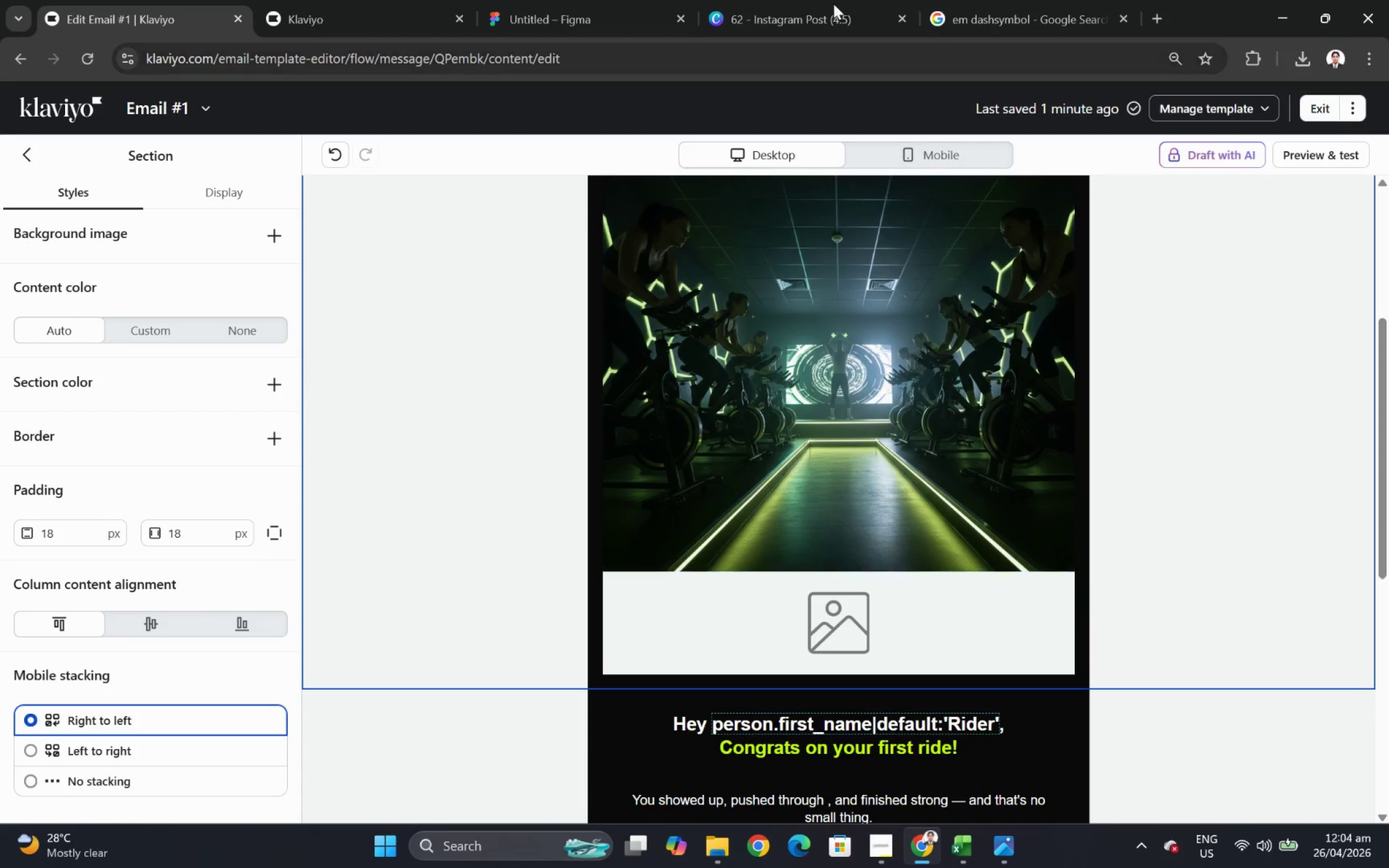 
left_click([829, 0])
 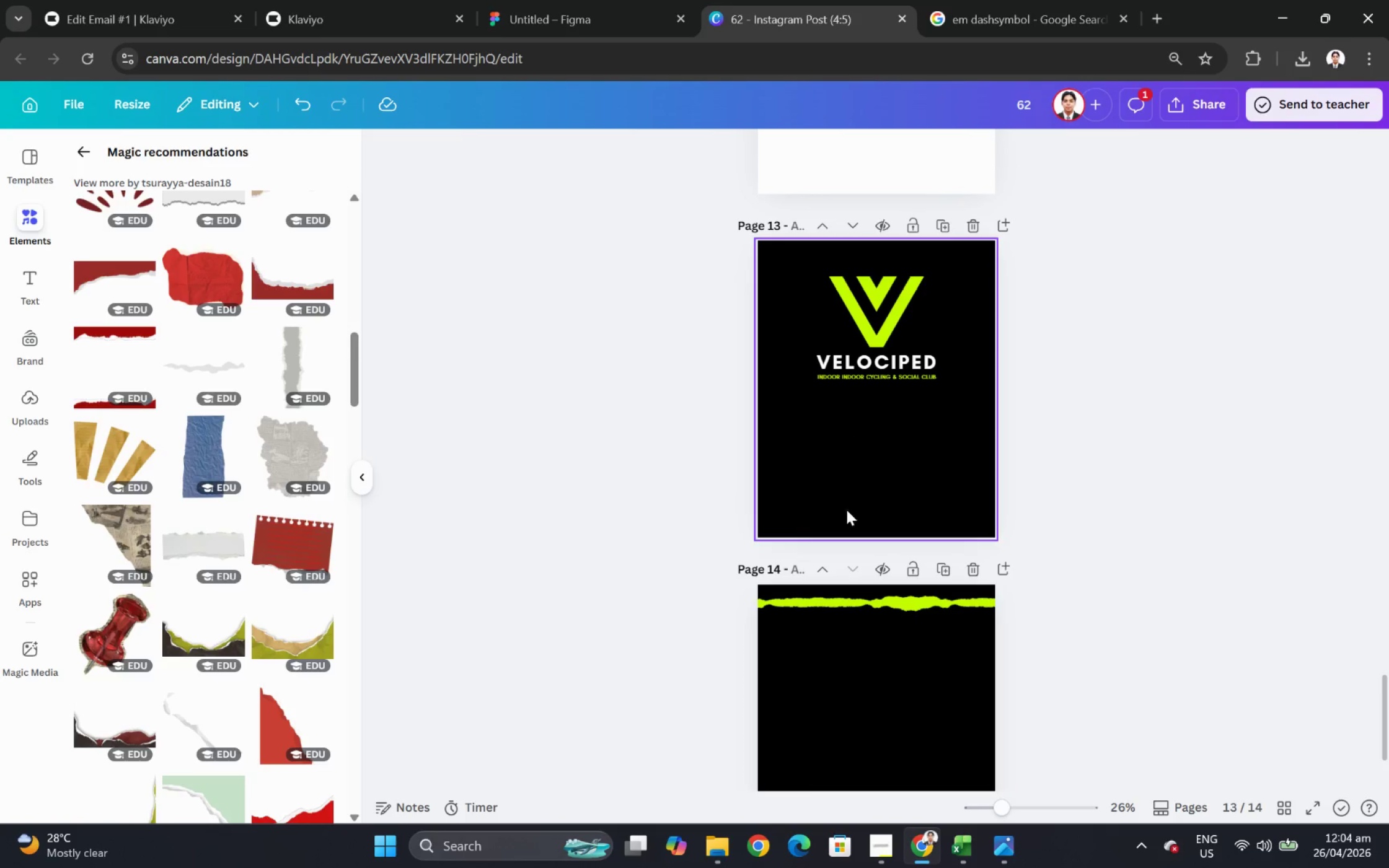 
scroll: coordinate [171, 634], scroll_direction: down, amount: 3.0
 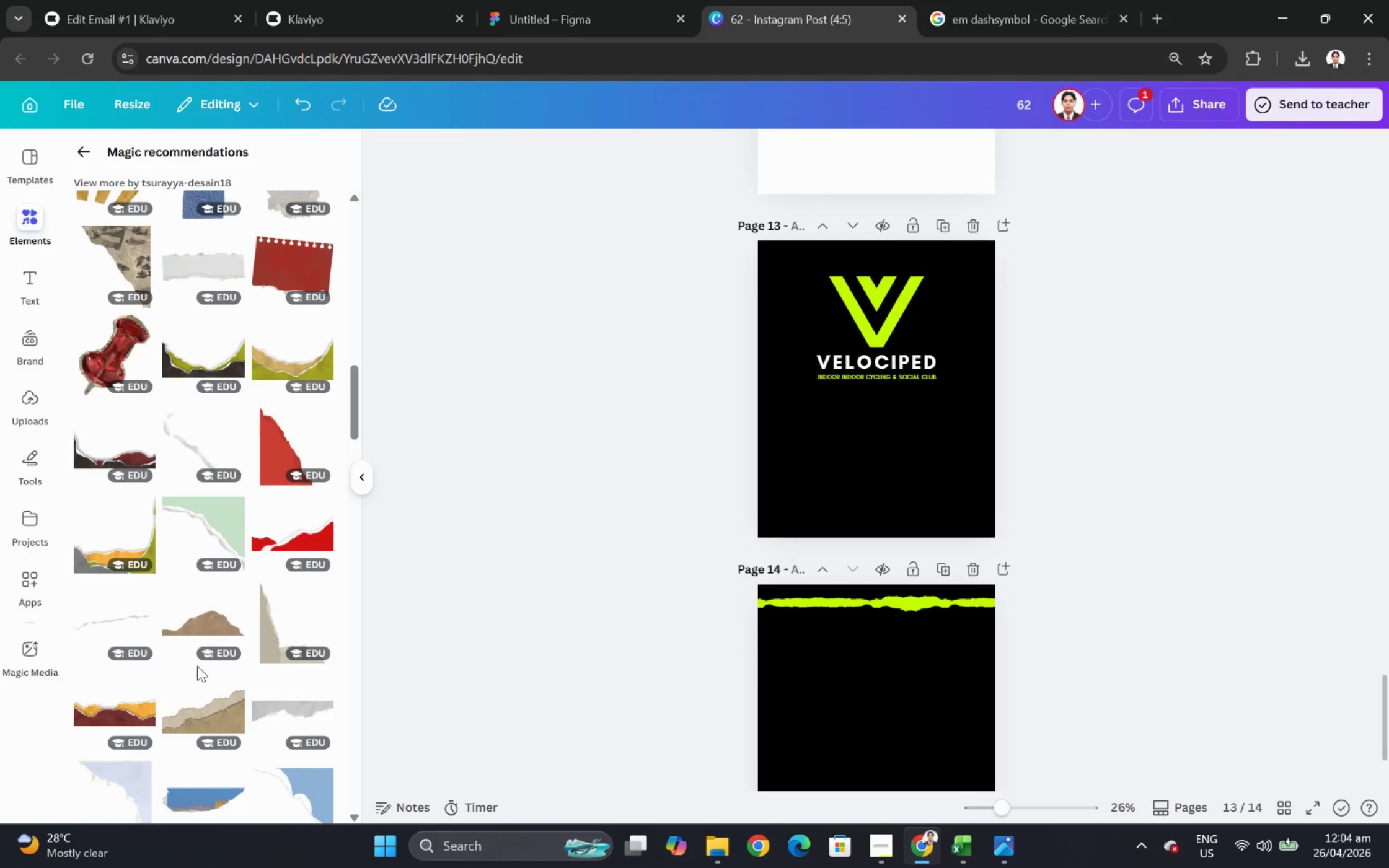 
scroll: coordinate [221, 605], scroll_direction: up, amount: 8.0
 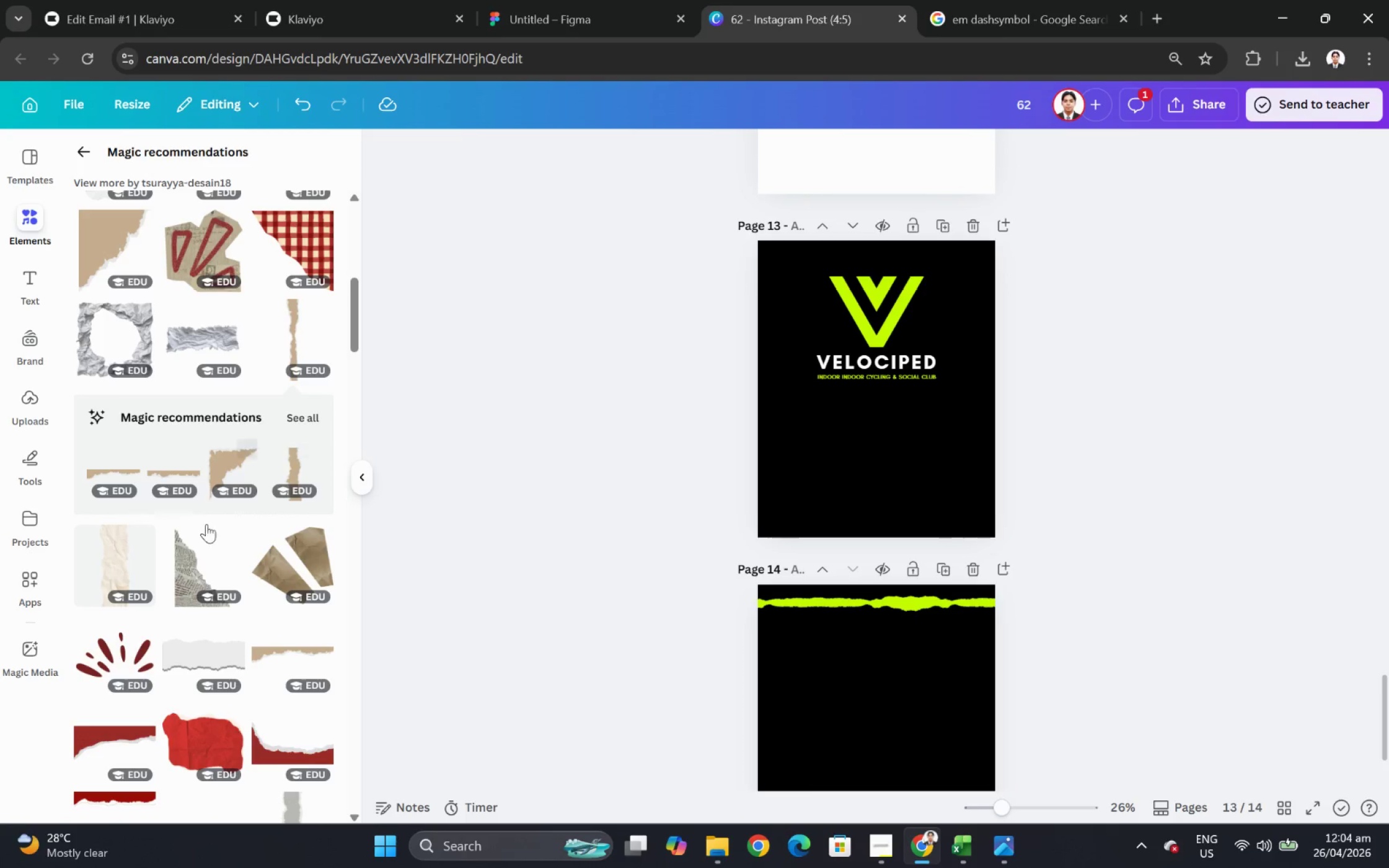 
mouse_move([229, 495])
 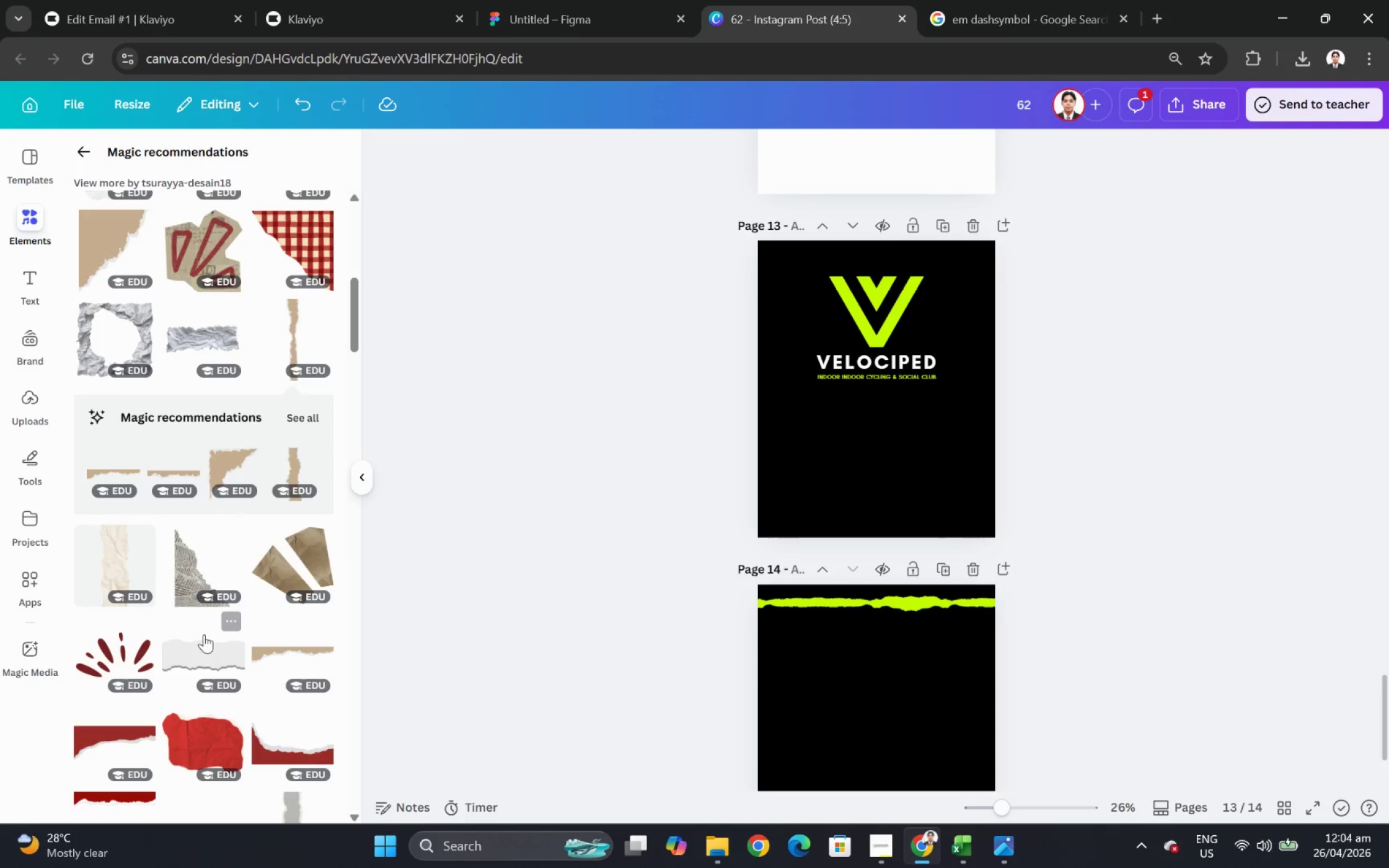 
mouse_move([211, 651])
 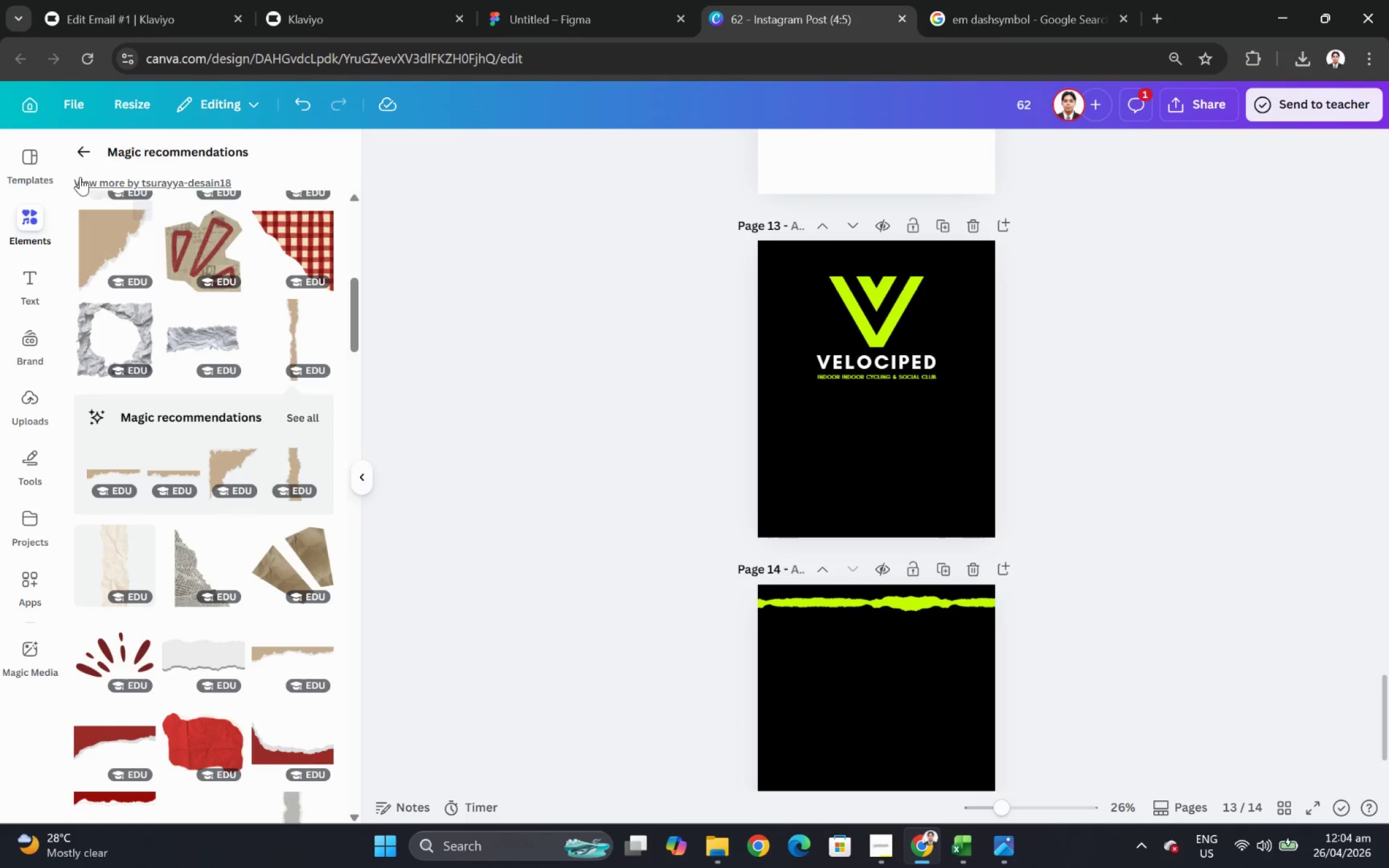 
left_click([77, 151])
 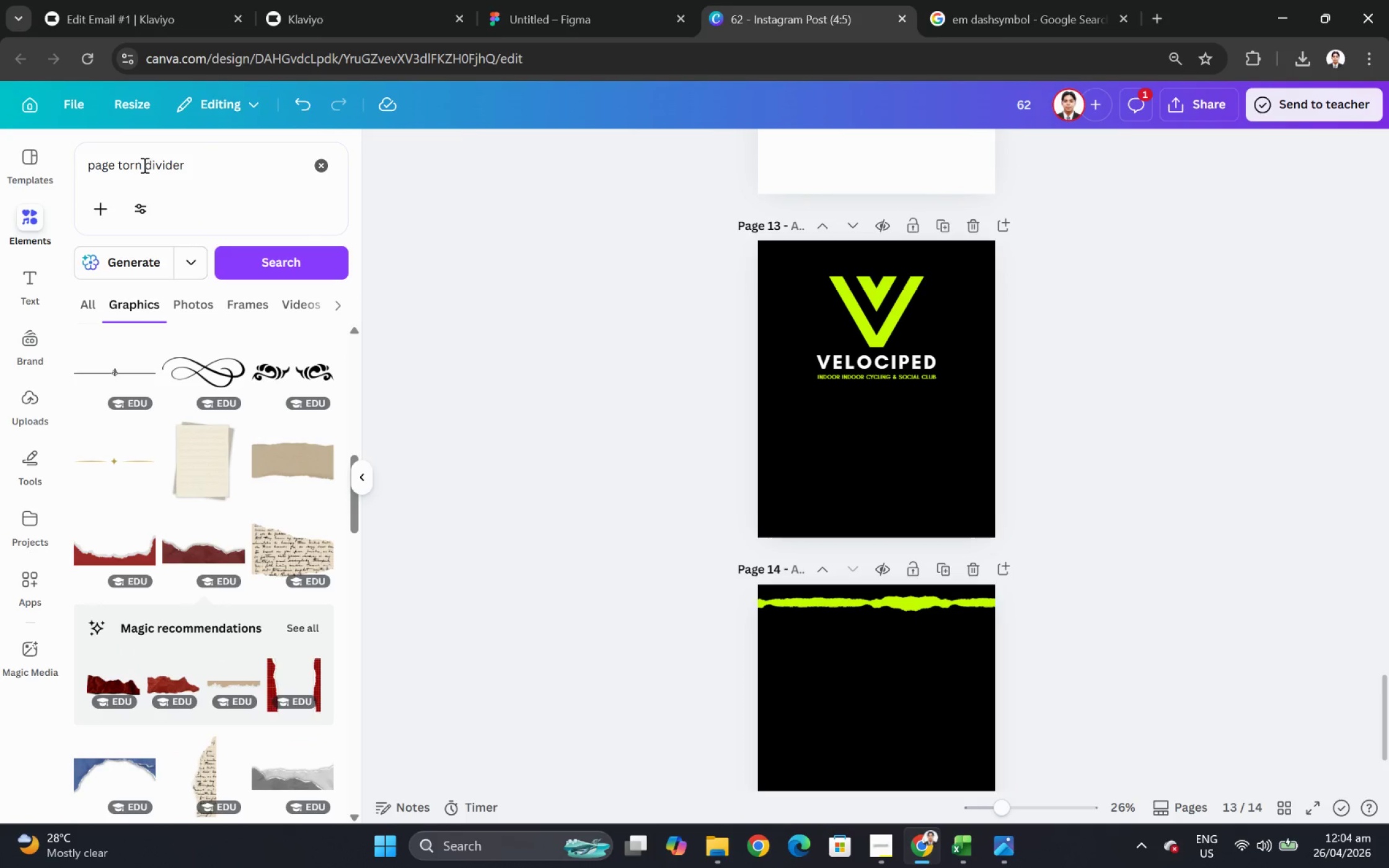 
left_click_drag(start_coordinate=[141, 165], to_coordinate=[77, 165])
 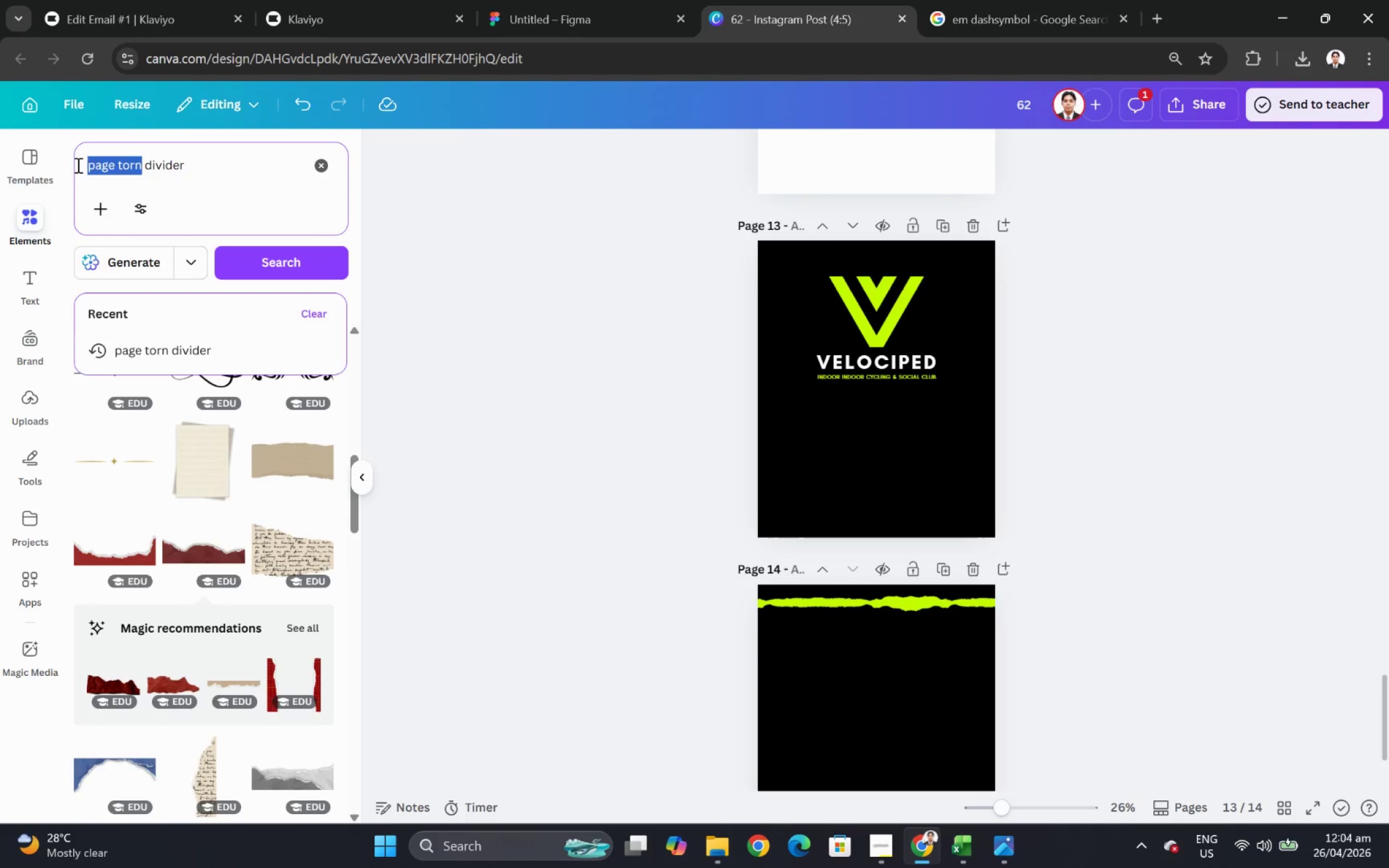 
type(ink)
 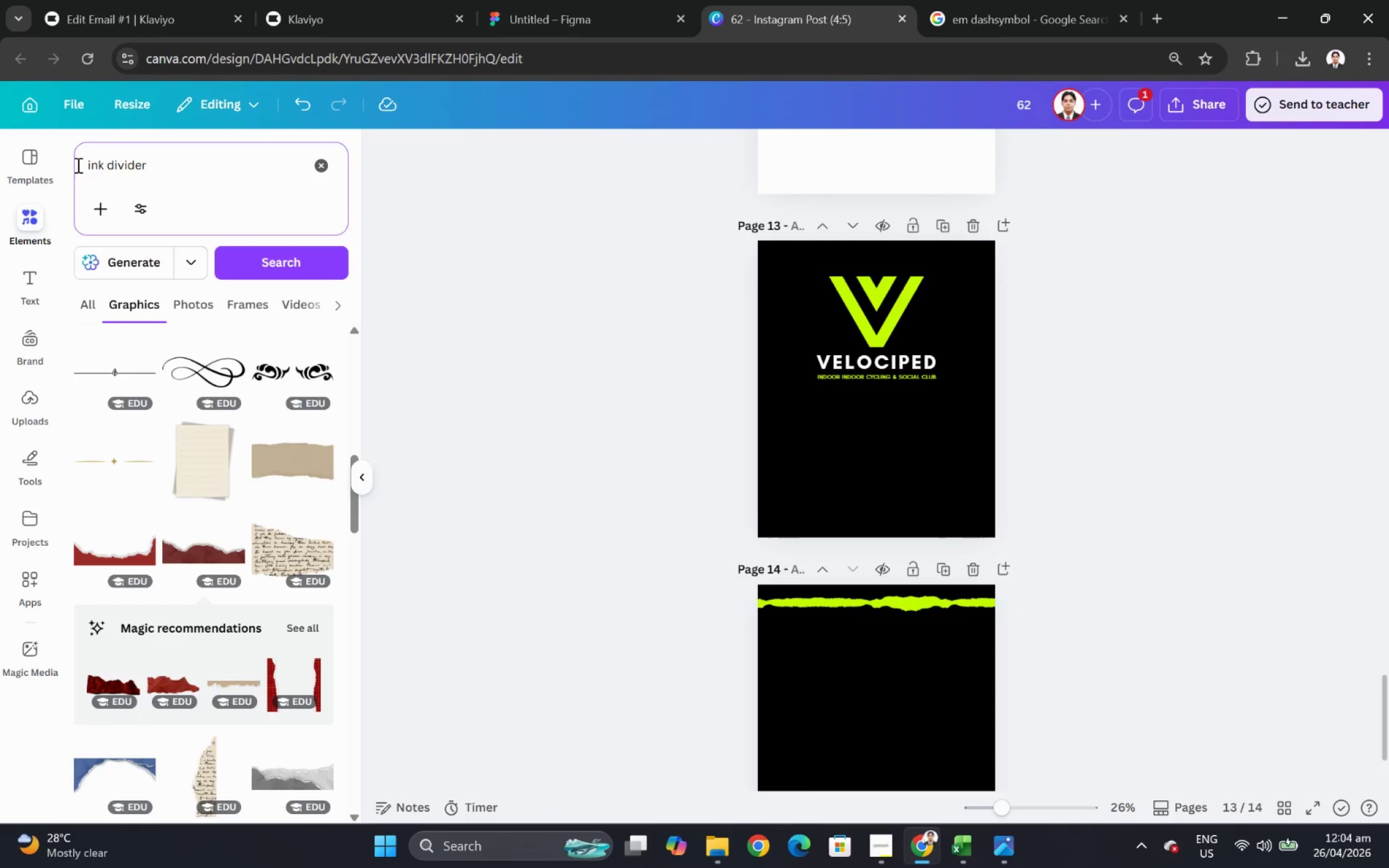 
key(Enter)
 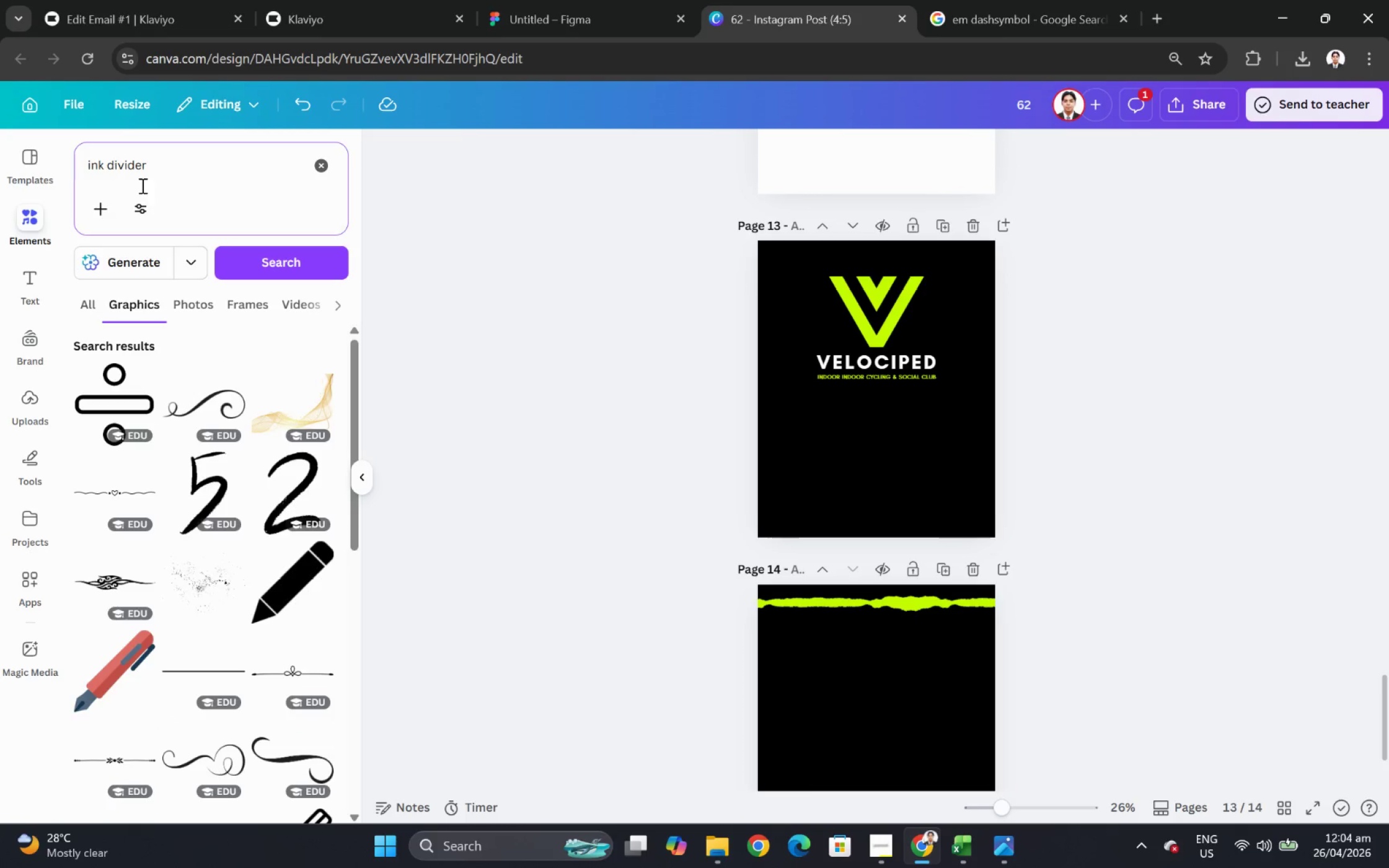 
scroll: coordinate [250, 486], scroll_direction: down, amount: 15.0
 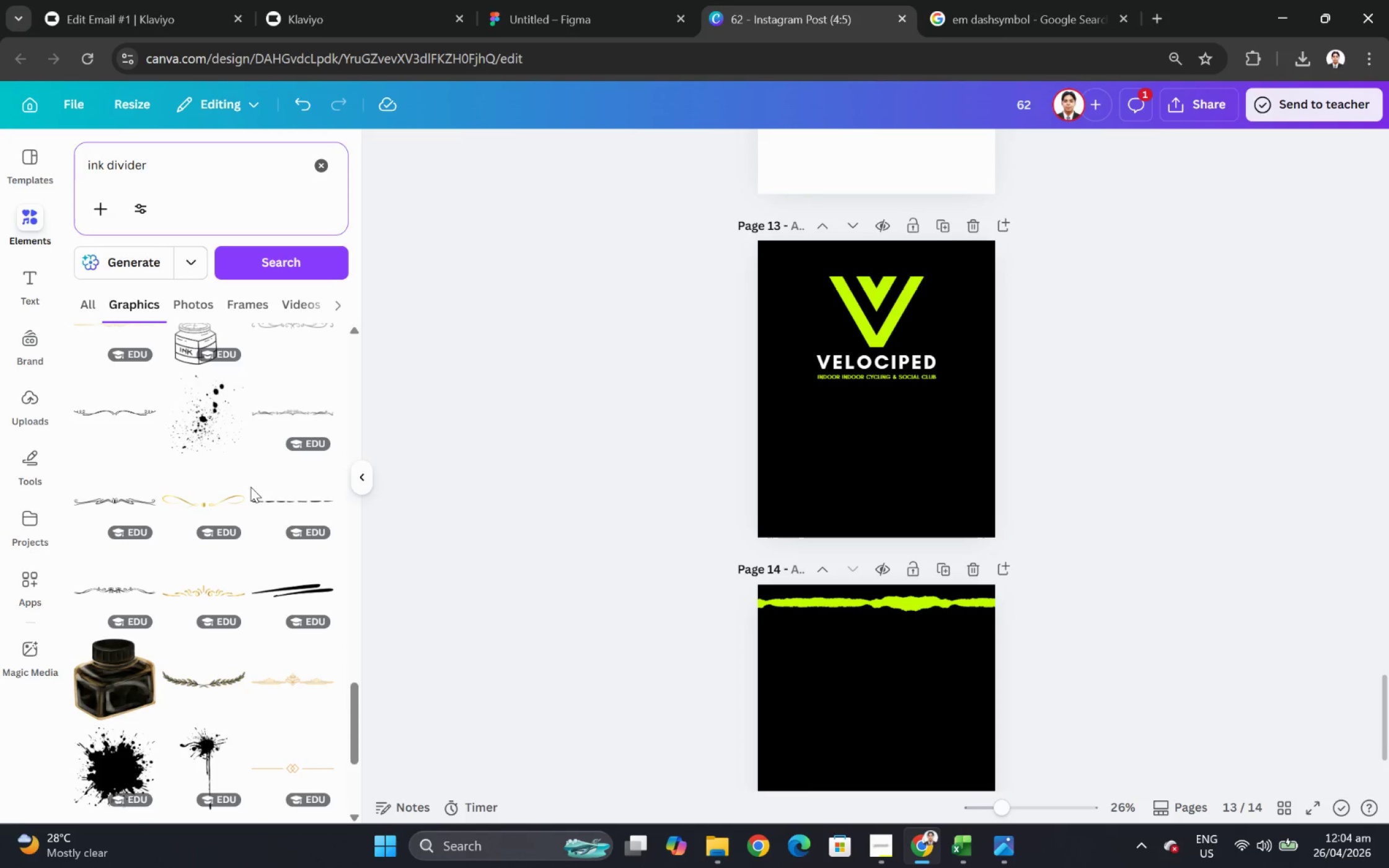 
scroll: coordinate [245, 603], scroll_direction: down, amount: 11.0
 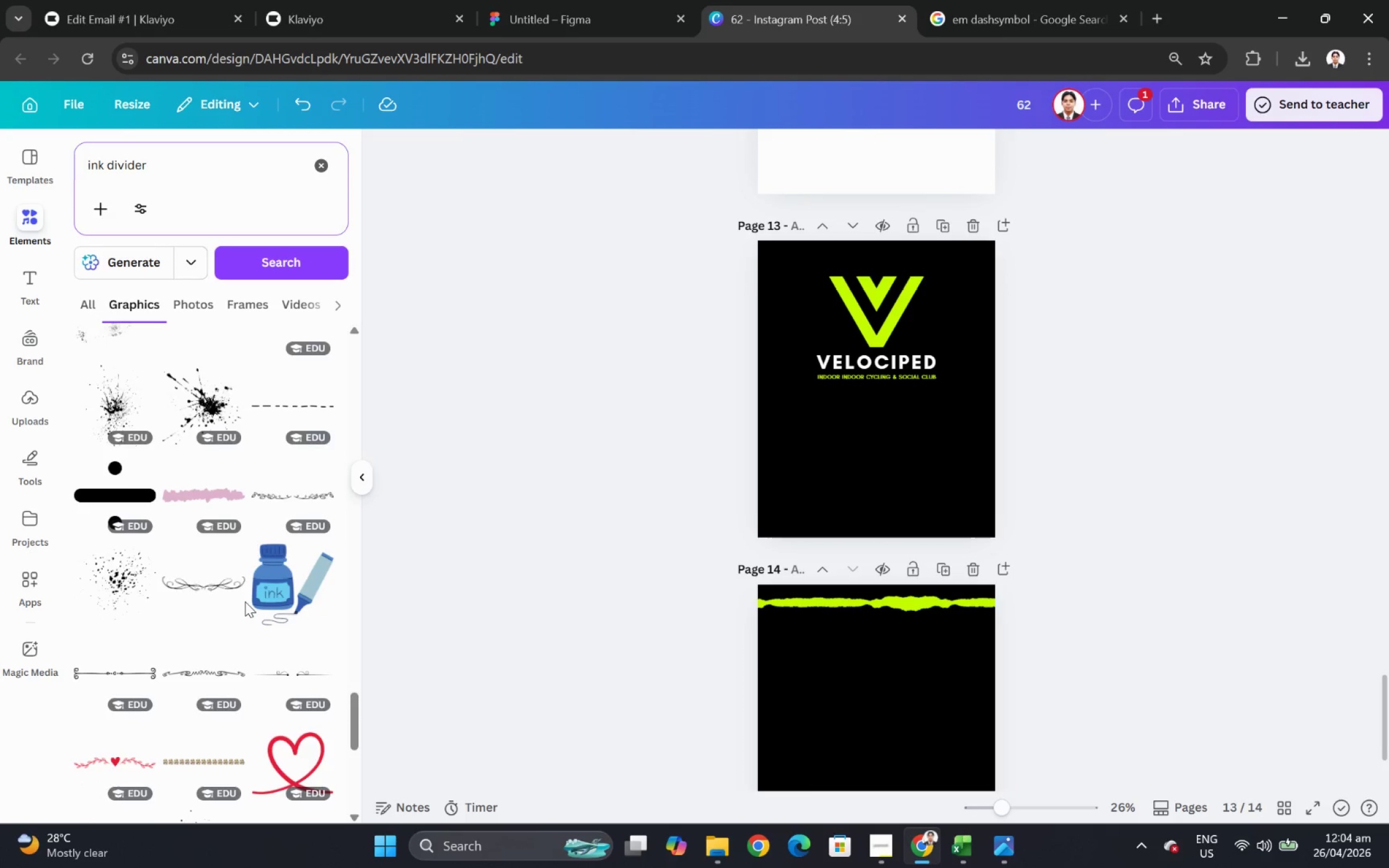 
scroll: coordinate [245, 601], scroll_direction: down, amount: 2.0
 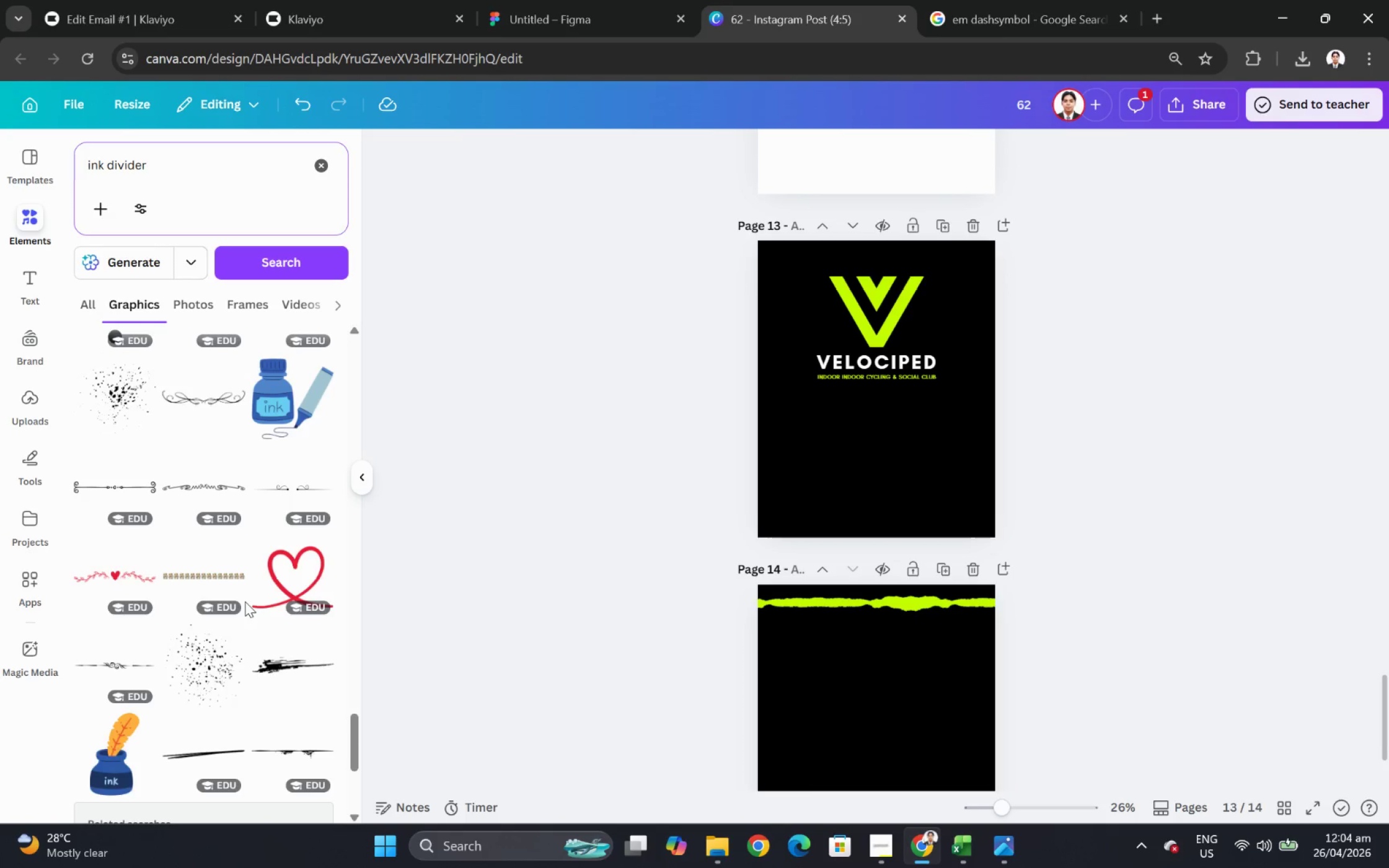 
scroll: coordinate [262, 546], scroll_direction: up, amount: 4.0
 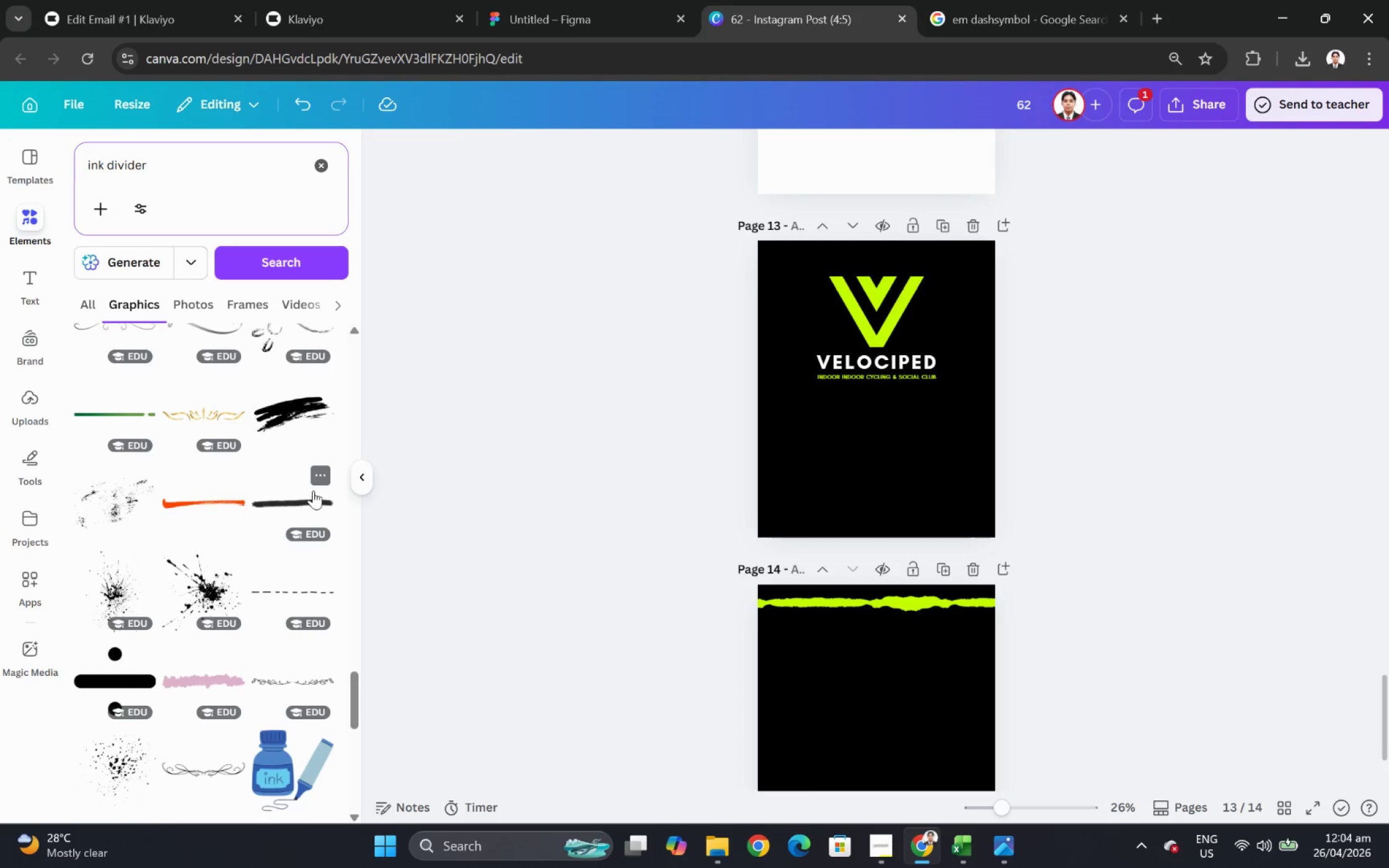 
left_click([320, 475])
 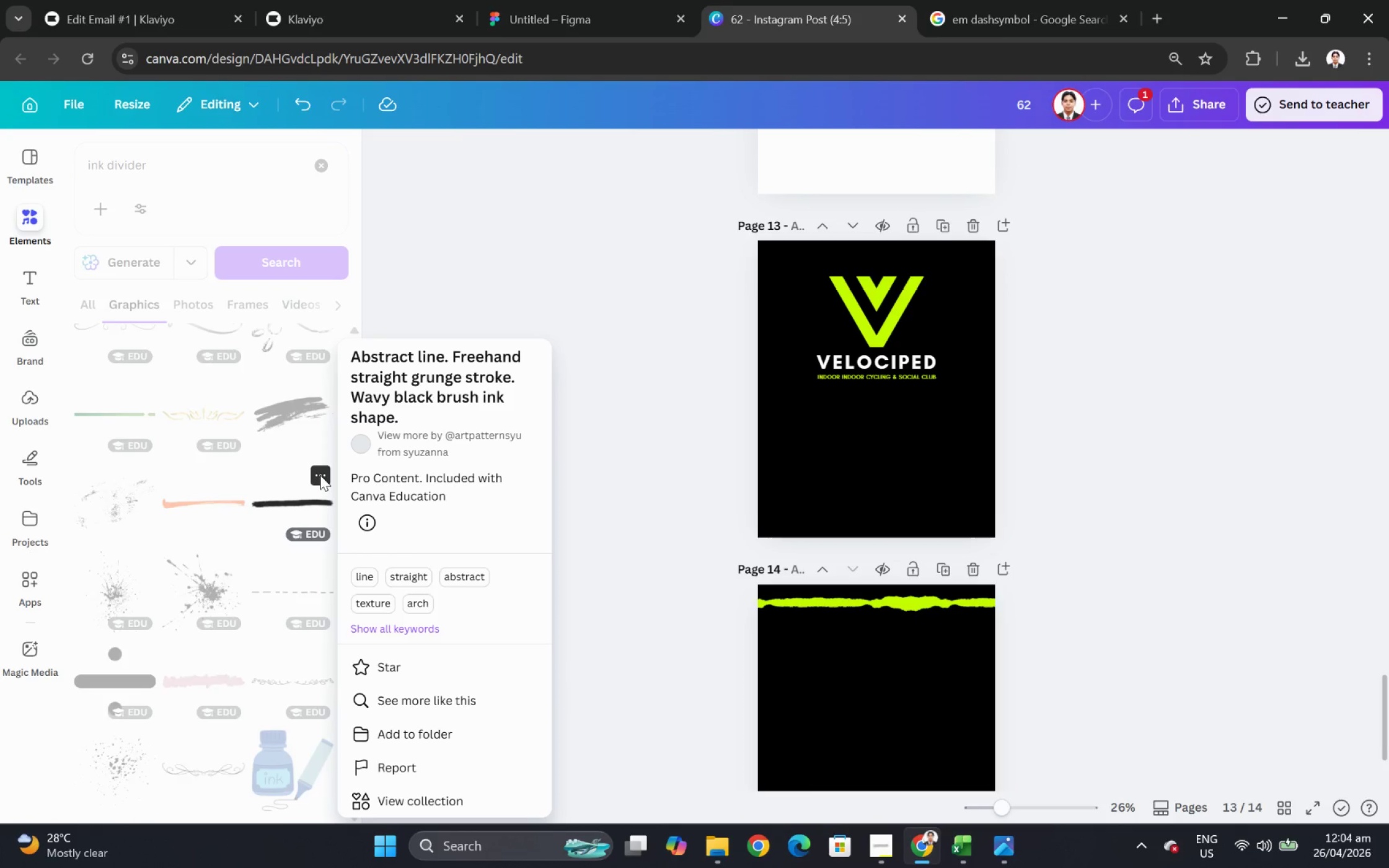 
left_click([320, 475])
 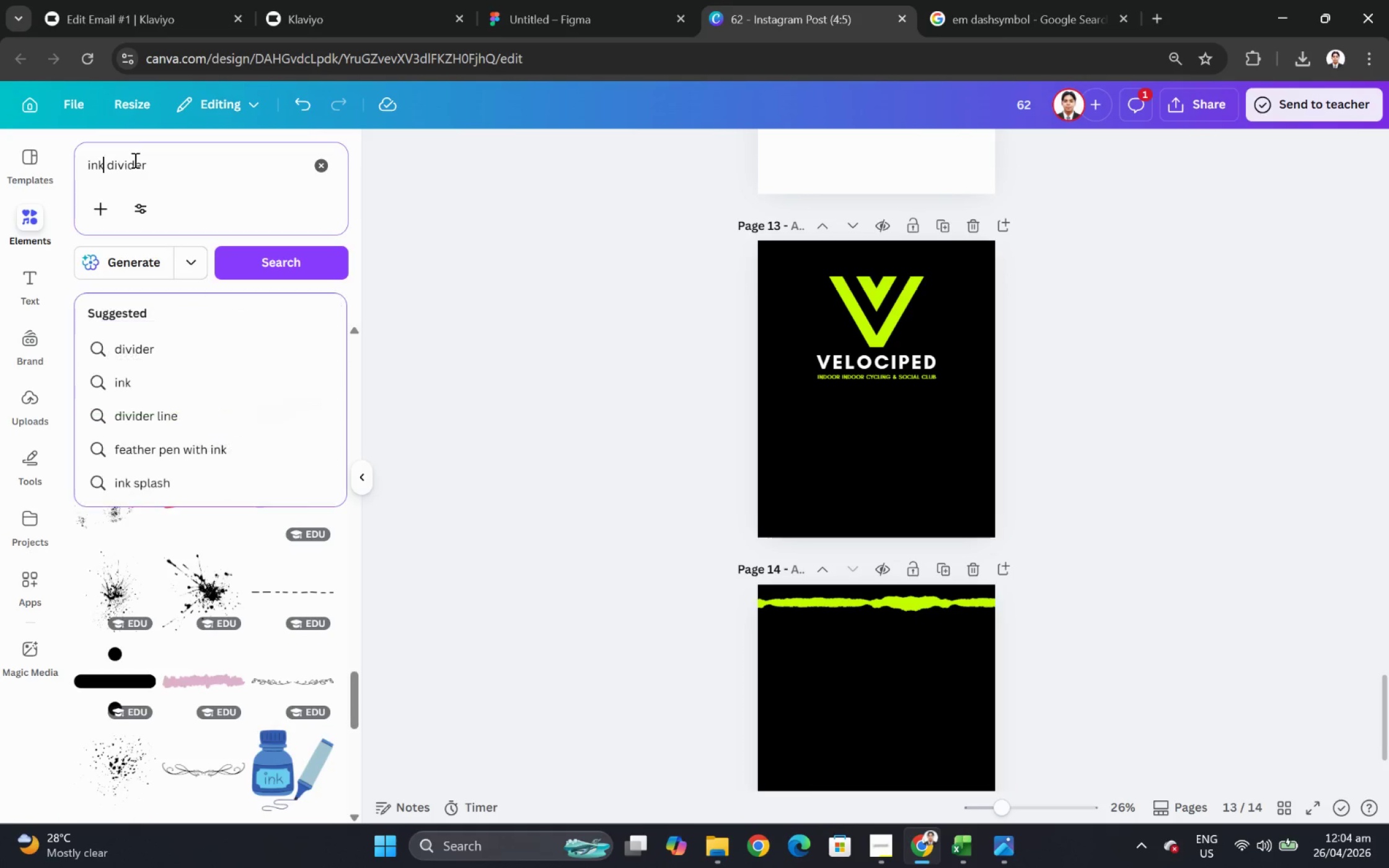 
type( line)
 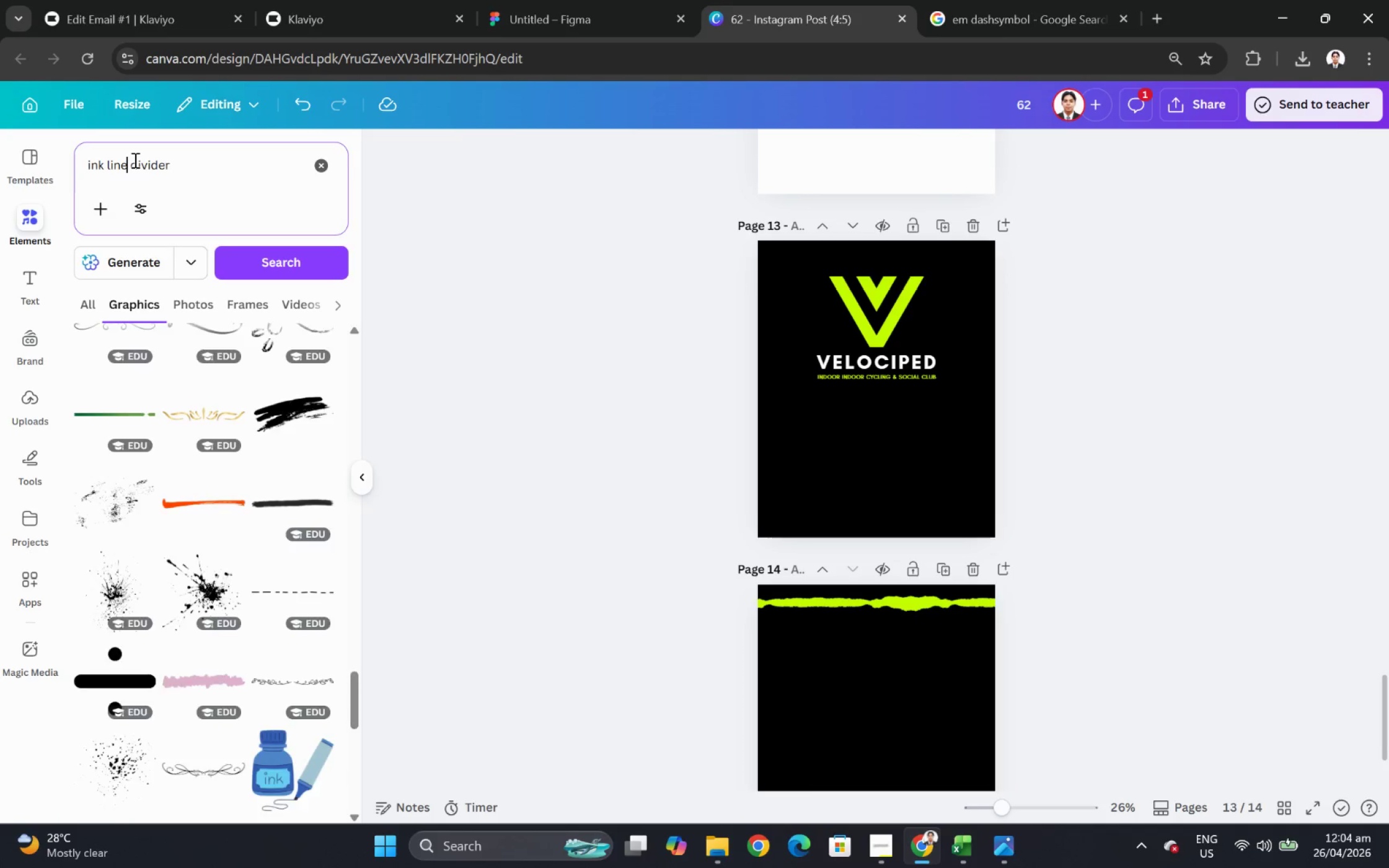 
key(Enter)
 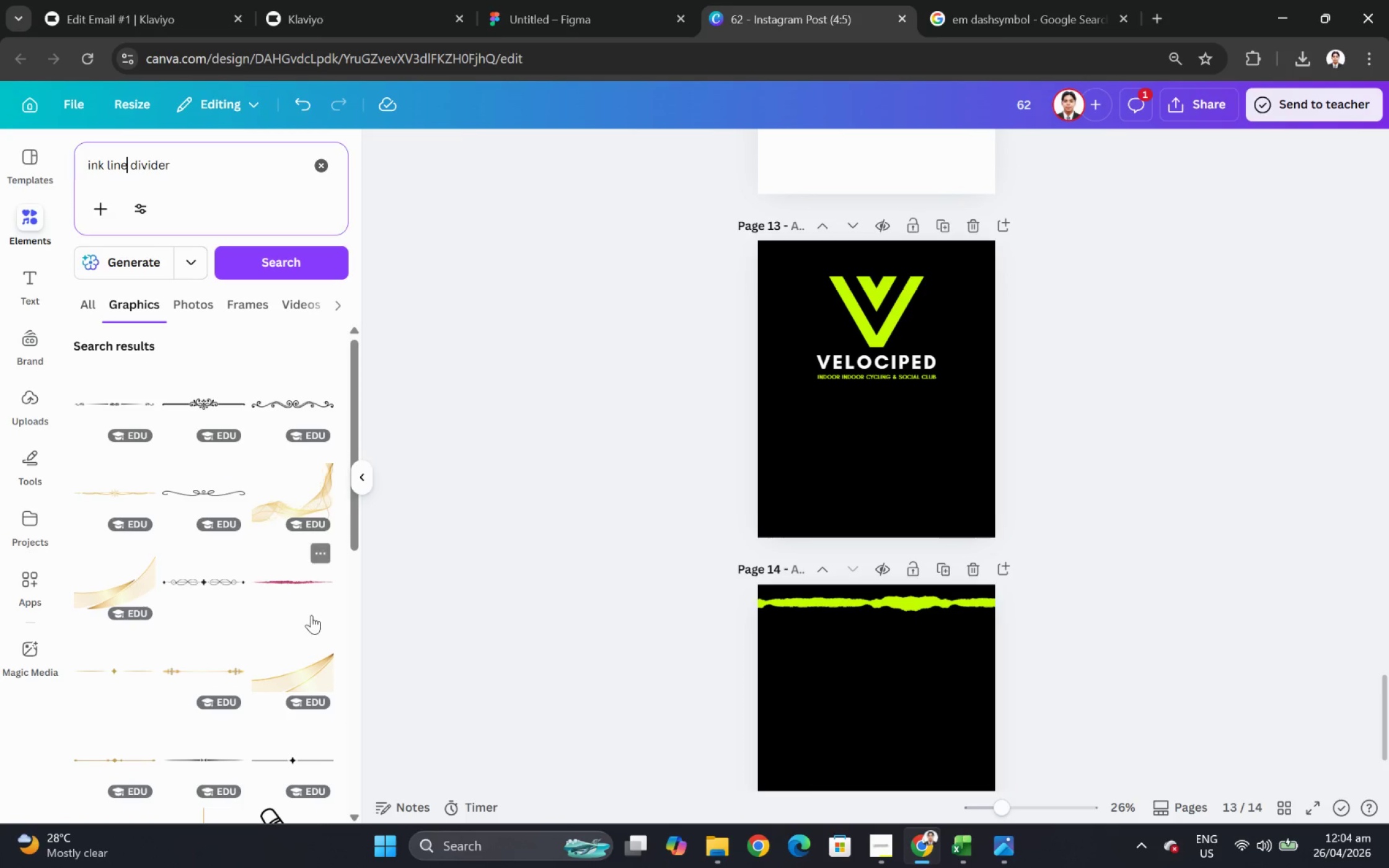 
scroll: coordinate [308, 582], scroll_direction: down, amount: 9.0
 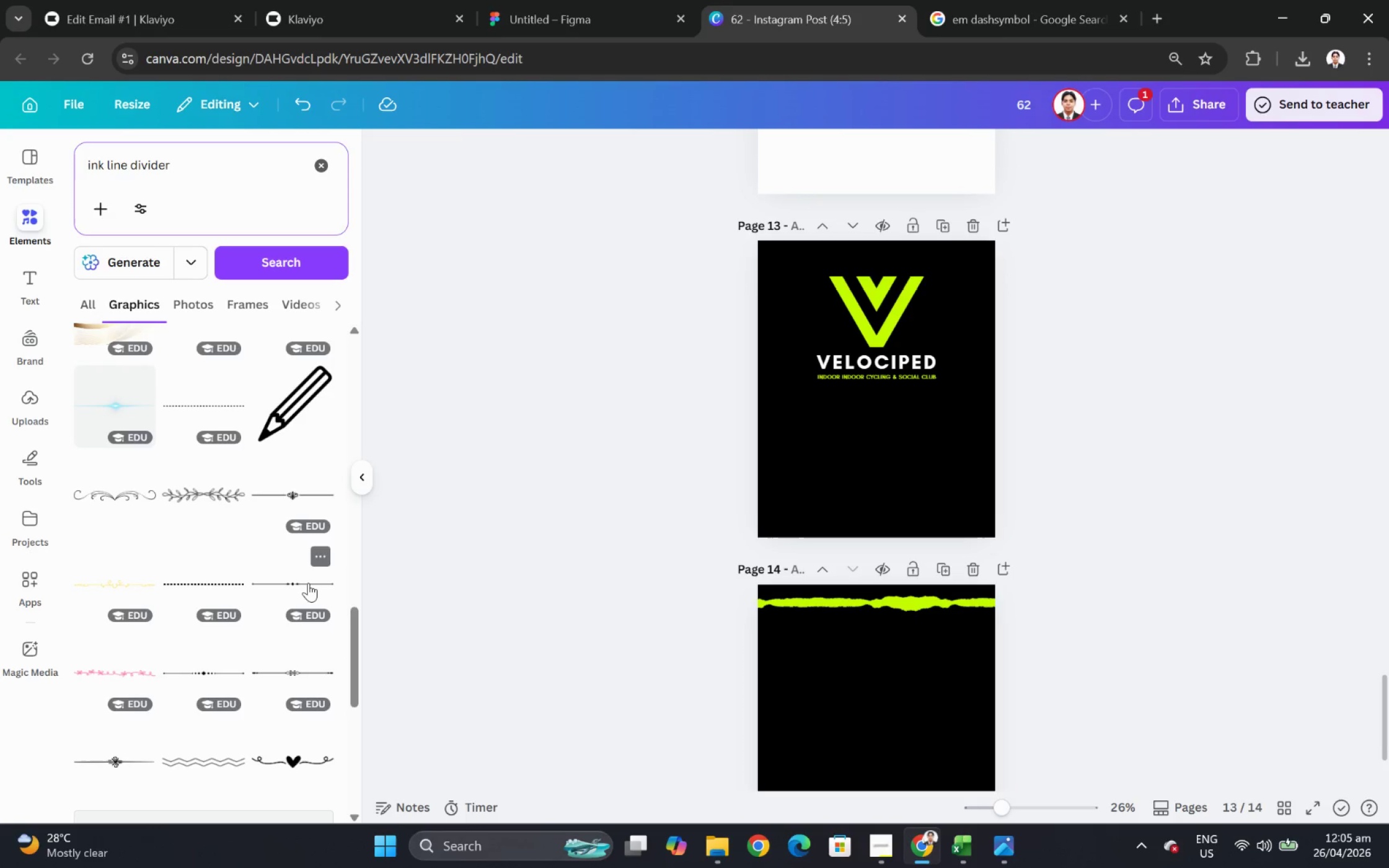 
scroll: coordinate [121, 188], scroll_direction: up, amount: 20.0
 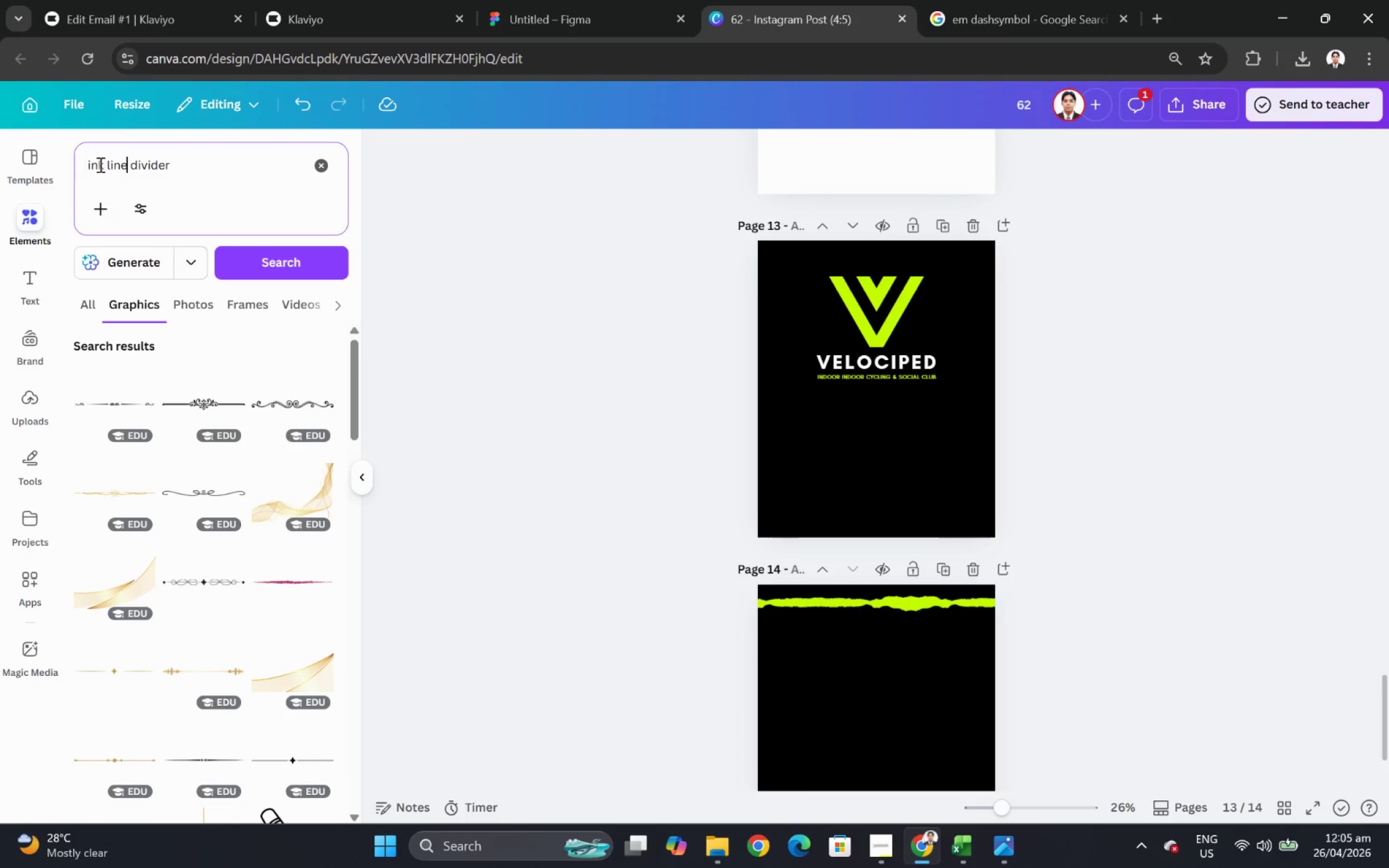 
left_click([89, 164])
 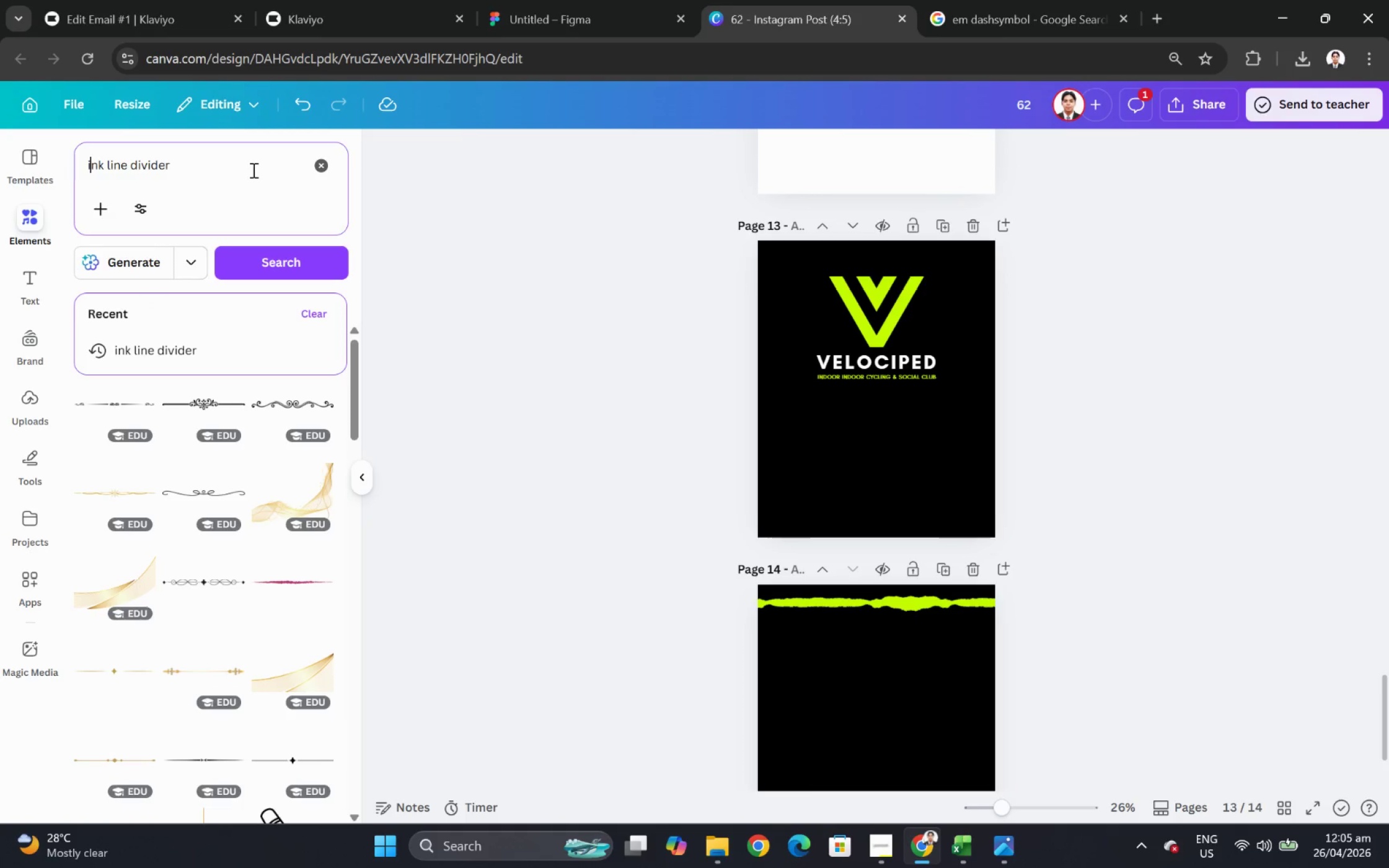 
key(ArrowLeft)
 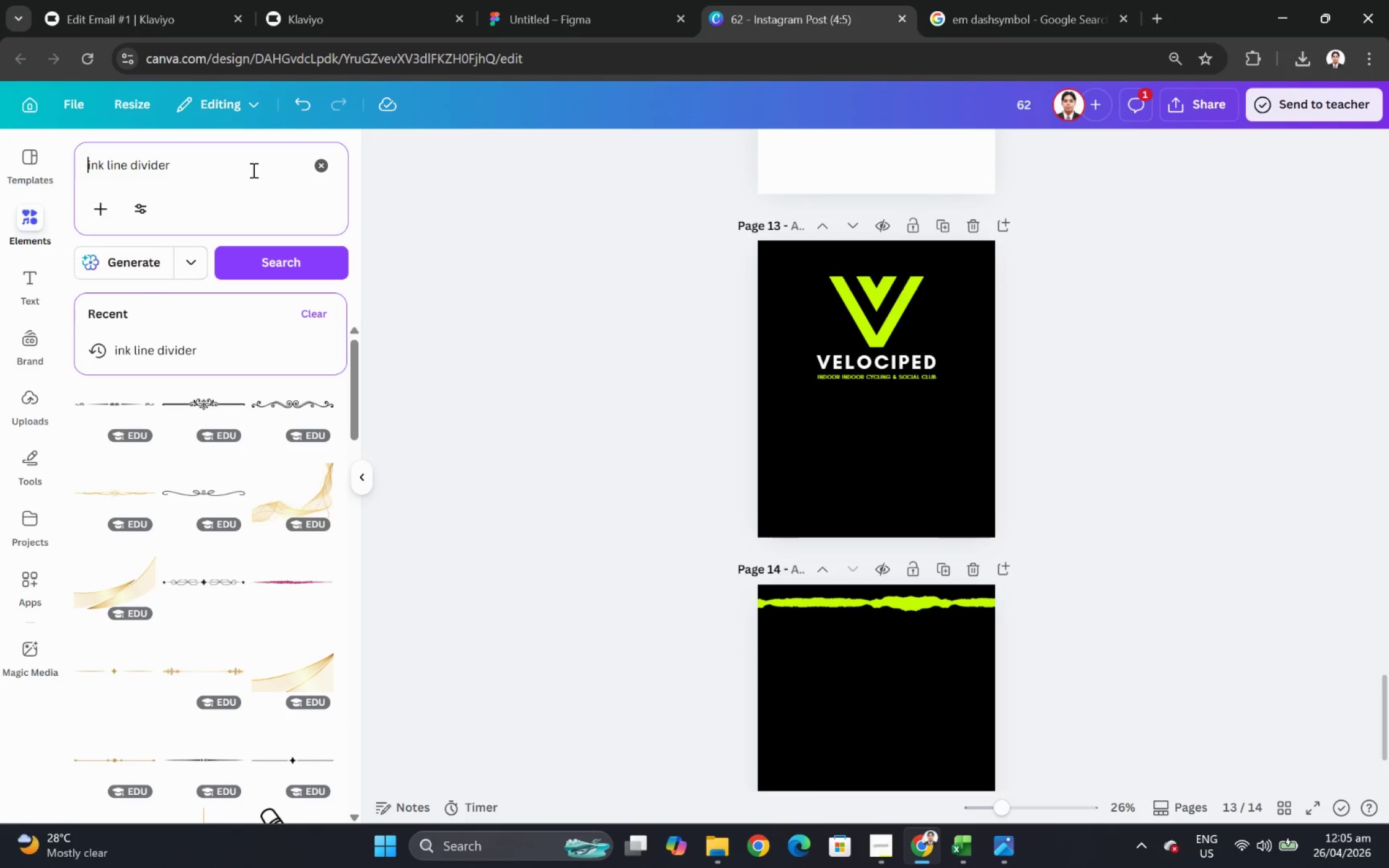 
type(page )
 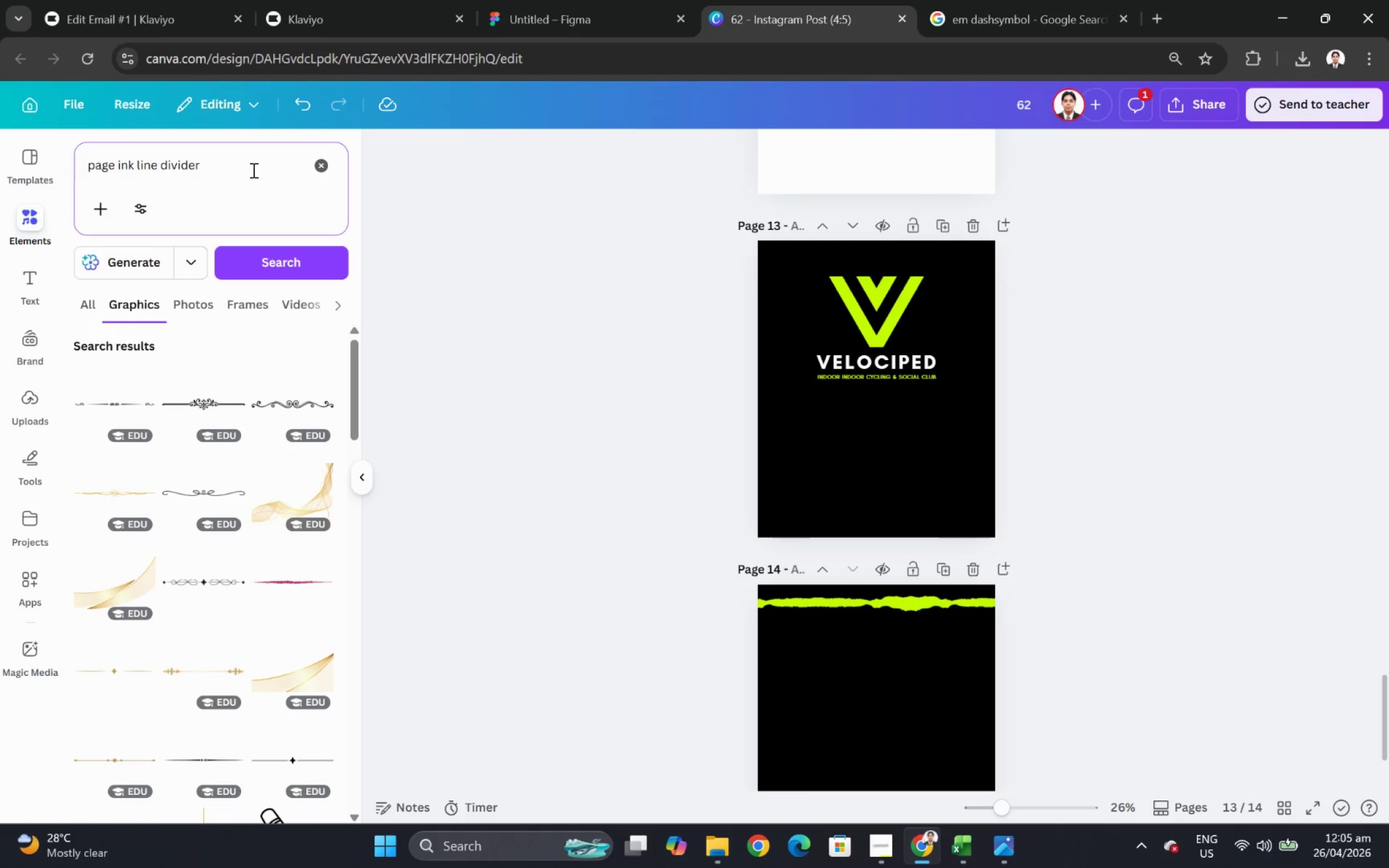 
hold_key(key=ArrowRight, duration=0.84)
 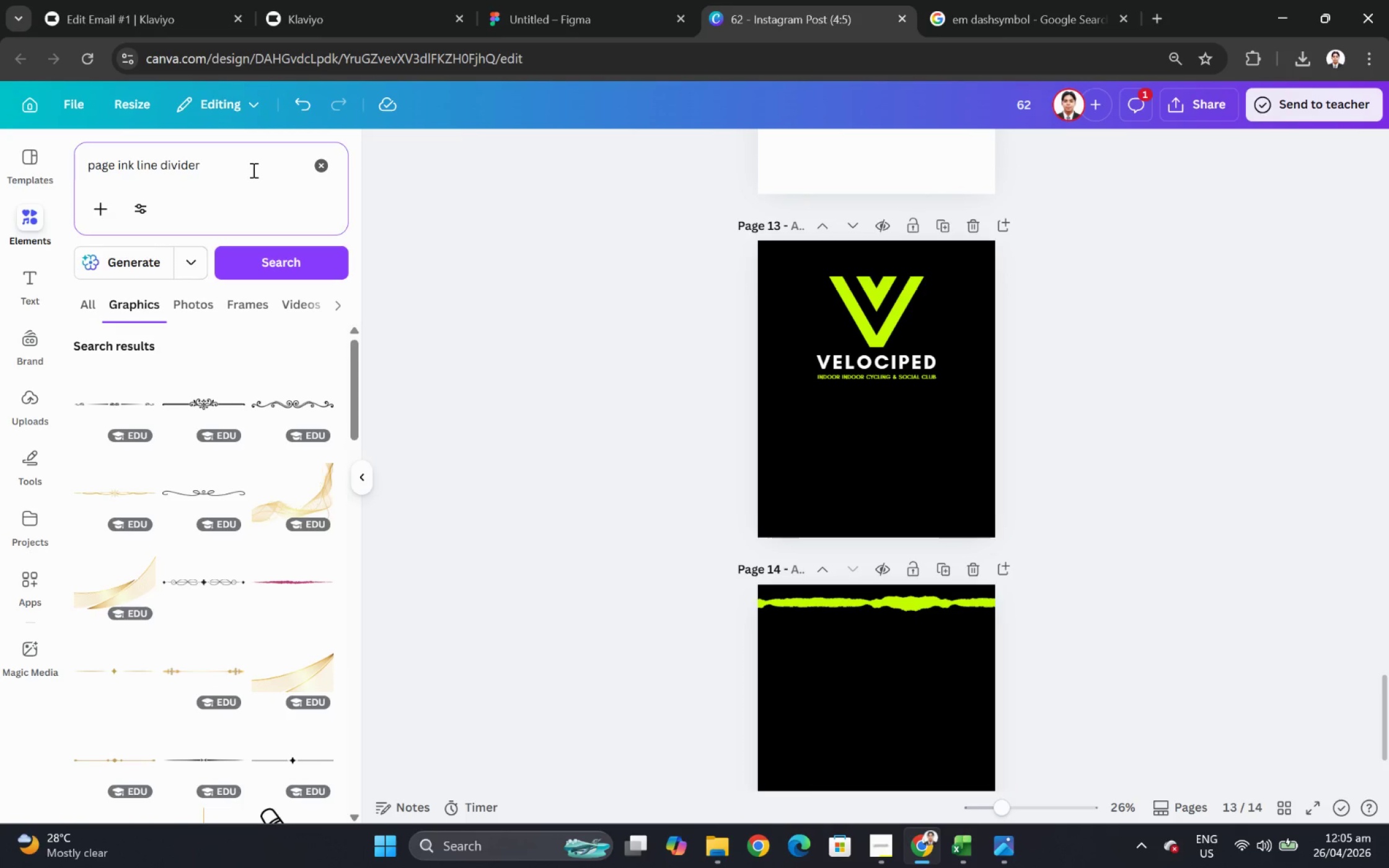 
hold_key(key=ArrowRight, duration=0.74)
 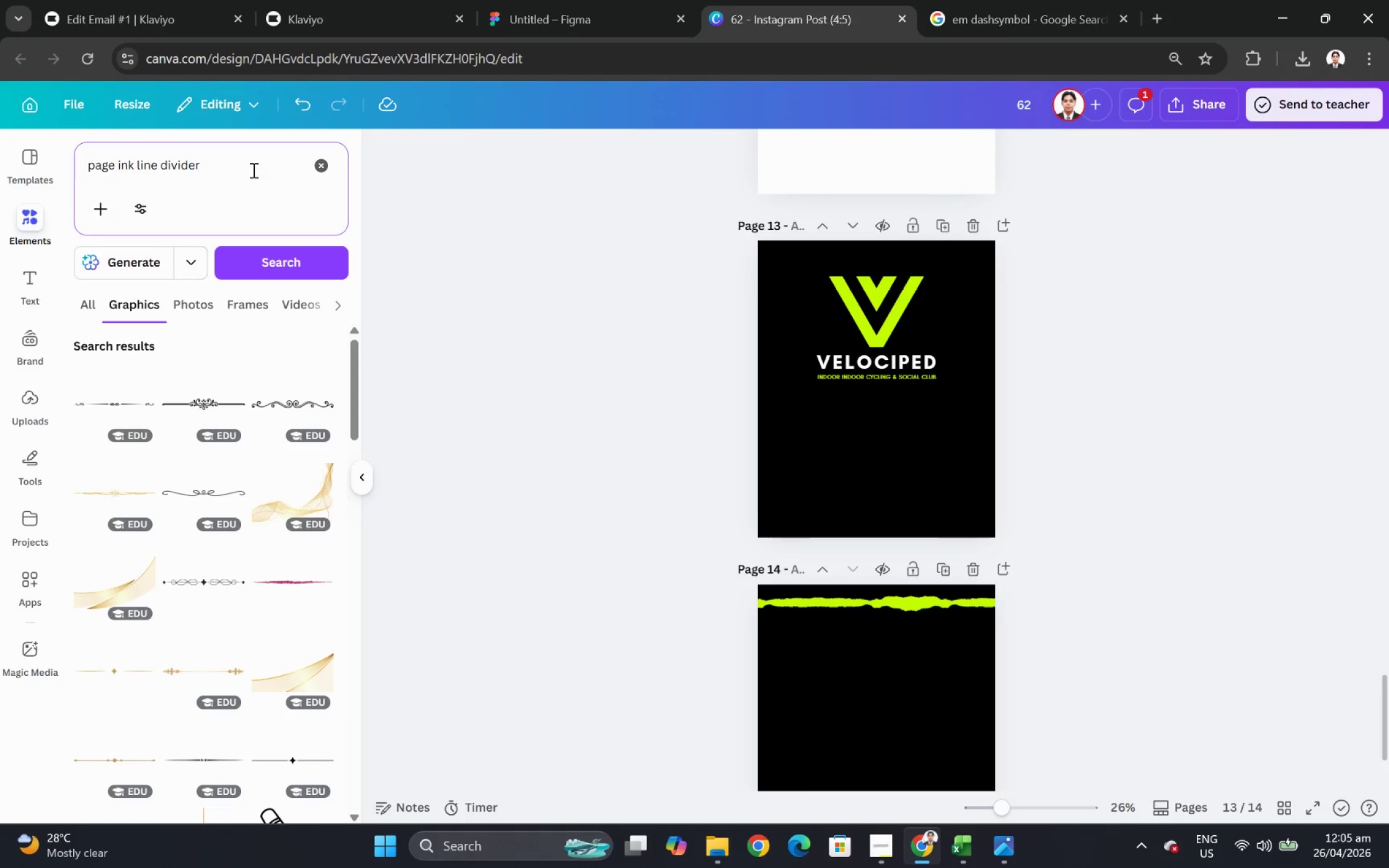 
wait(9.52)
 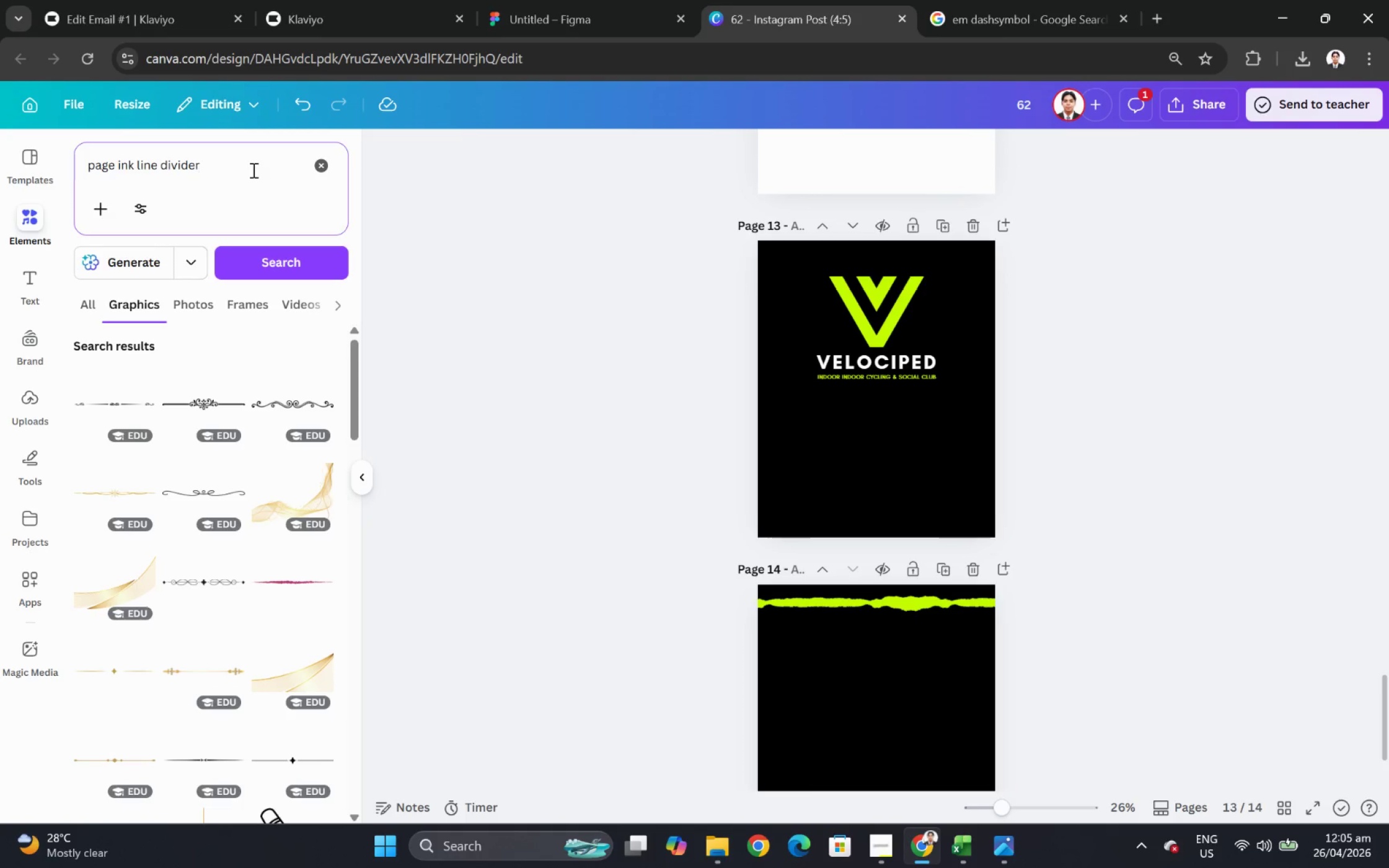 
left_click_drag(start_coordinate=[119, 162], to_coordinate=[131, 164])
 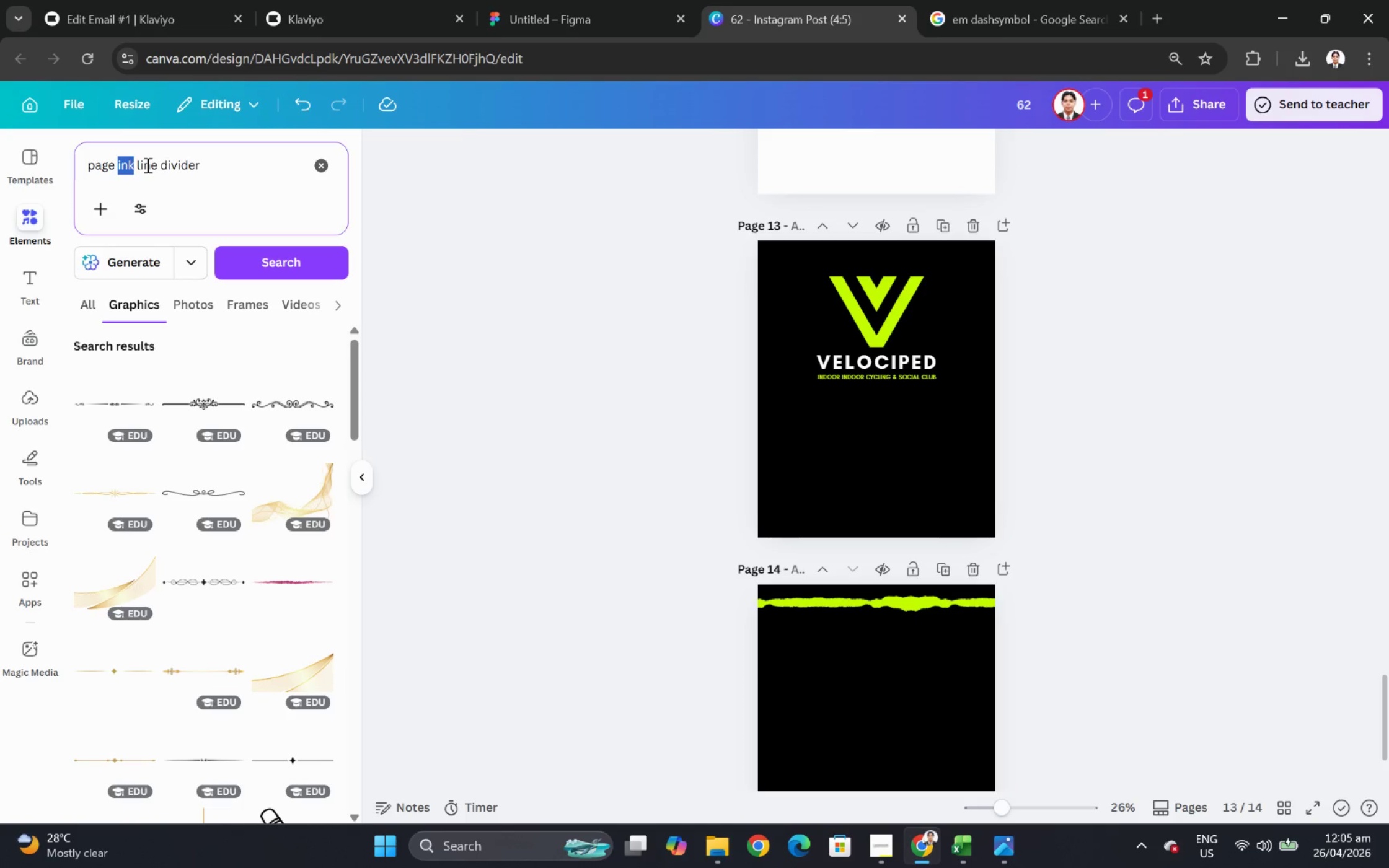 
type(torn)
 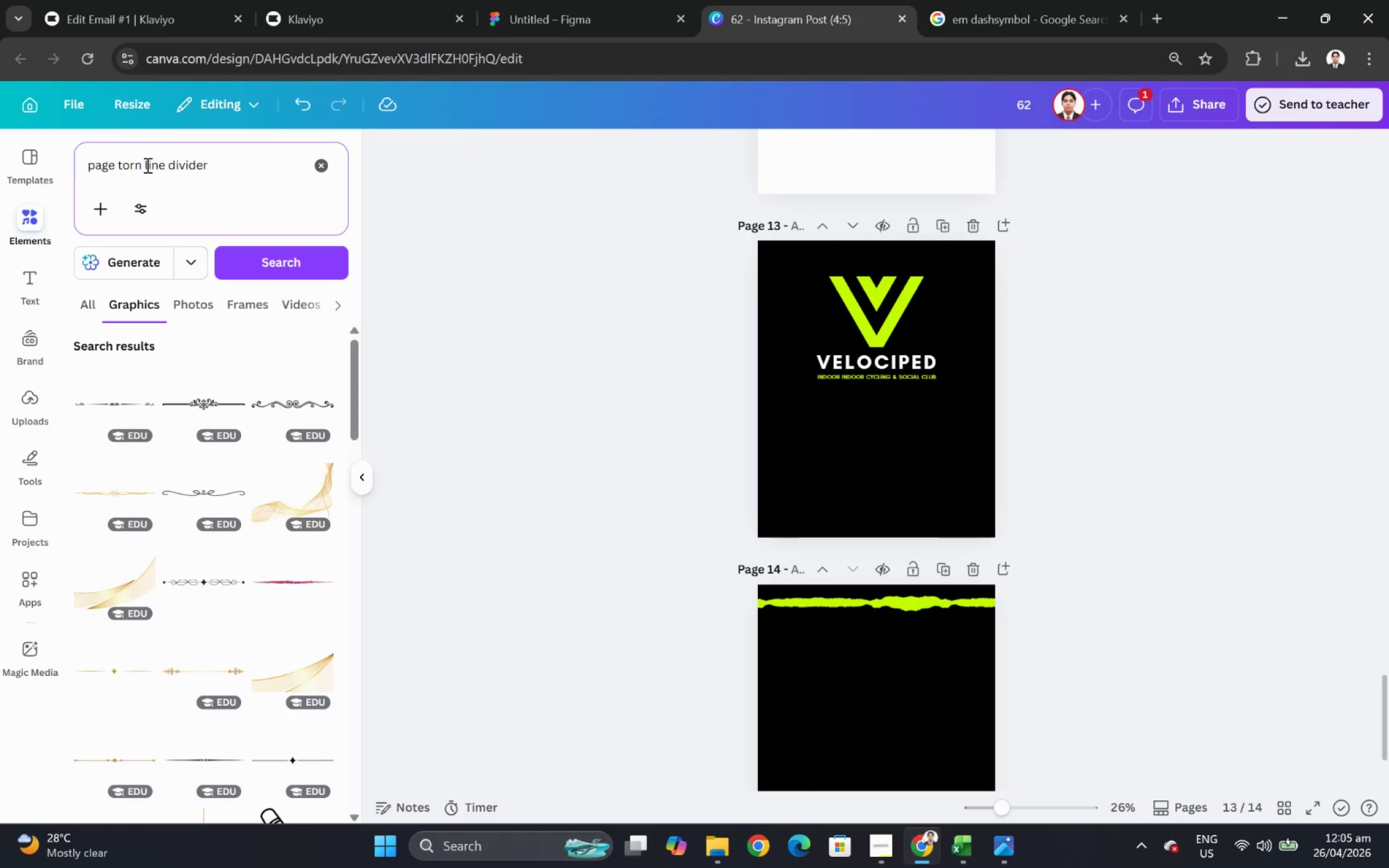 
key(Enter)
 